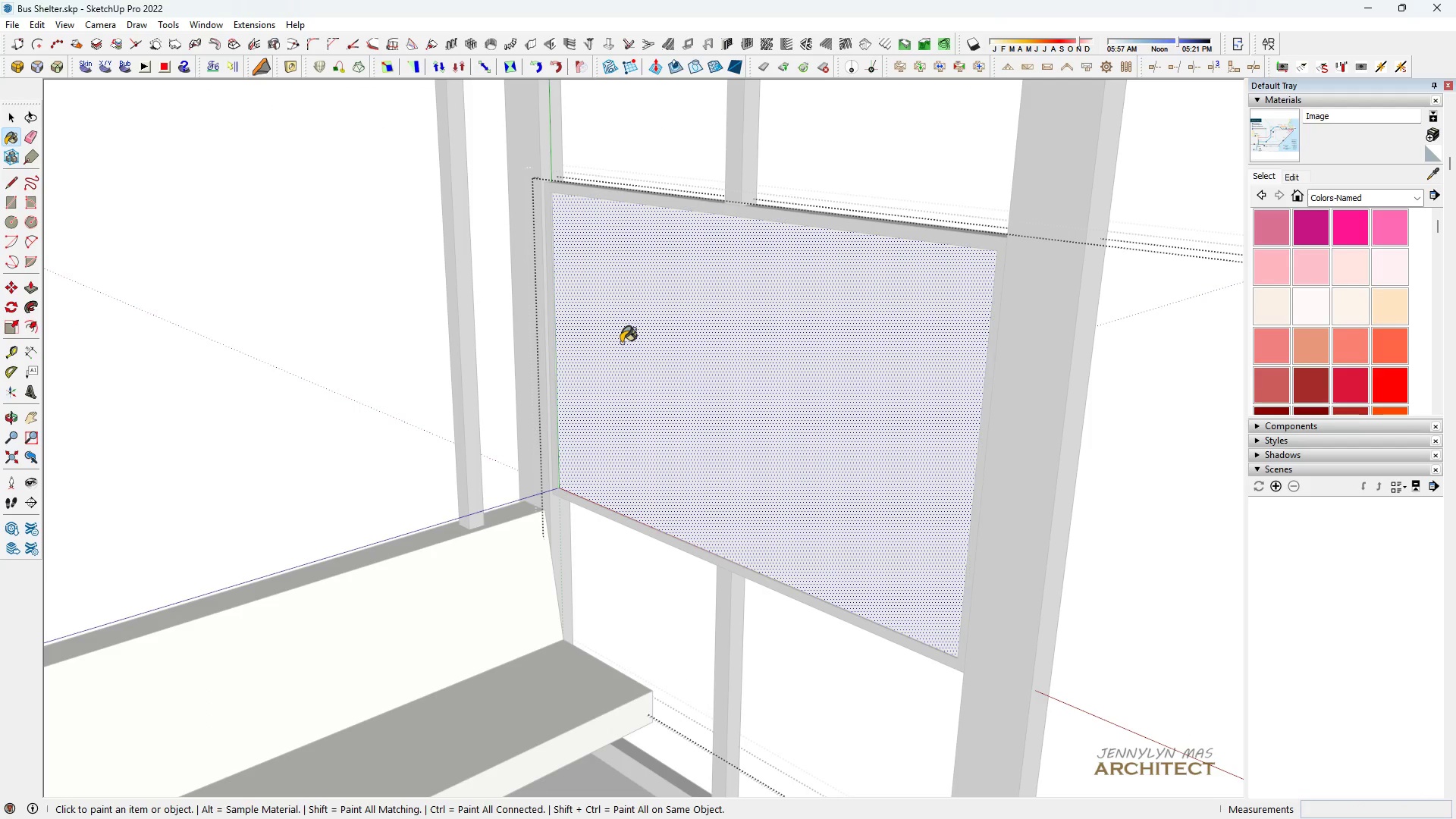 
left_click([621, 343])
 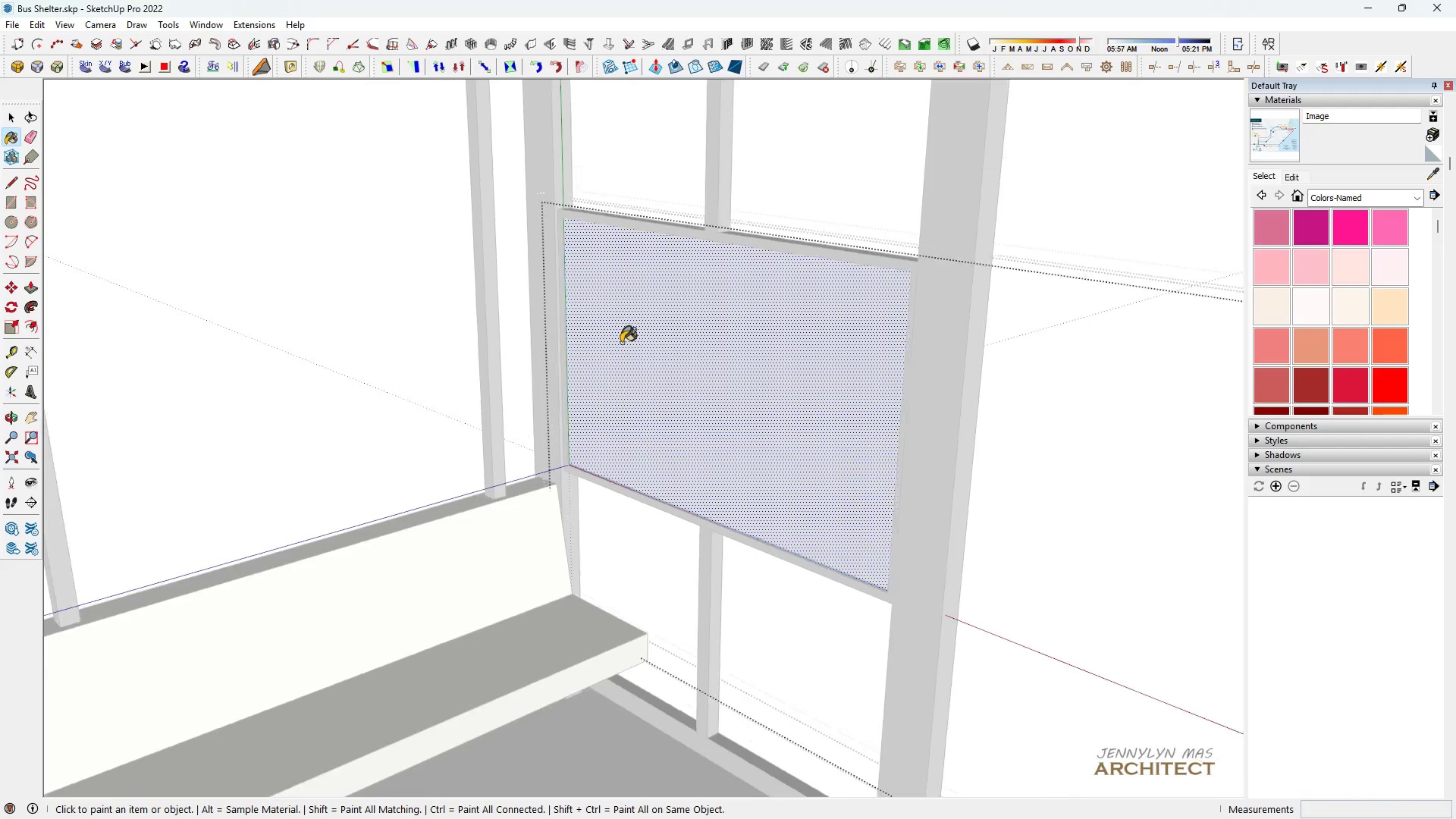 
scroll: coordinate [624, 343], scroll_direction: down, amount: 7.0
 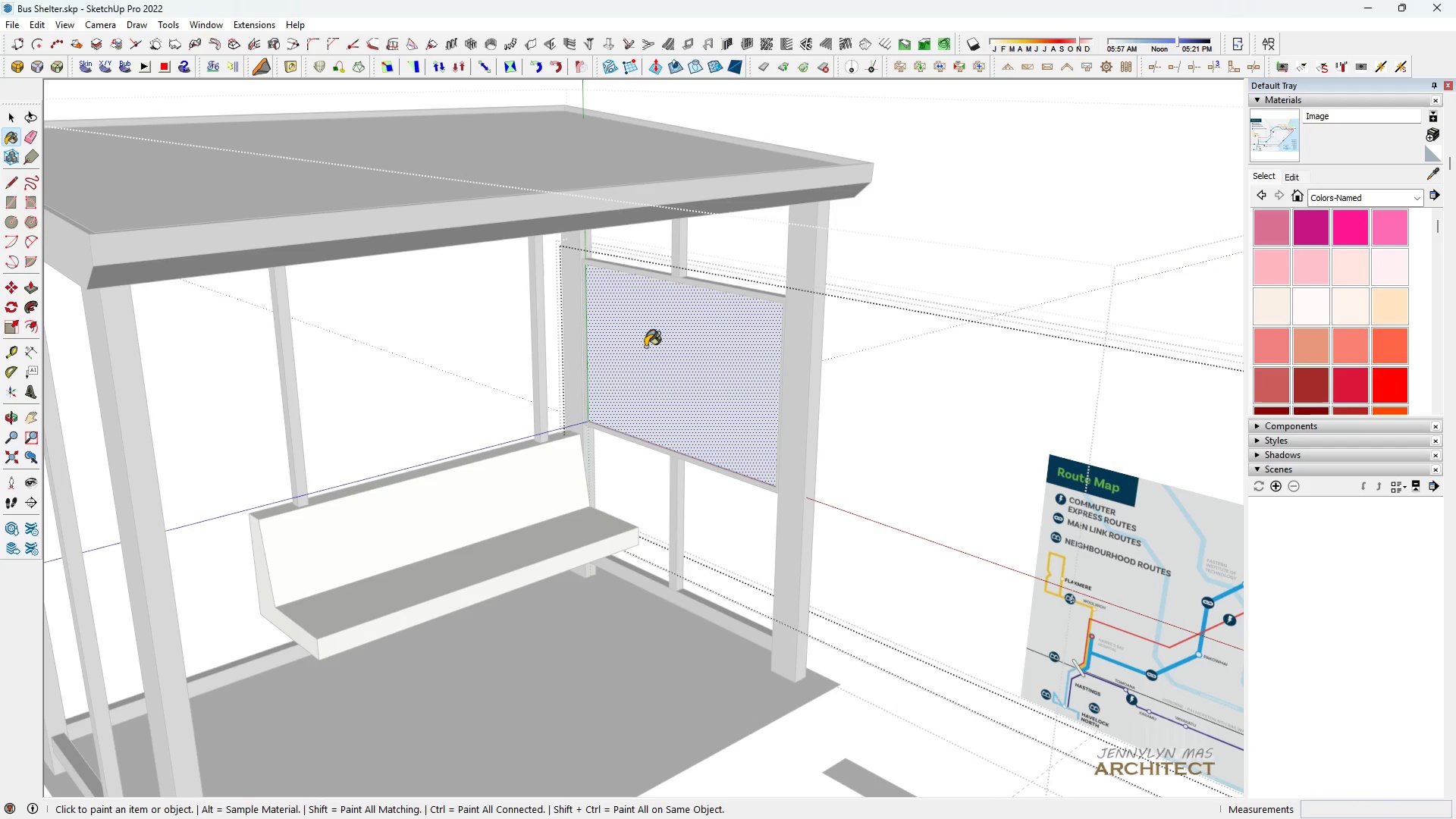 
key(Space)
 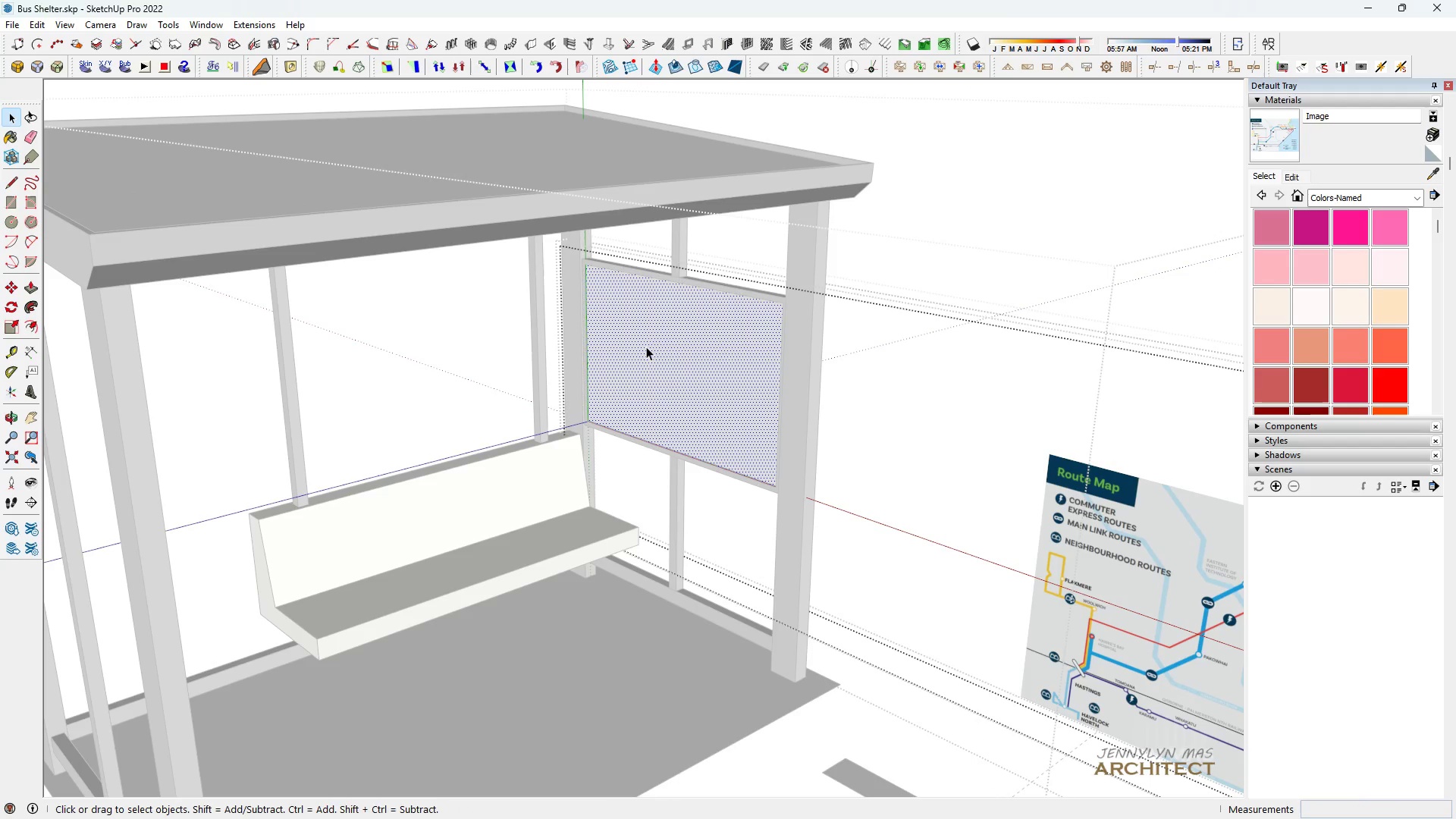 
left_click([646, 347])
 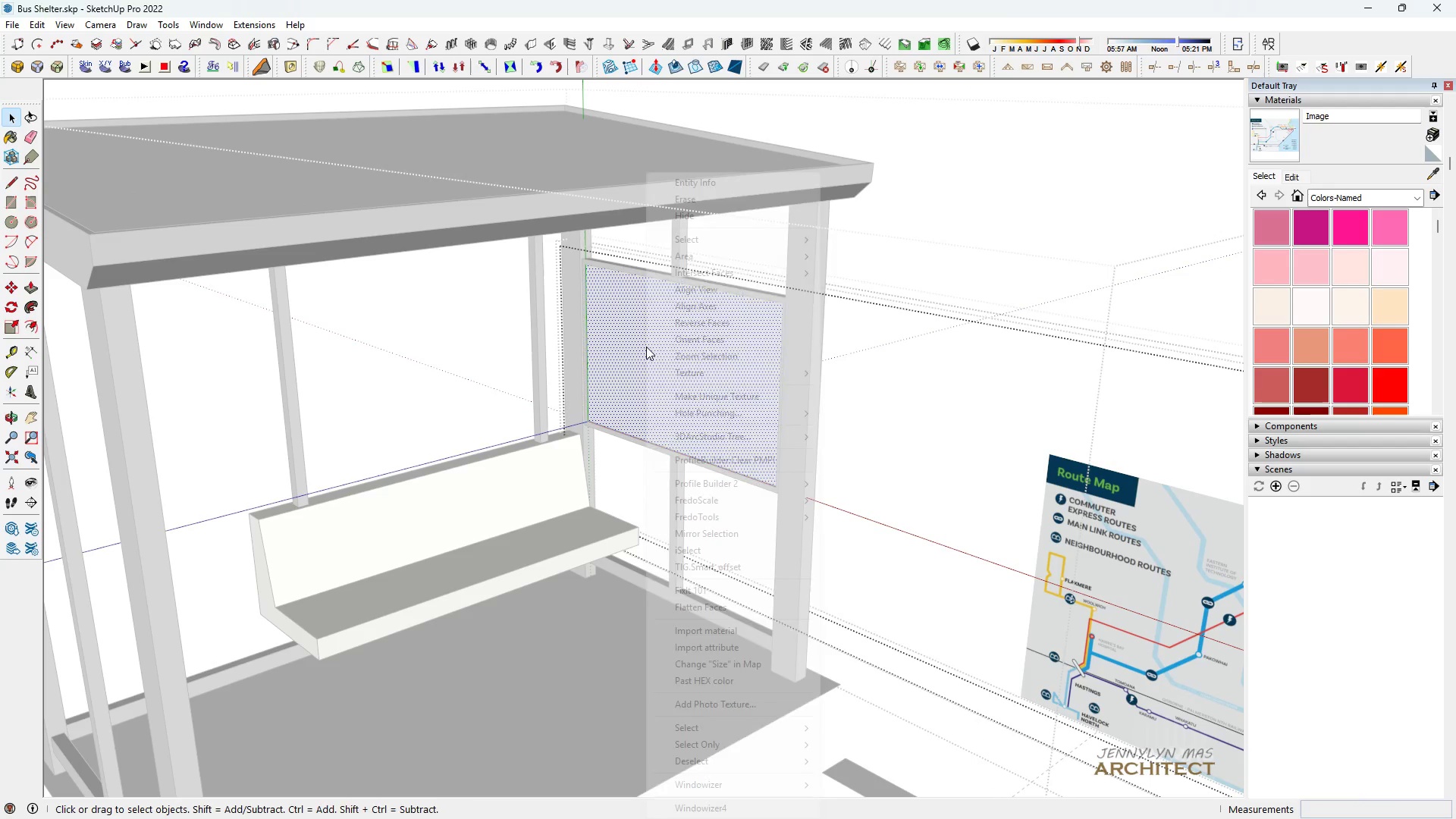 
right_click([646, 347])
 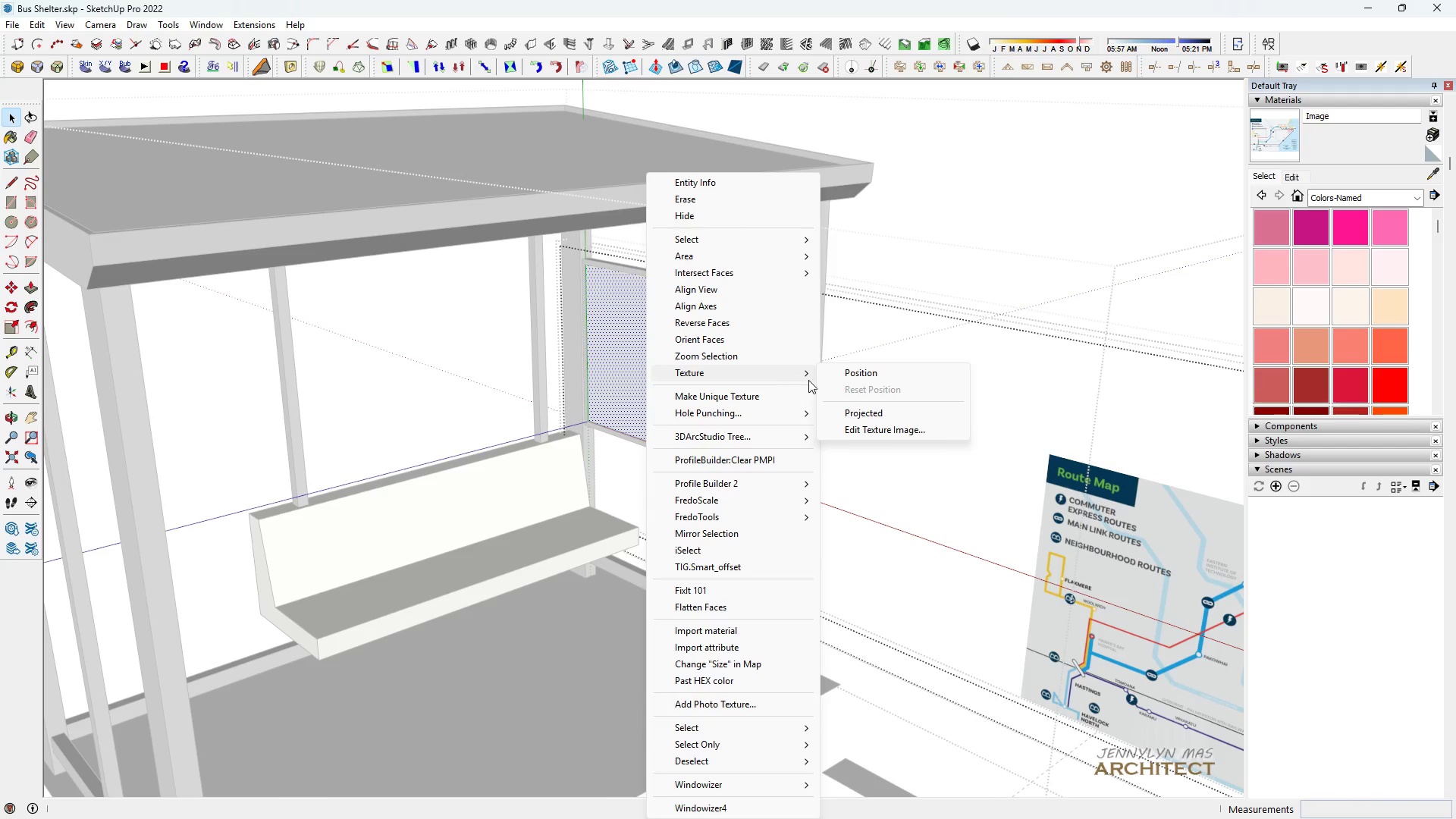 
left_click_drag(start_coordinate=[833, 381], to_coordinate=[838, 375])
 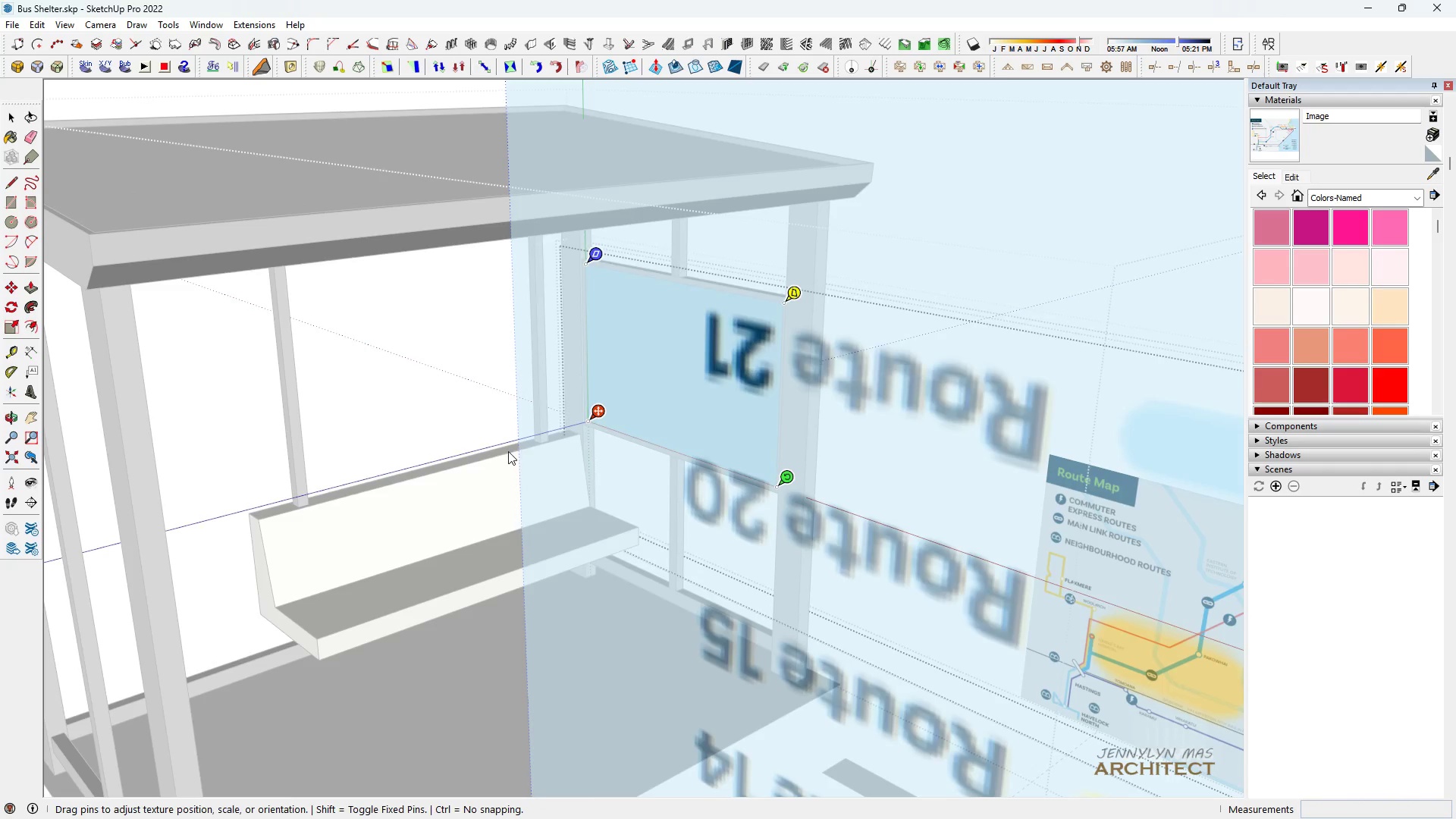 
scroll: coordinate [581, 412], scroll_direction: down, amount: 16.0
 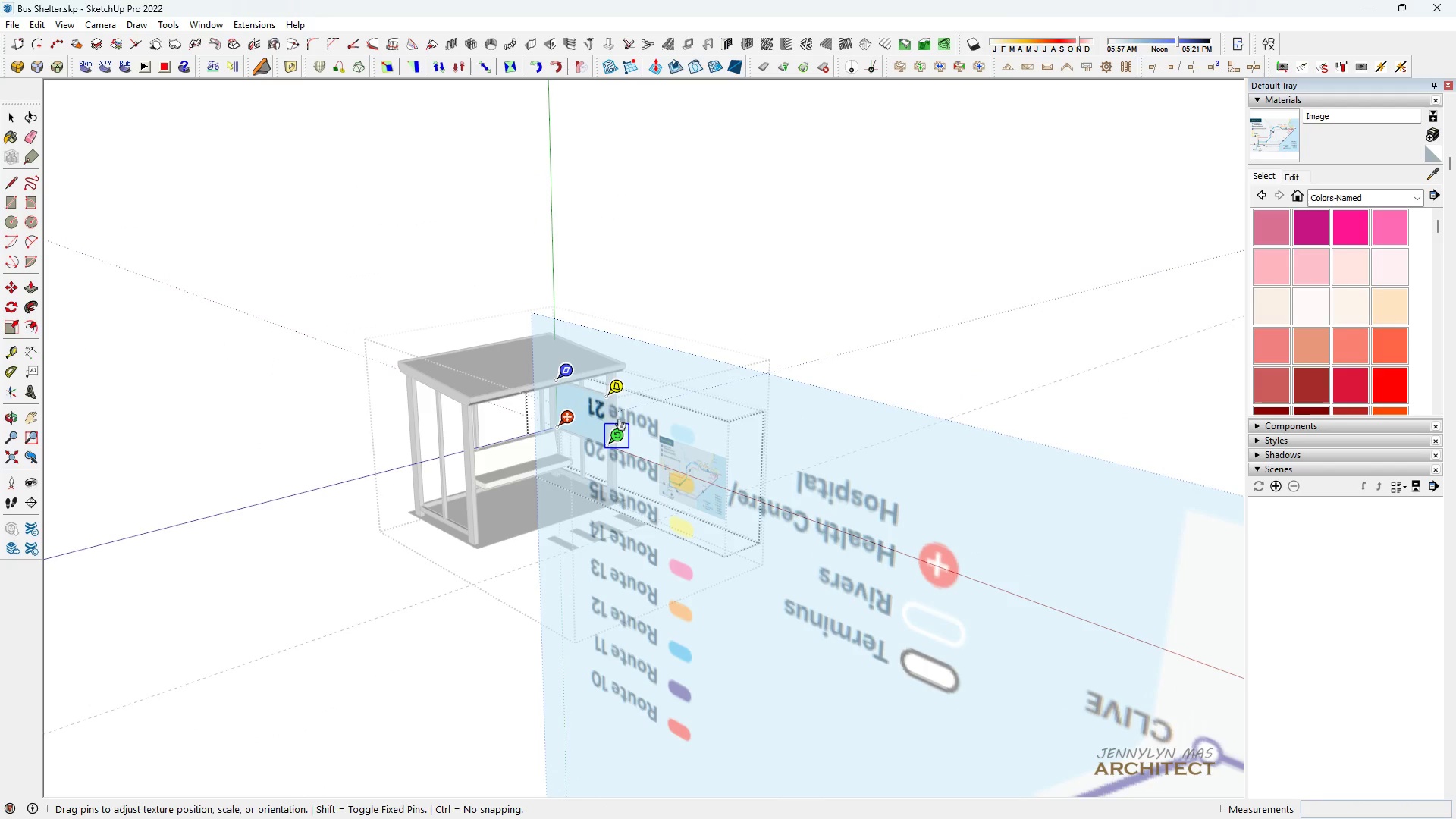 
left_click_drag(start_coordinate=[620, 424], to_coordinate=[501, 386])
 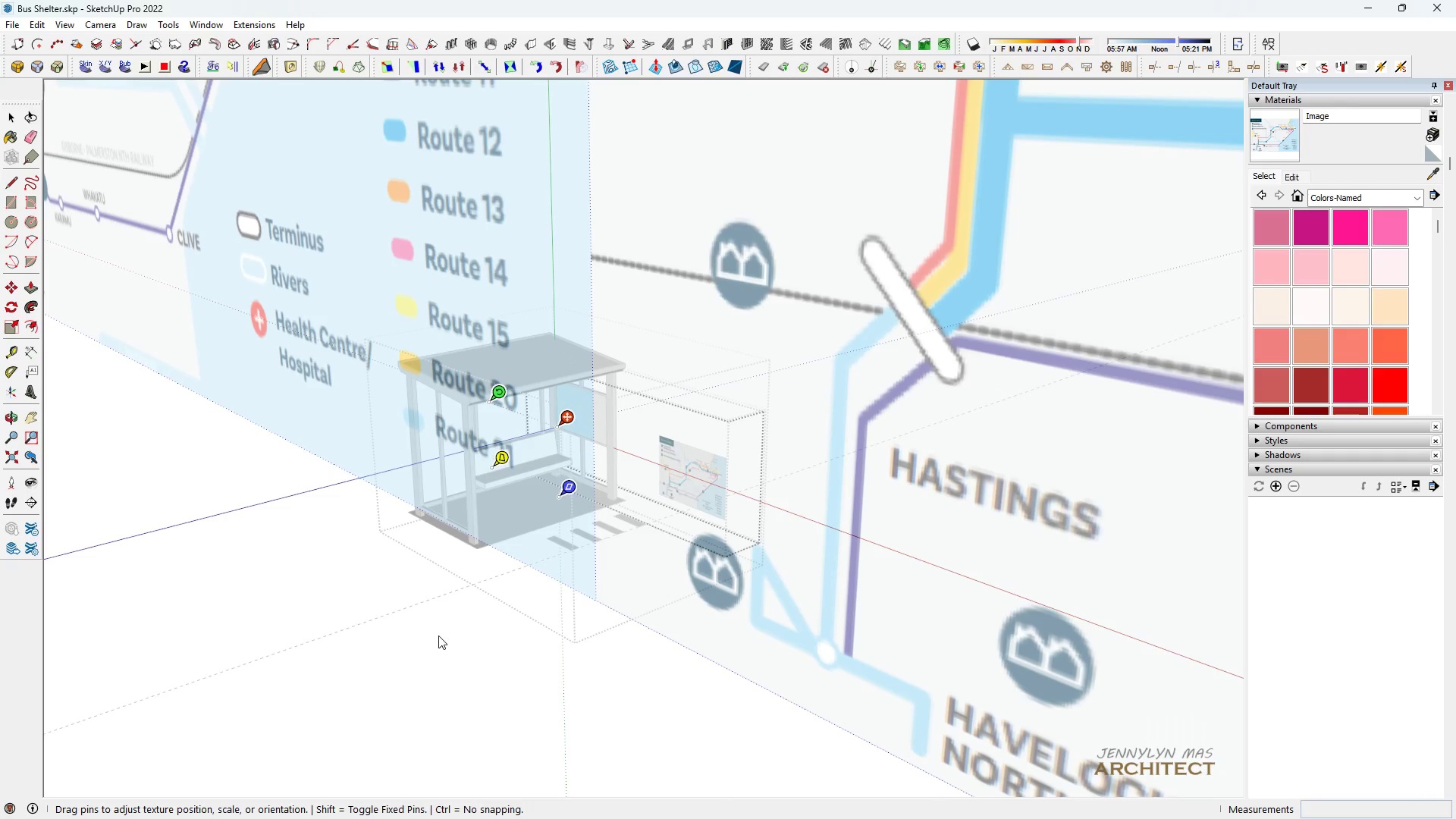 
left_click([438, 635])
 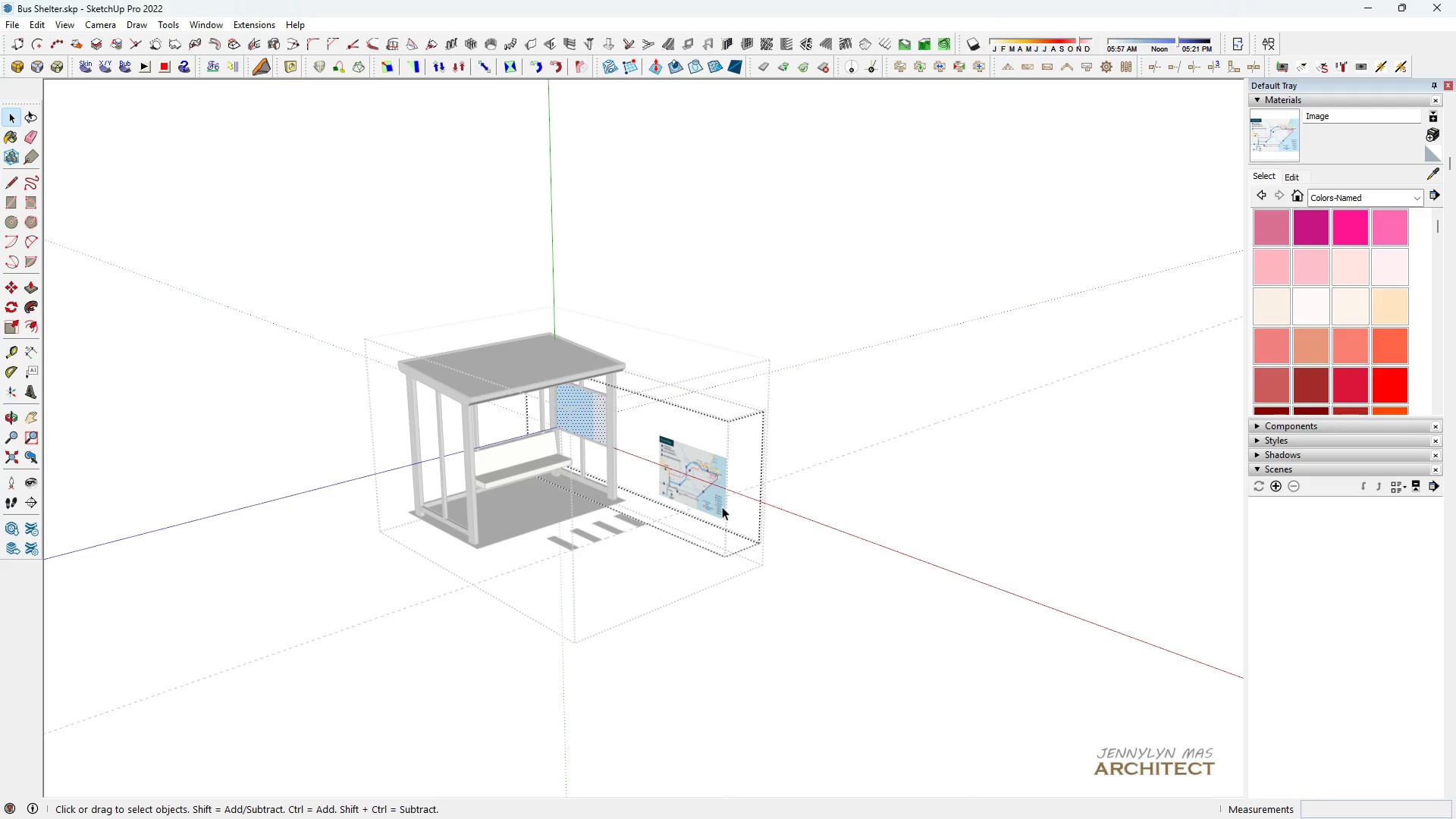 
left_click([721, 504])
 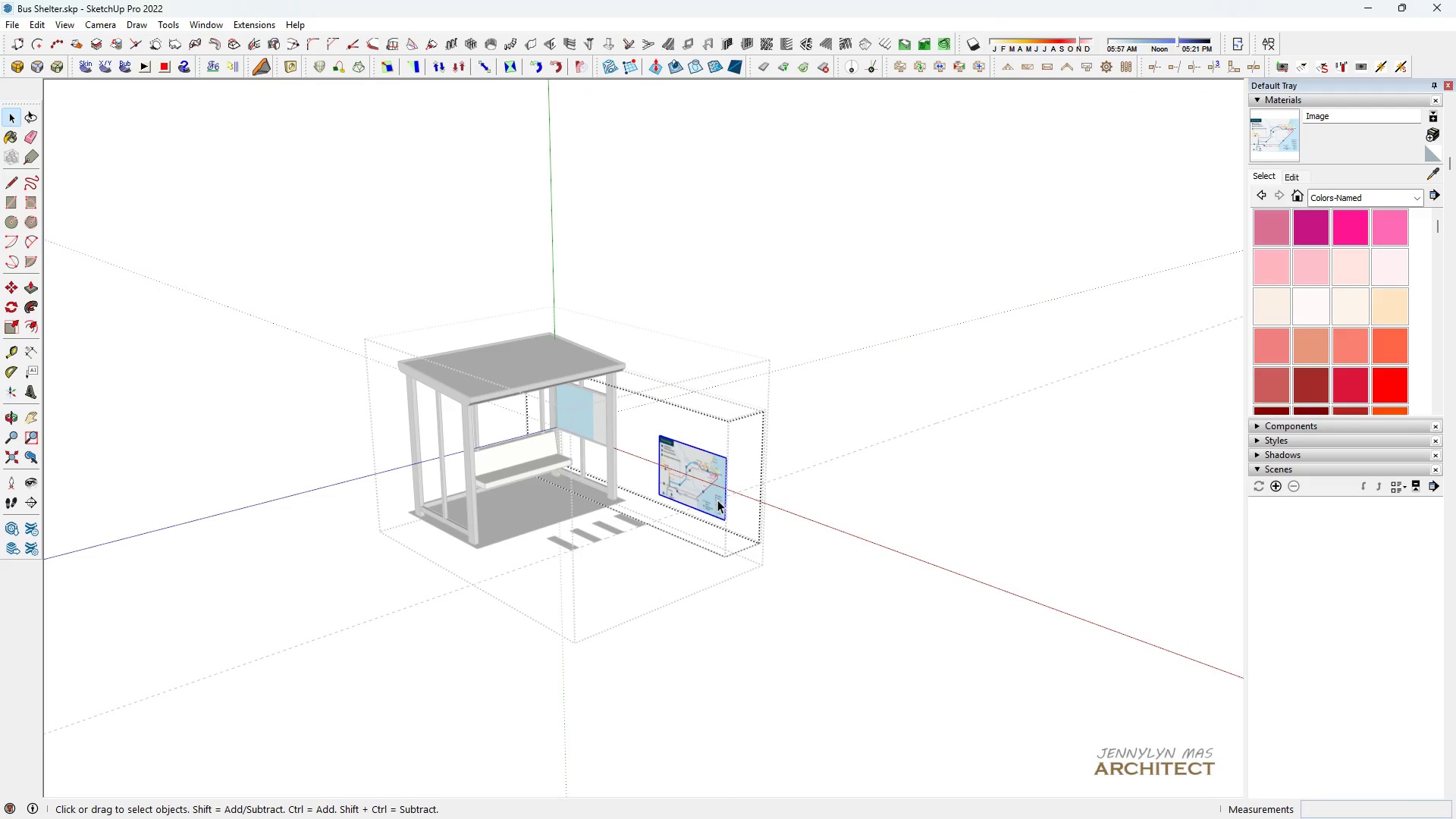 
scroll: coordinate [717, 499], scroll_direction: up, amount: 5.0
 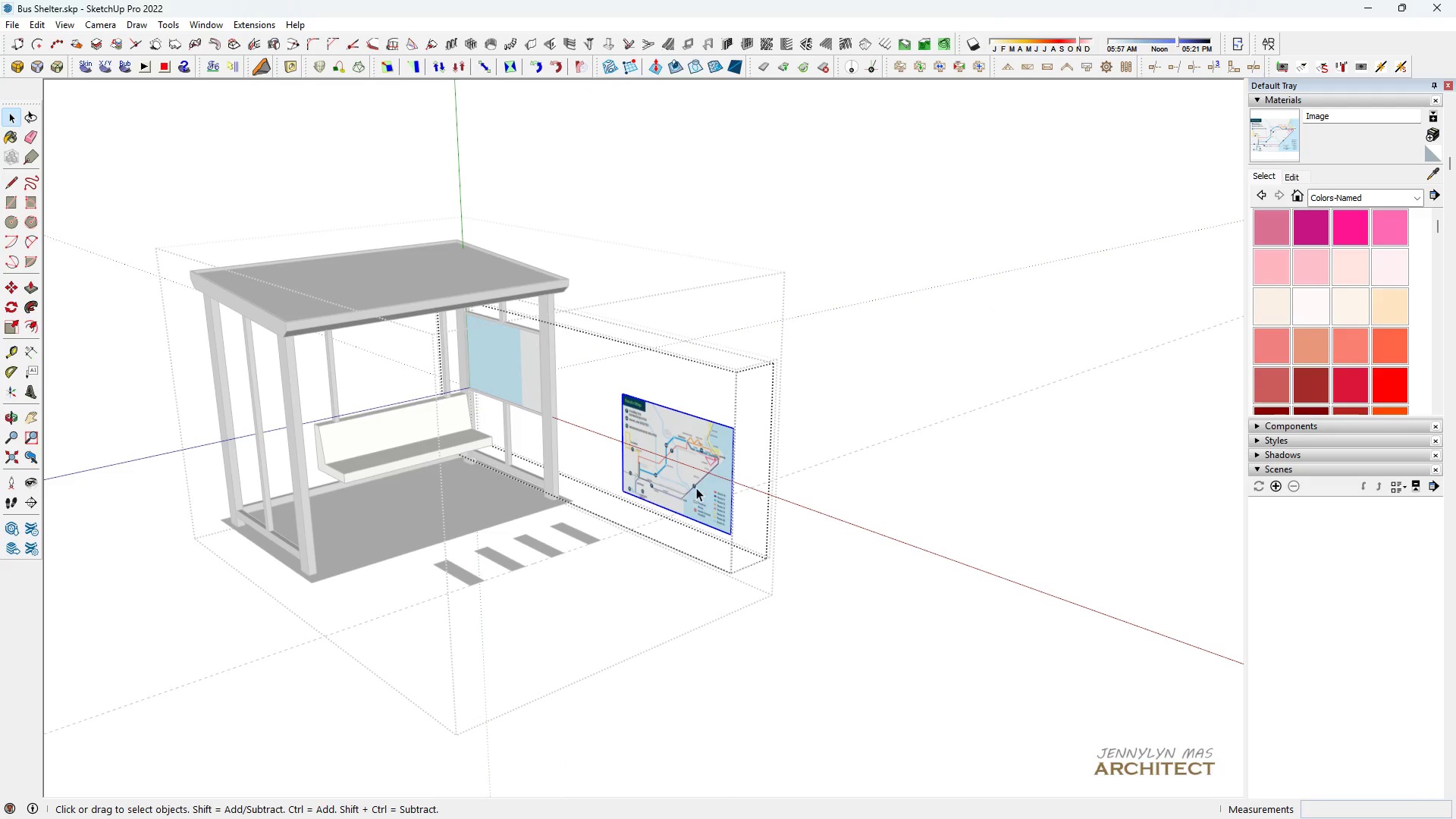 
key(Delete)
 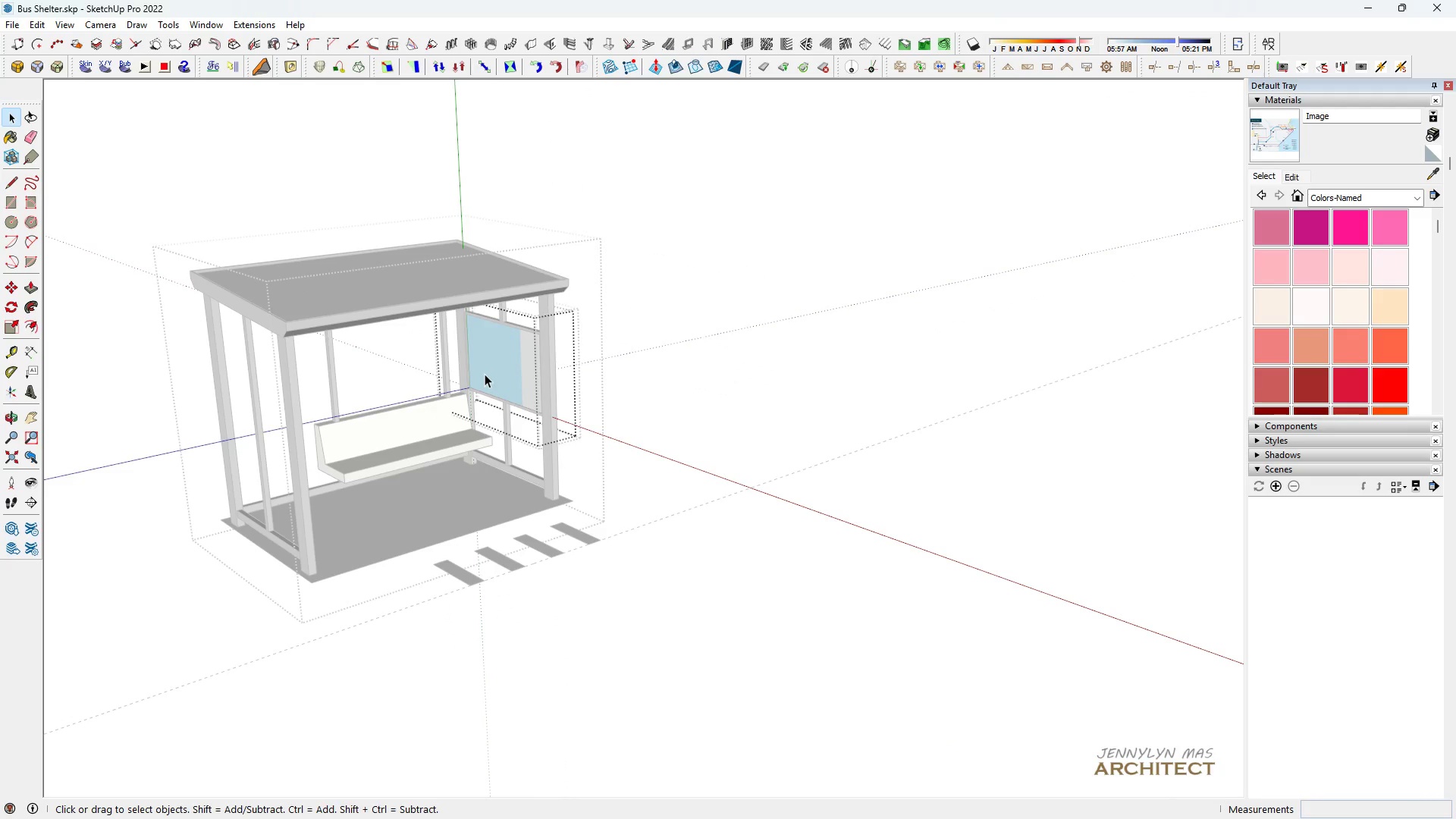 
right_click([485, 374])
 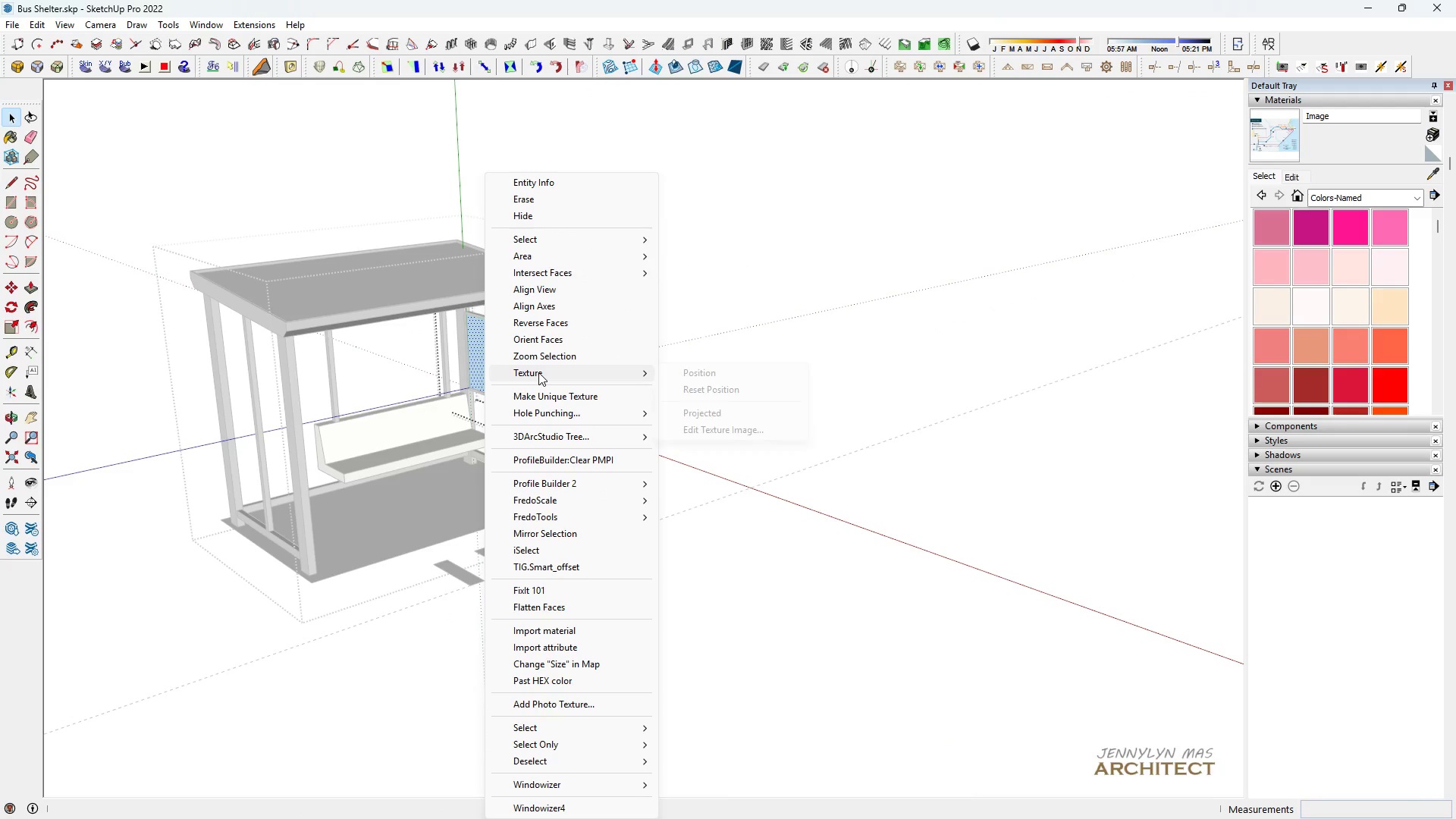 
left_click([538, 372])
 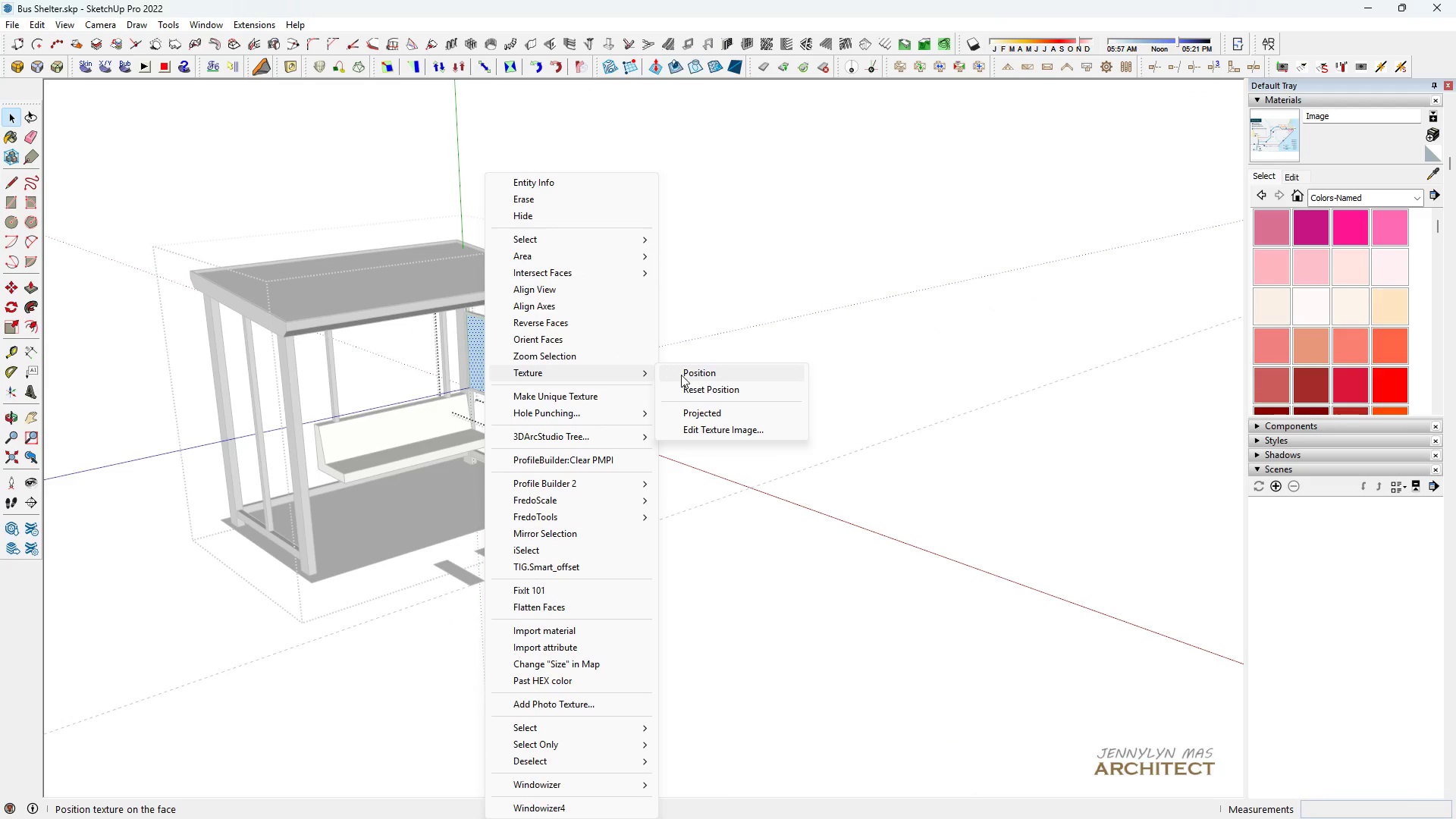 
left_click([681, 375])
 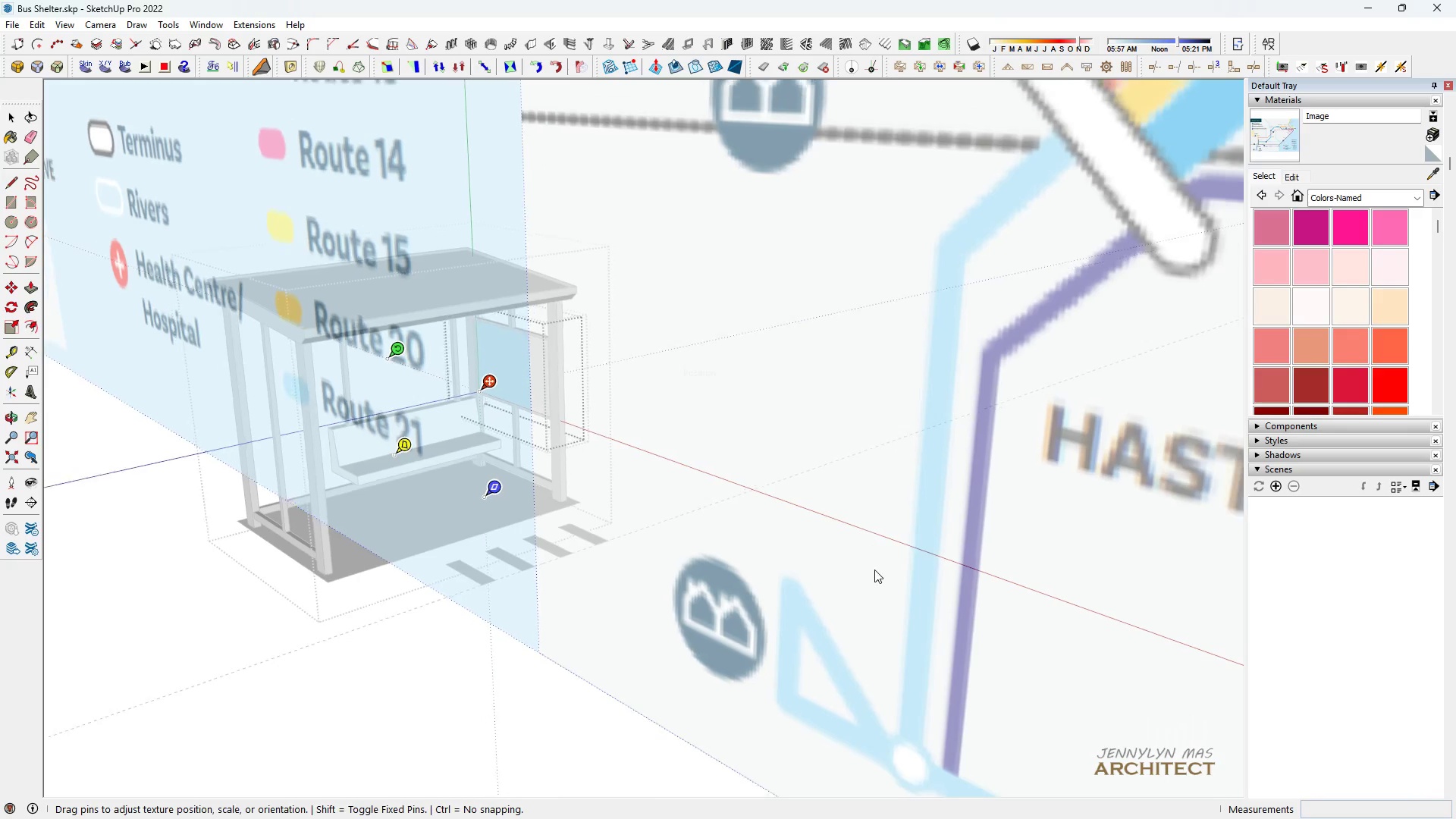 
scroll: coordinate [606, 483], scroll_direction: down, amount: 12.0
 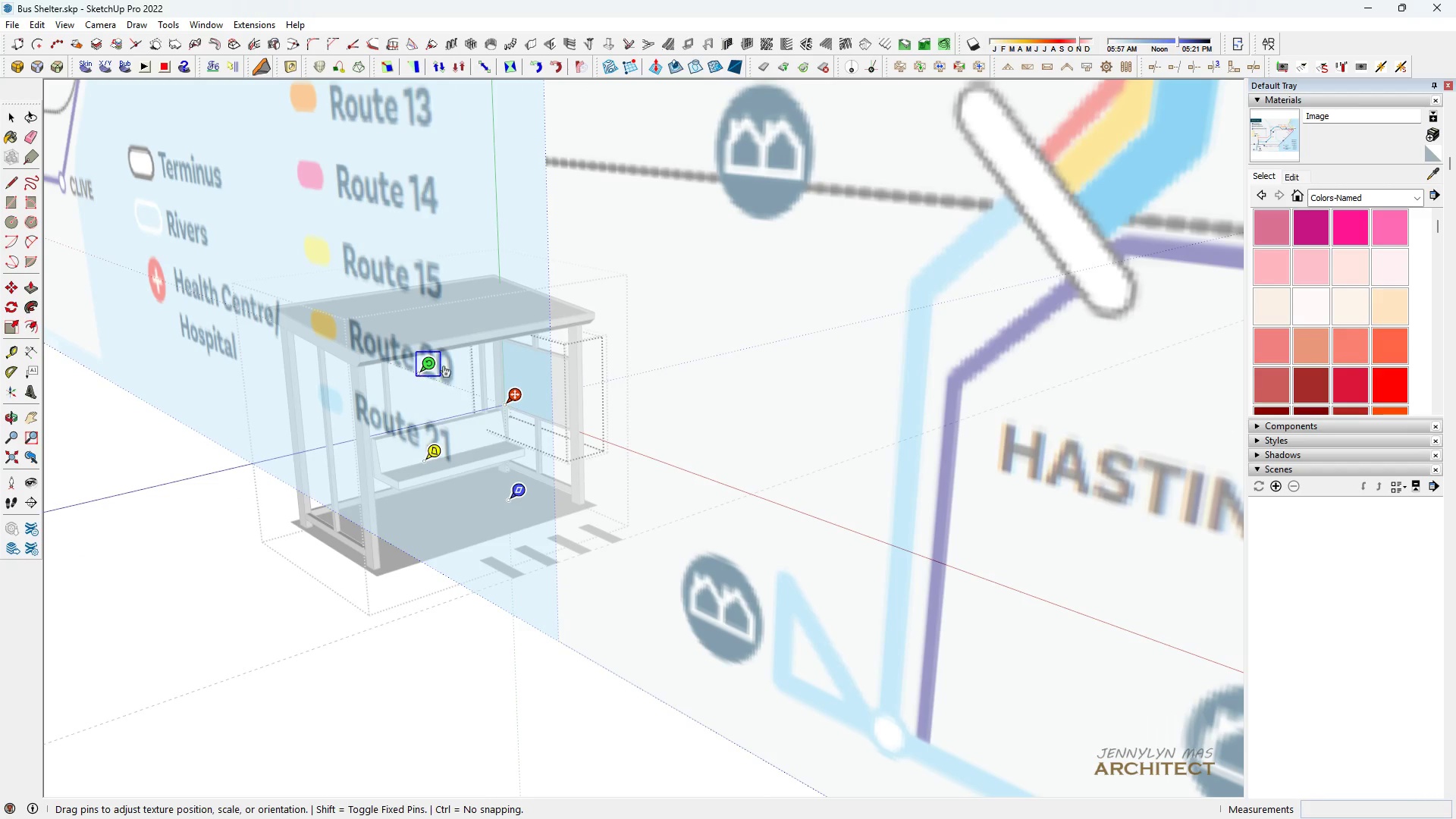 
left_click_drag(start_coordinate=[431, 366], to_coordinate=[486, 391])
 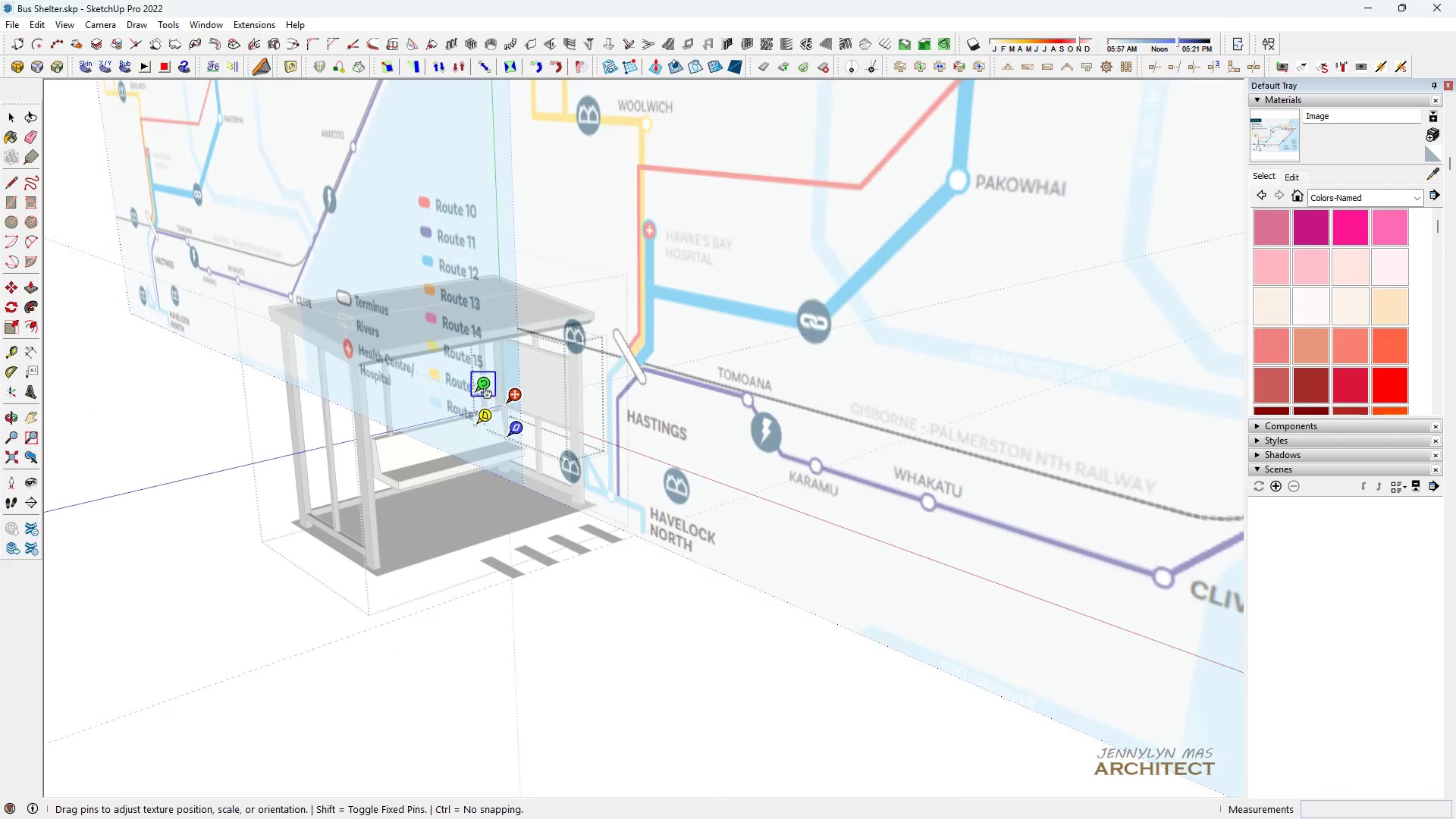 
scroll: coordinate [482, 396], scroll_direction: up, amount: 15.0
 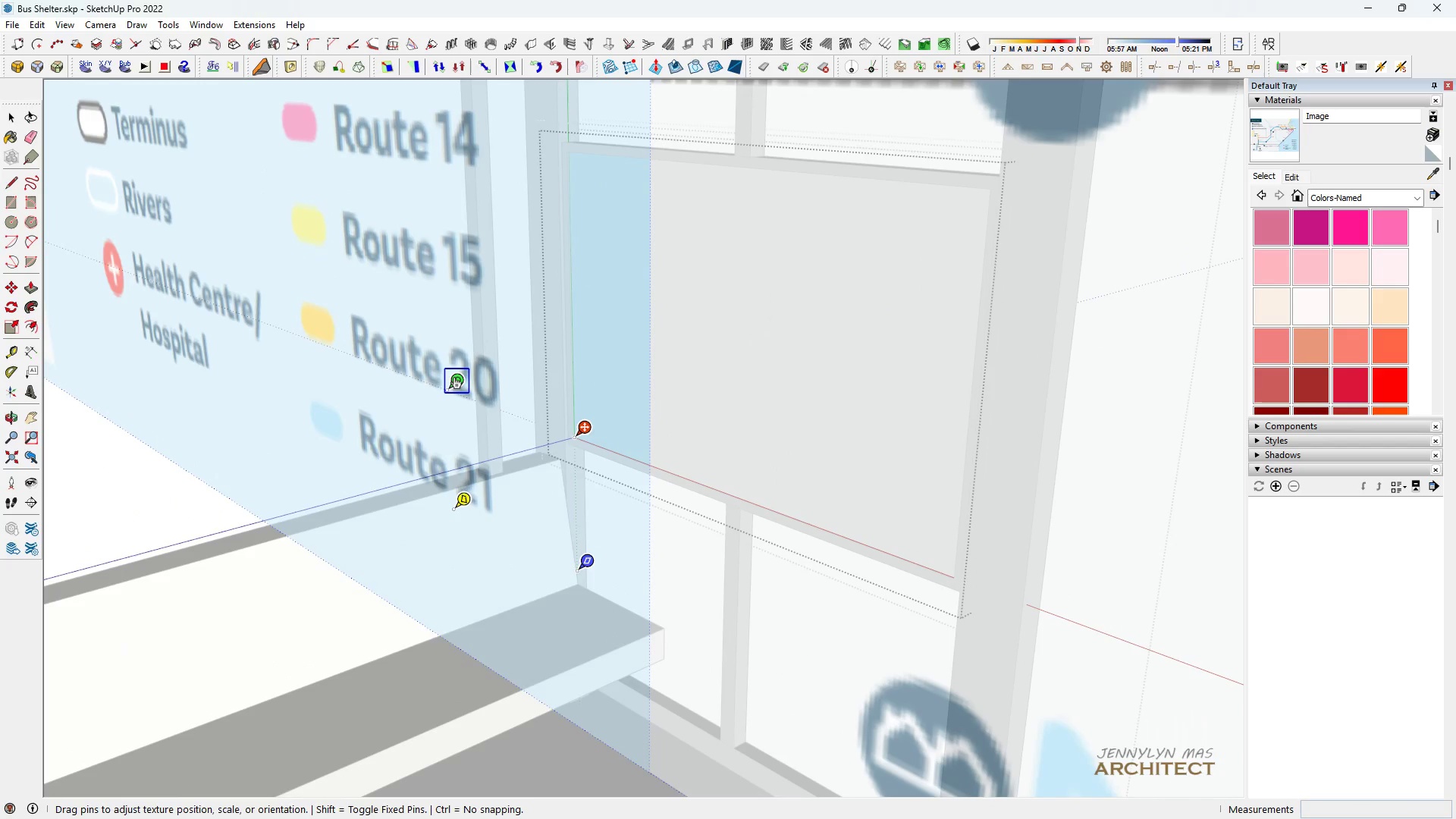 
left_click_drag(start_coordinate=[452, 381], to_coordinate=[512, 397])
 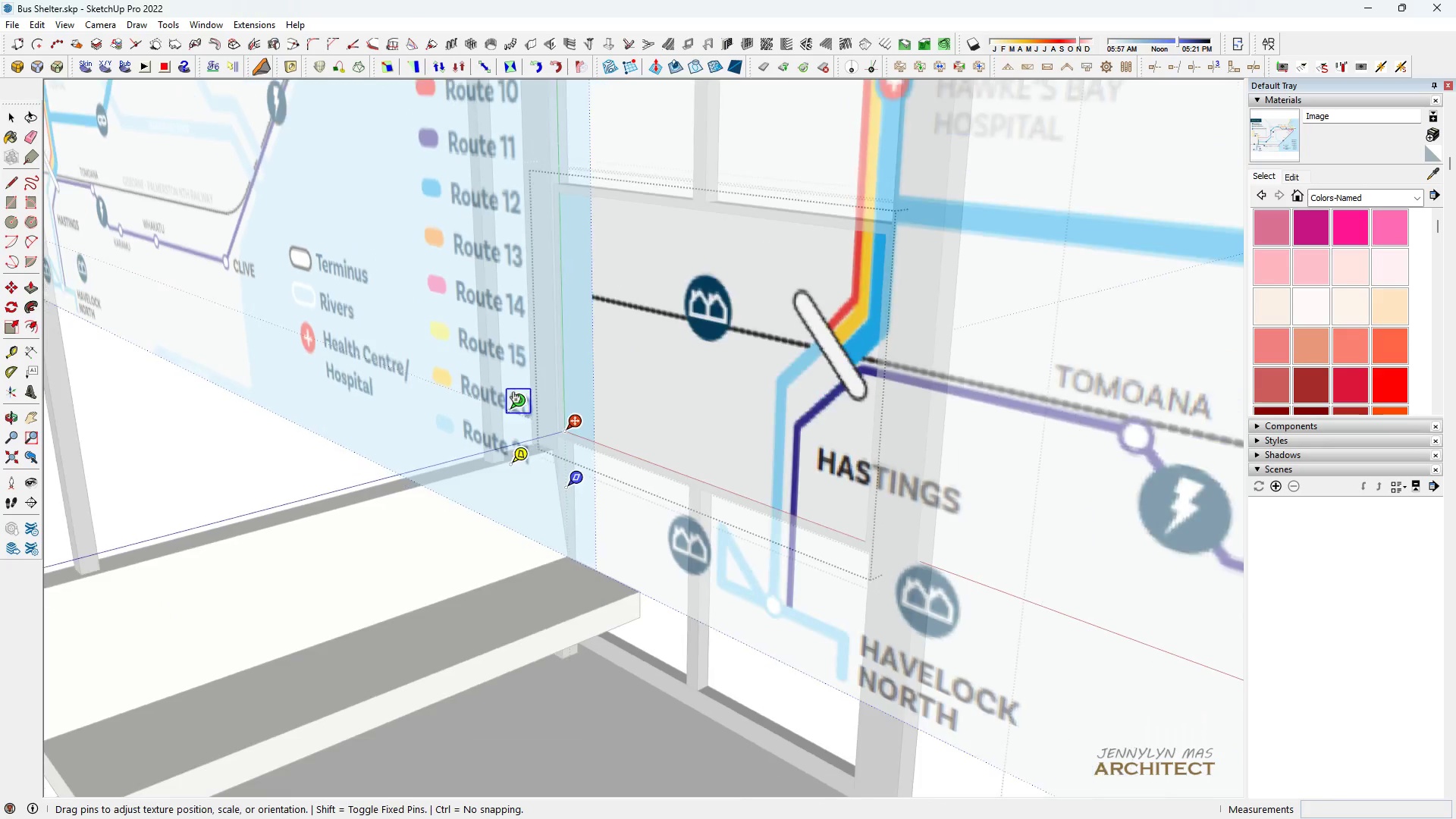 
scroll: coordinate [552, 389], scroll_direction: down, amount: 11.0
 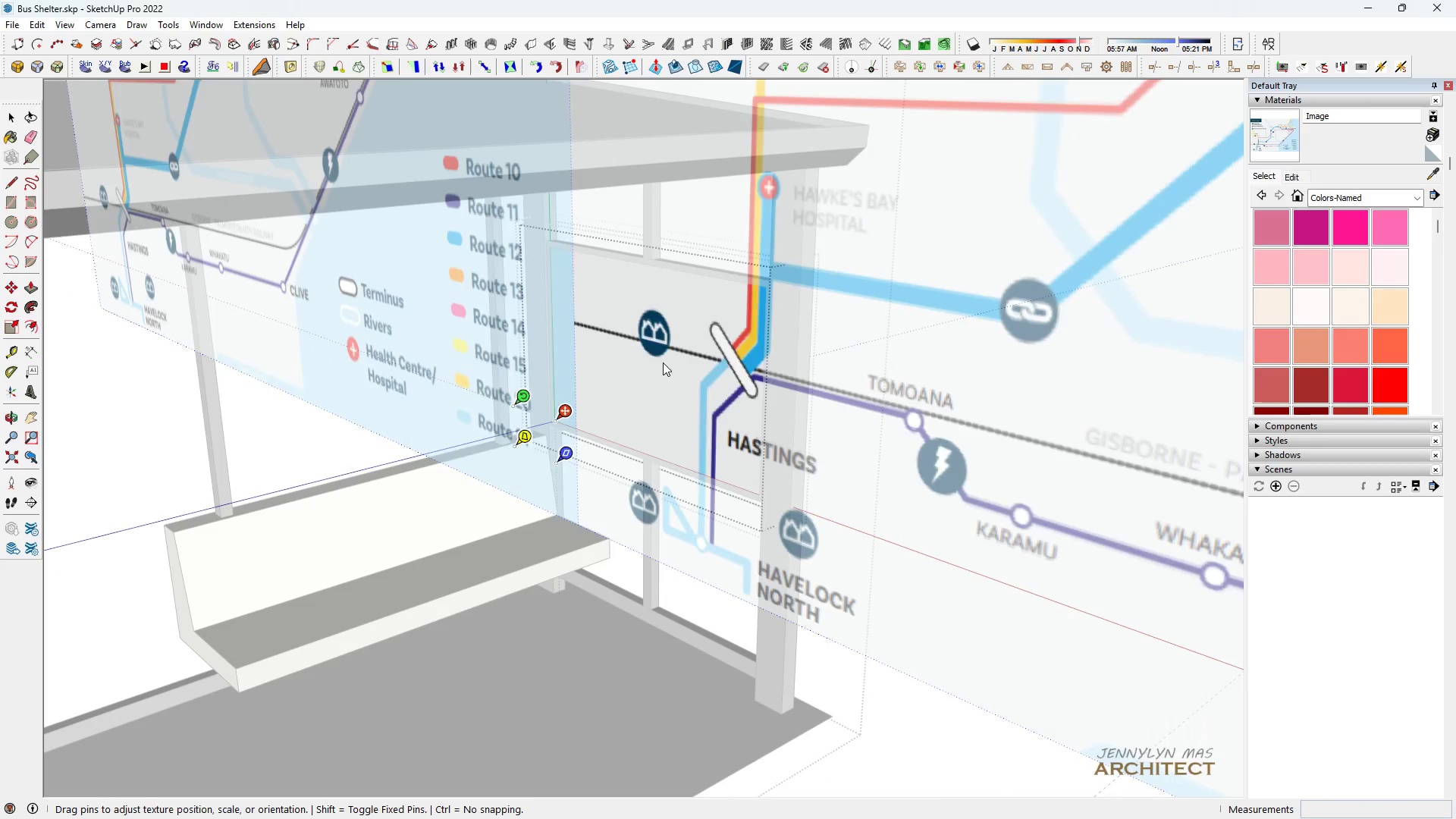 
left_click_drag(start_coordinate=[663, 362], to_coordinate=[389, 325])
 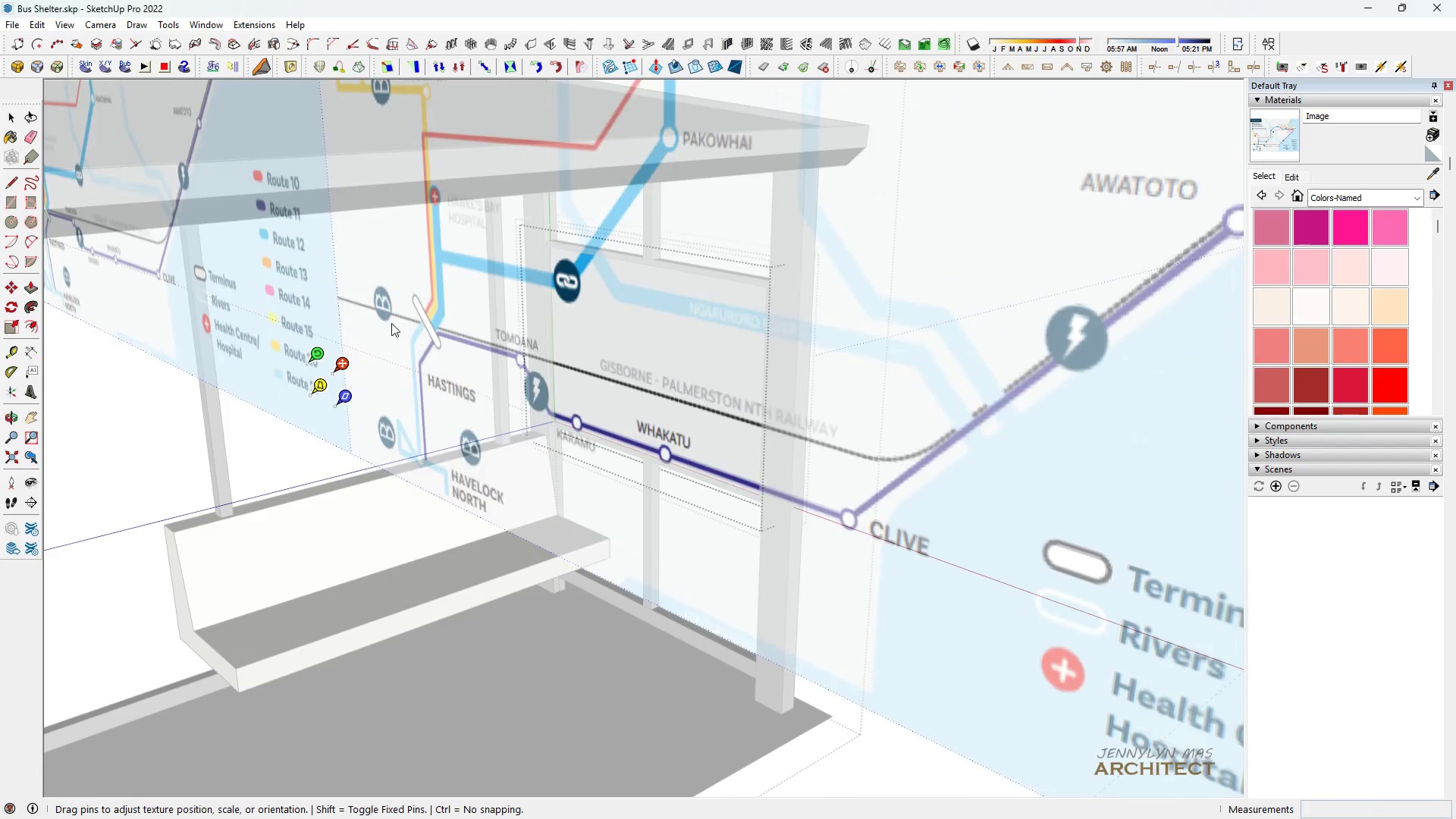 
scroll: coordinate [253, 378], scroll_direction: down, amount: 7.0
 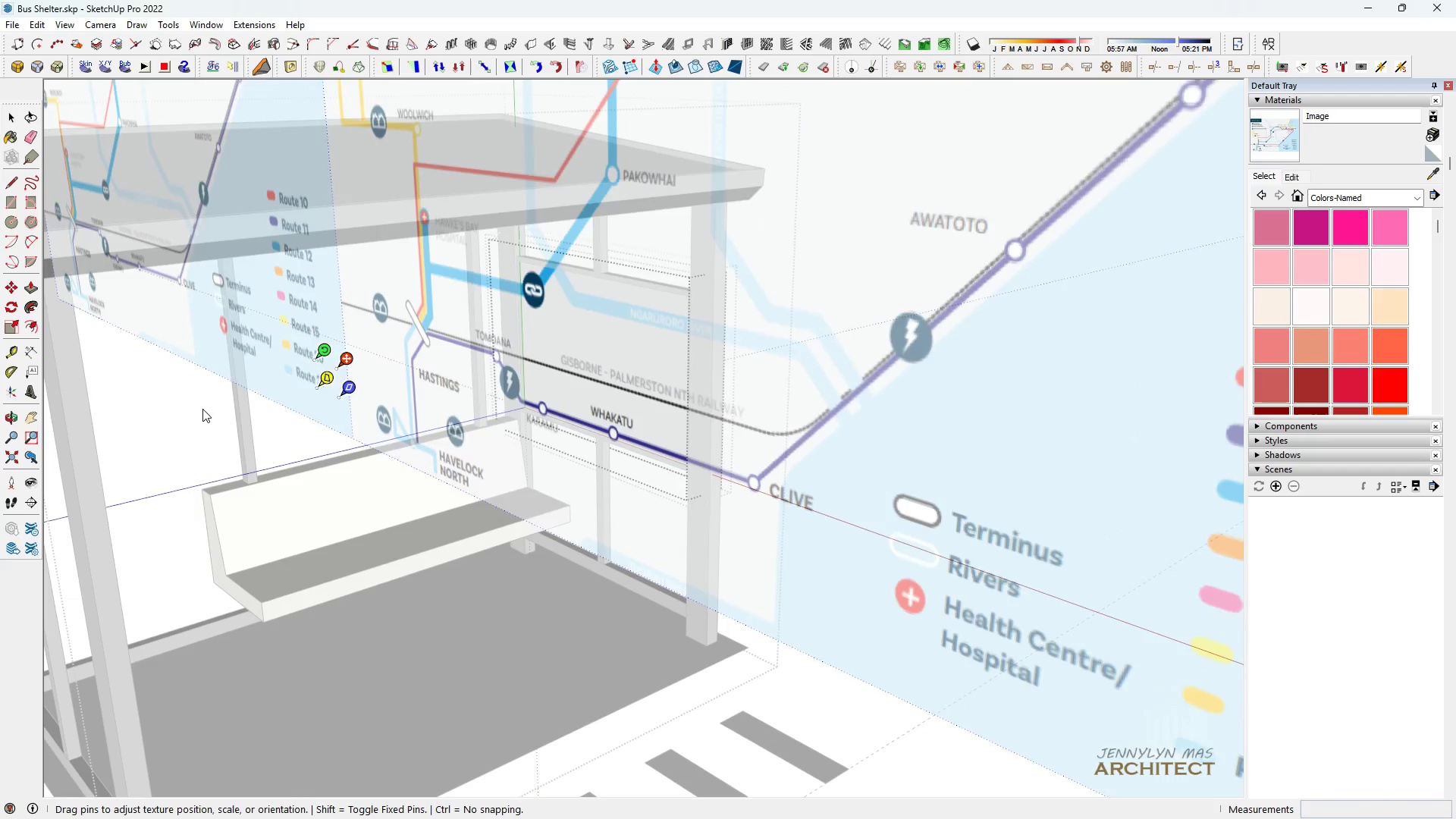 
left_click([202, 409])
 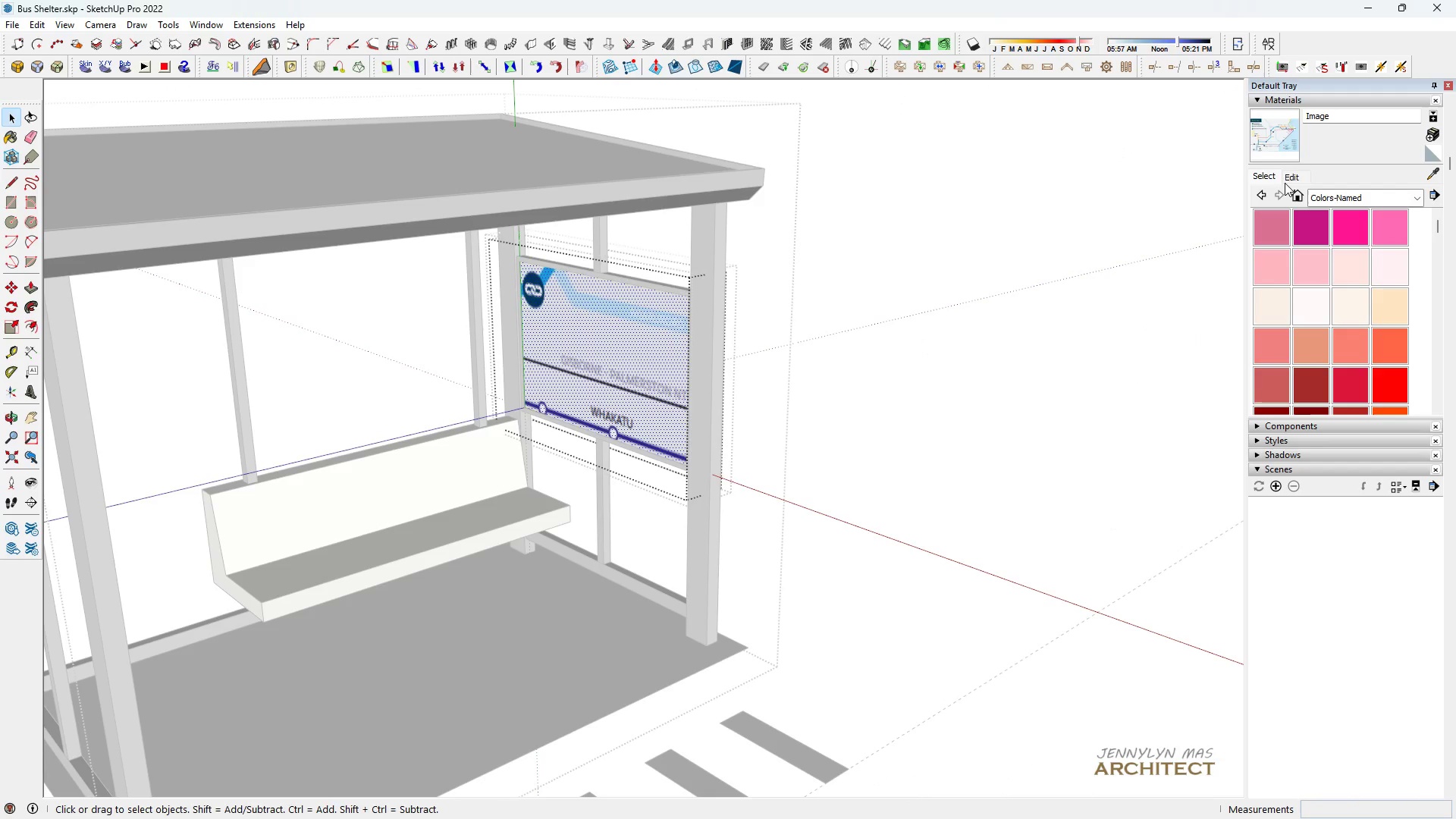 
left_click([1284, 178])
 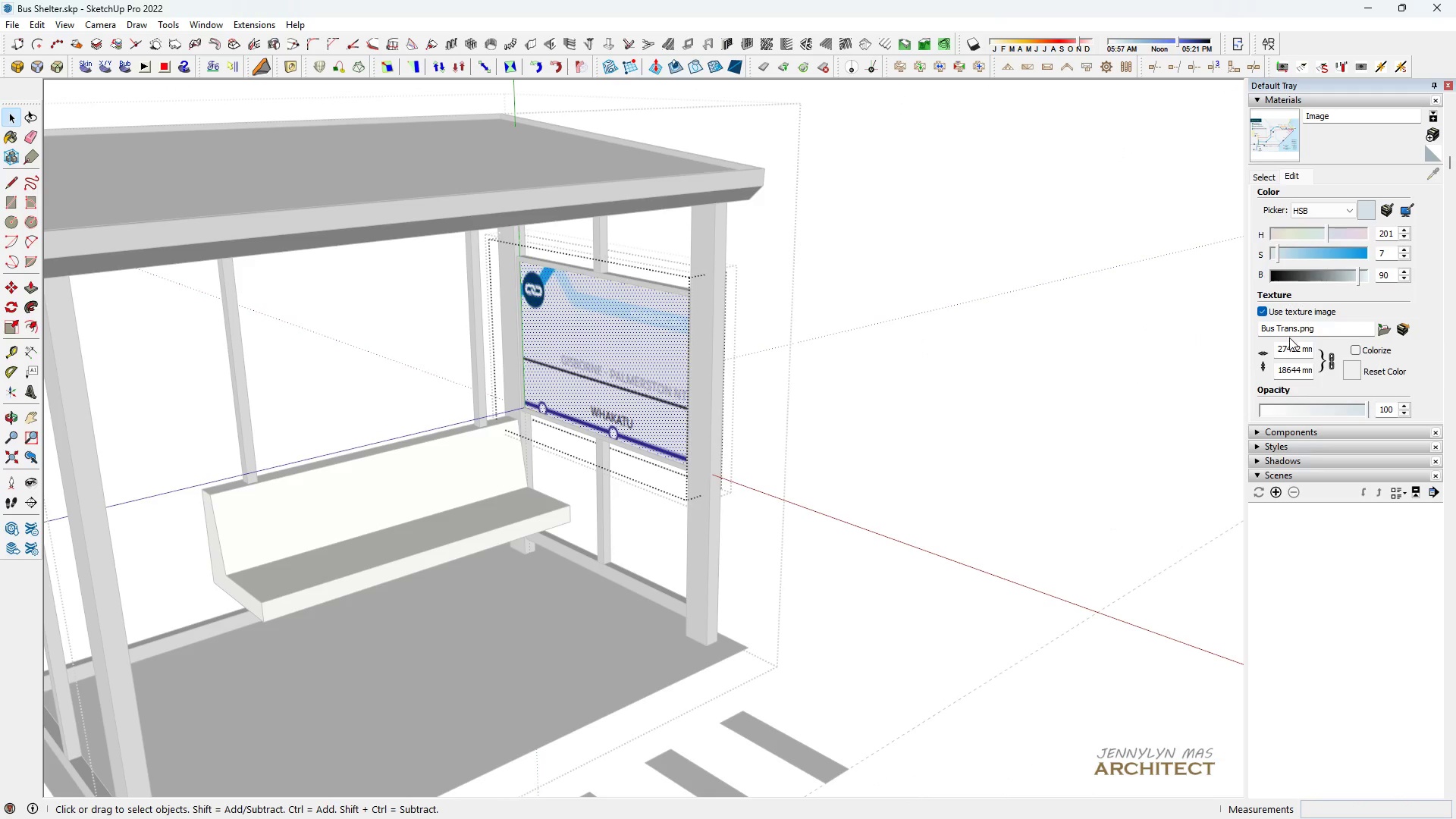 
left_click([1289, 344])
 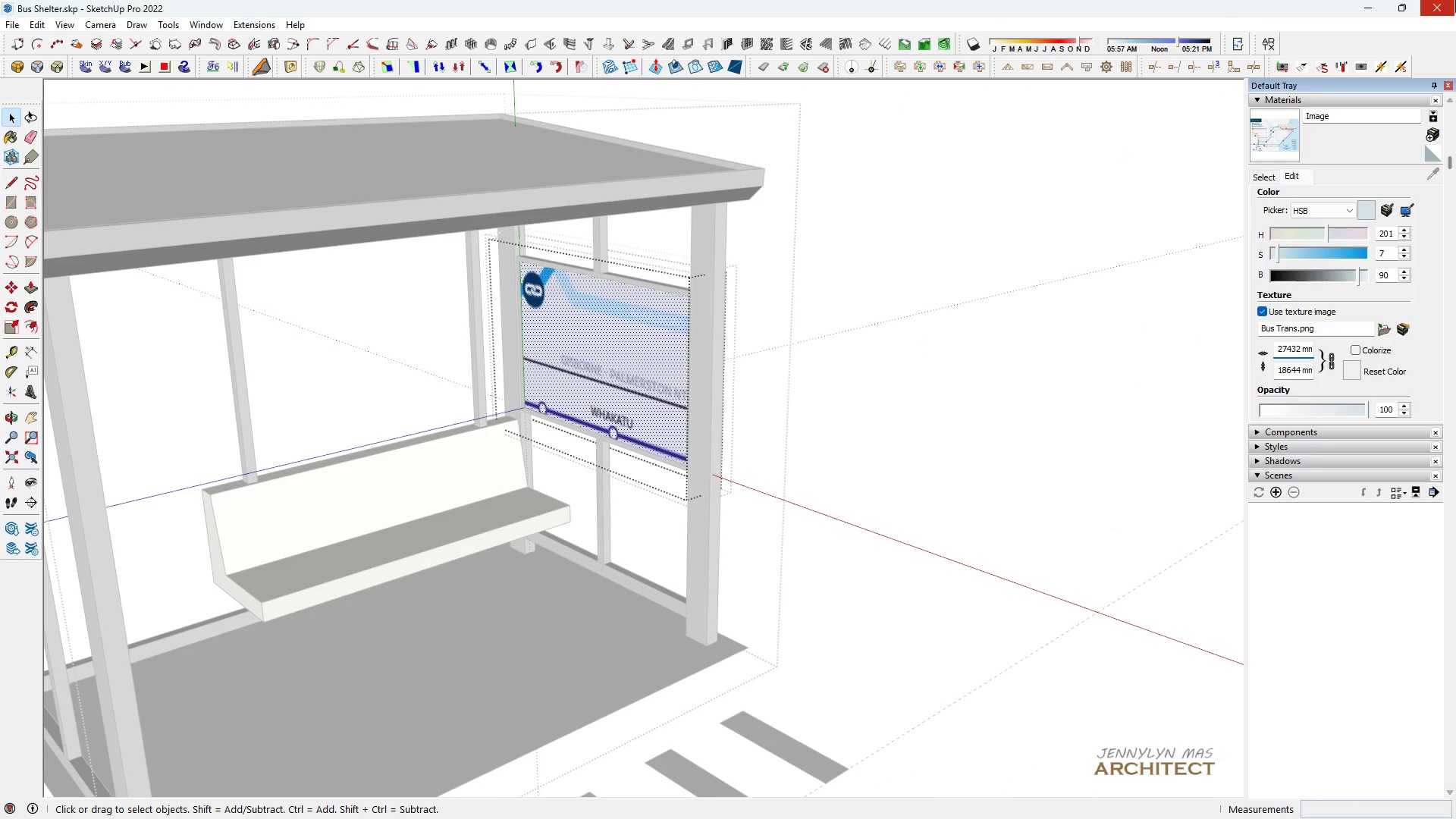 
key(Control+ControlLeft)
 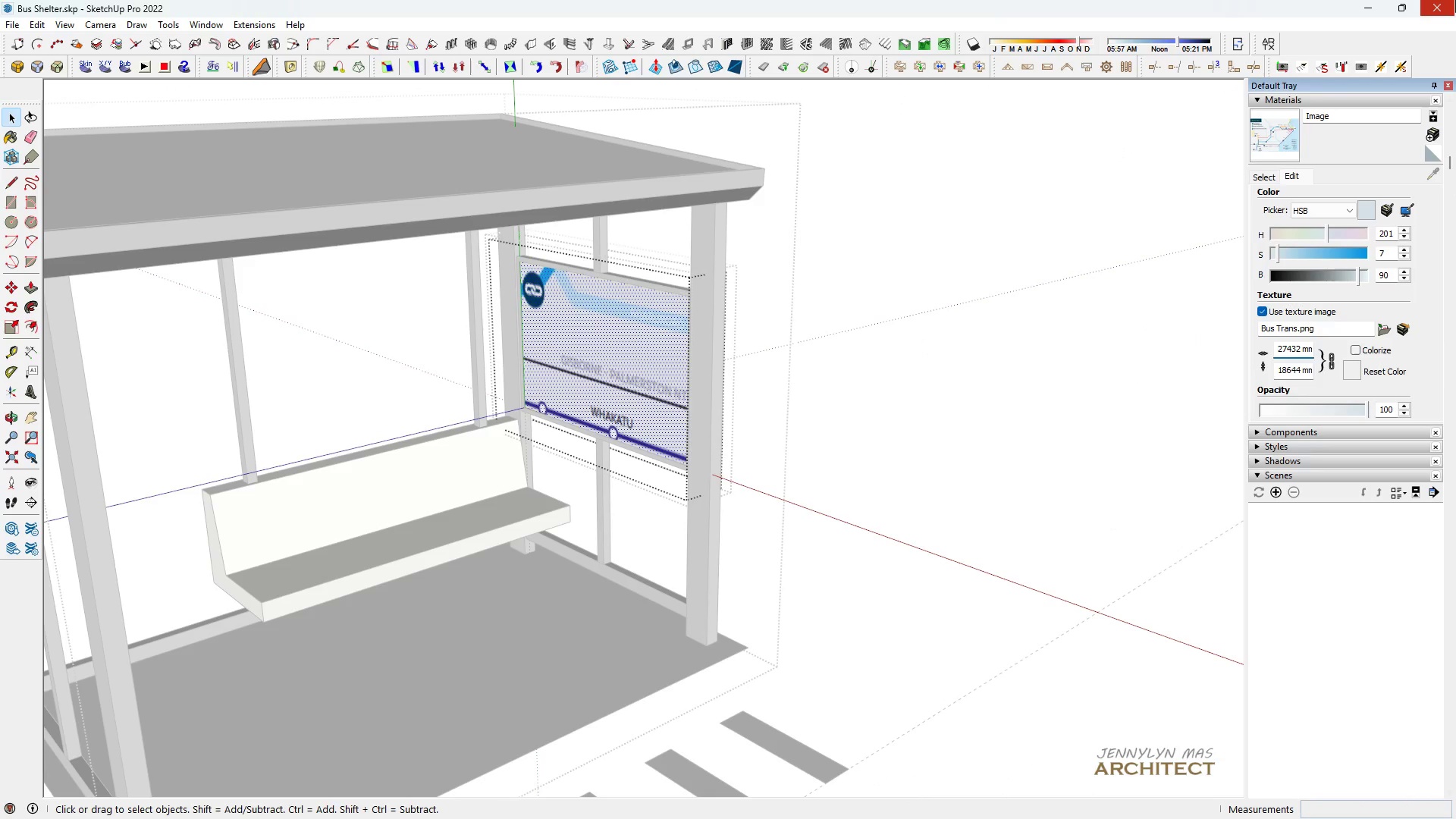 
key(Control+A)
 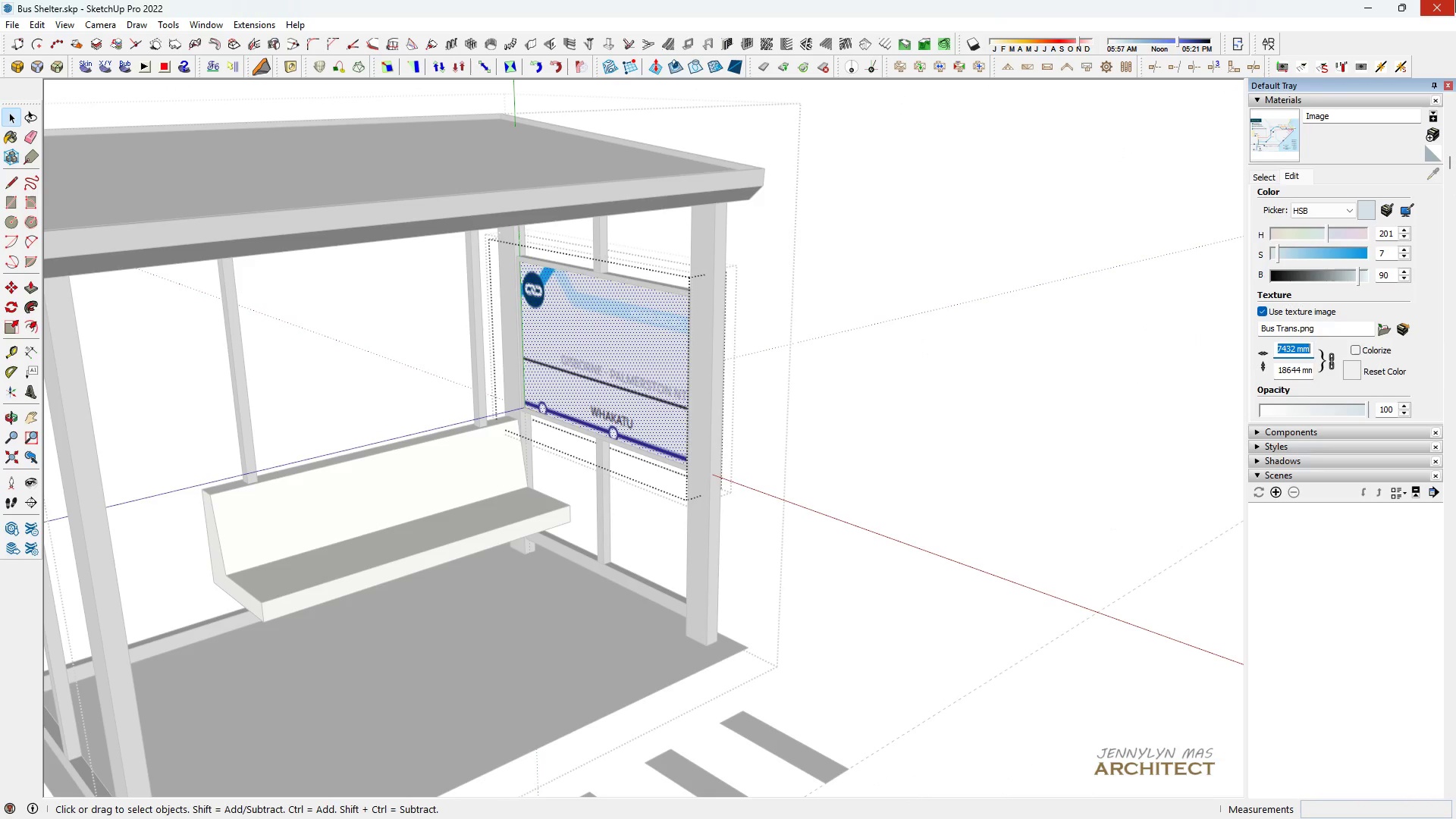 
type(2500 h)
 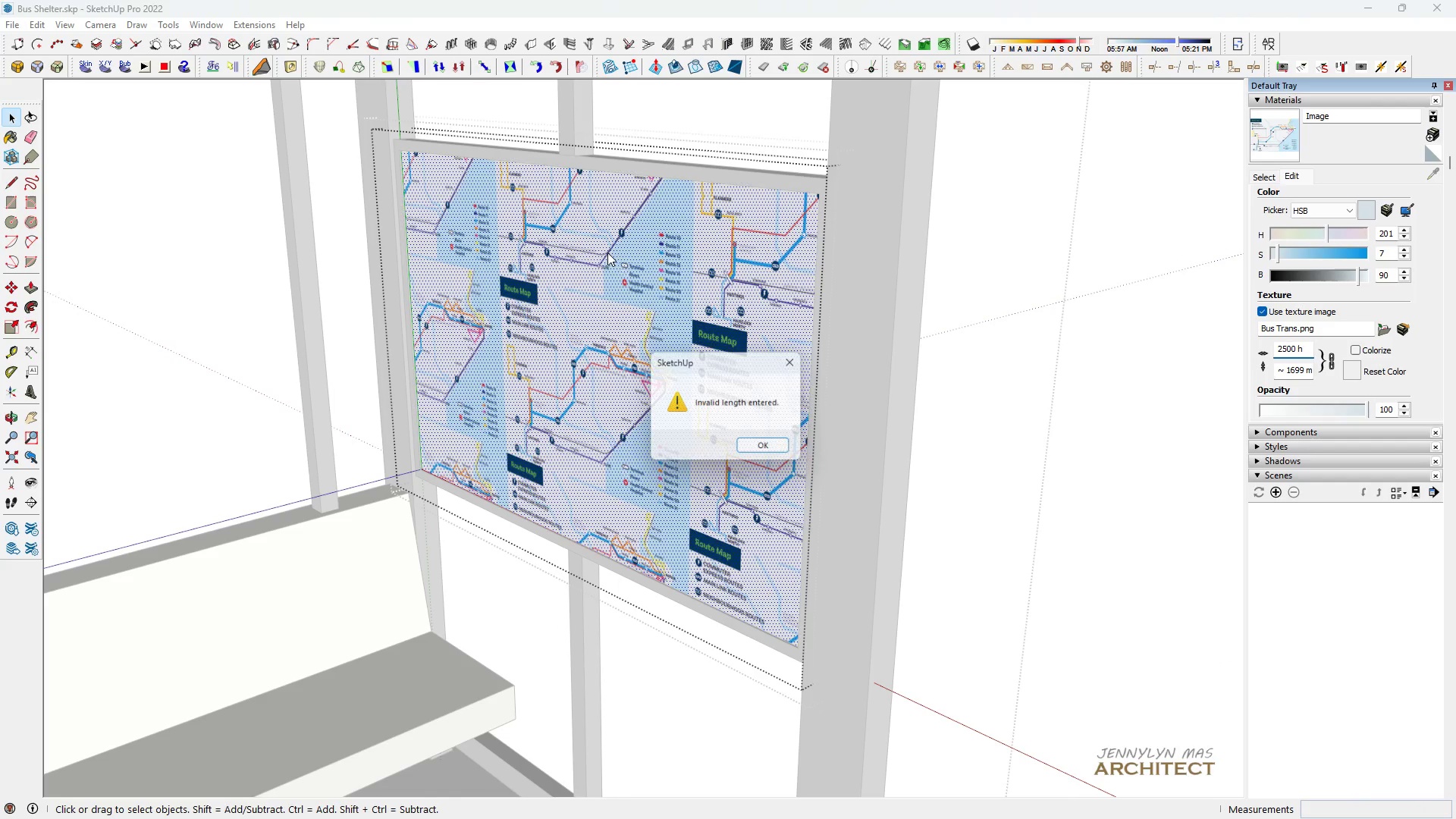 
scroll: coordinate [583, 379], scroll_direction: up, amount: 12.0
 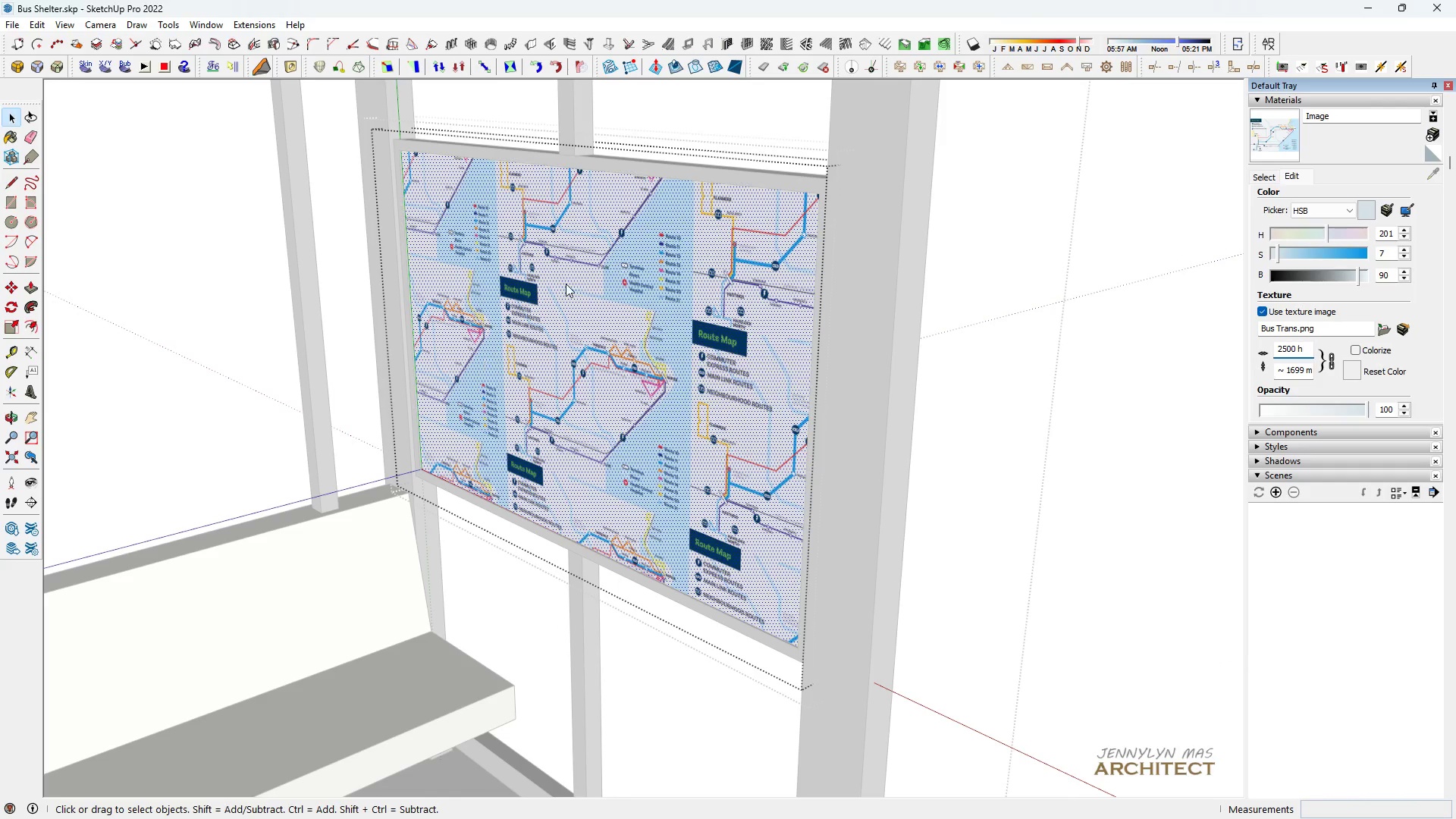 
scroll: coordinate [686, 271], scroll_direction: down, amount: 2.0
 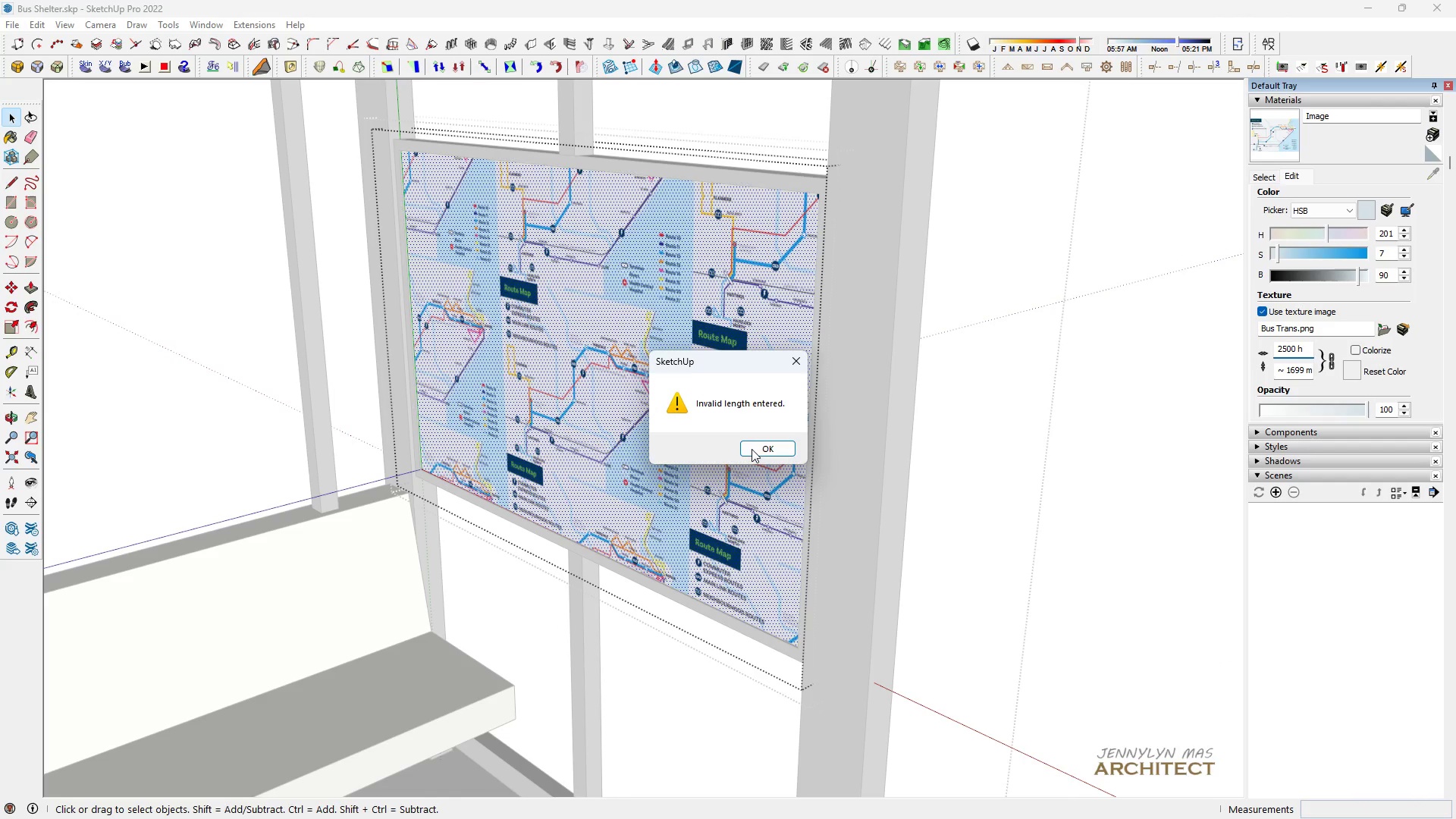 
left_click([761, 454])
 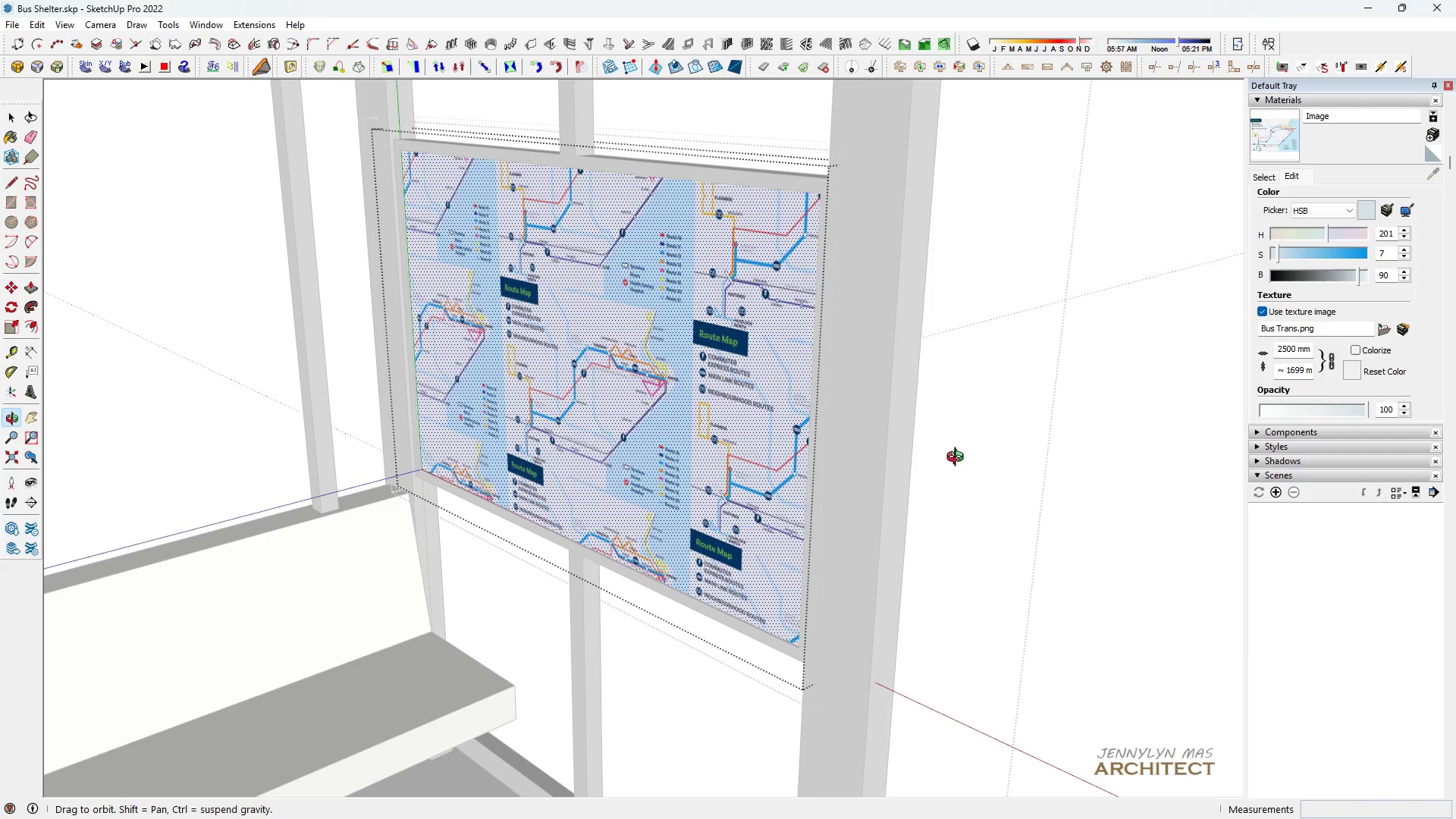 
key(Space)
 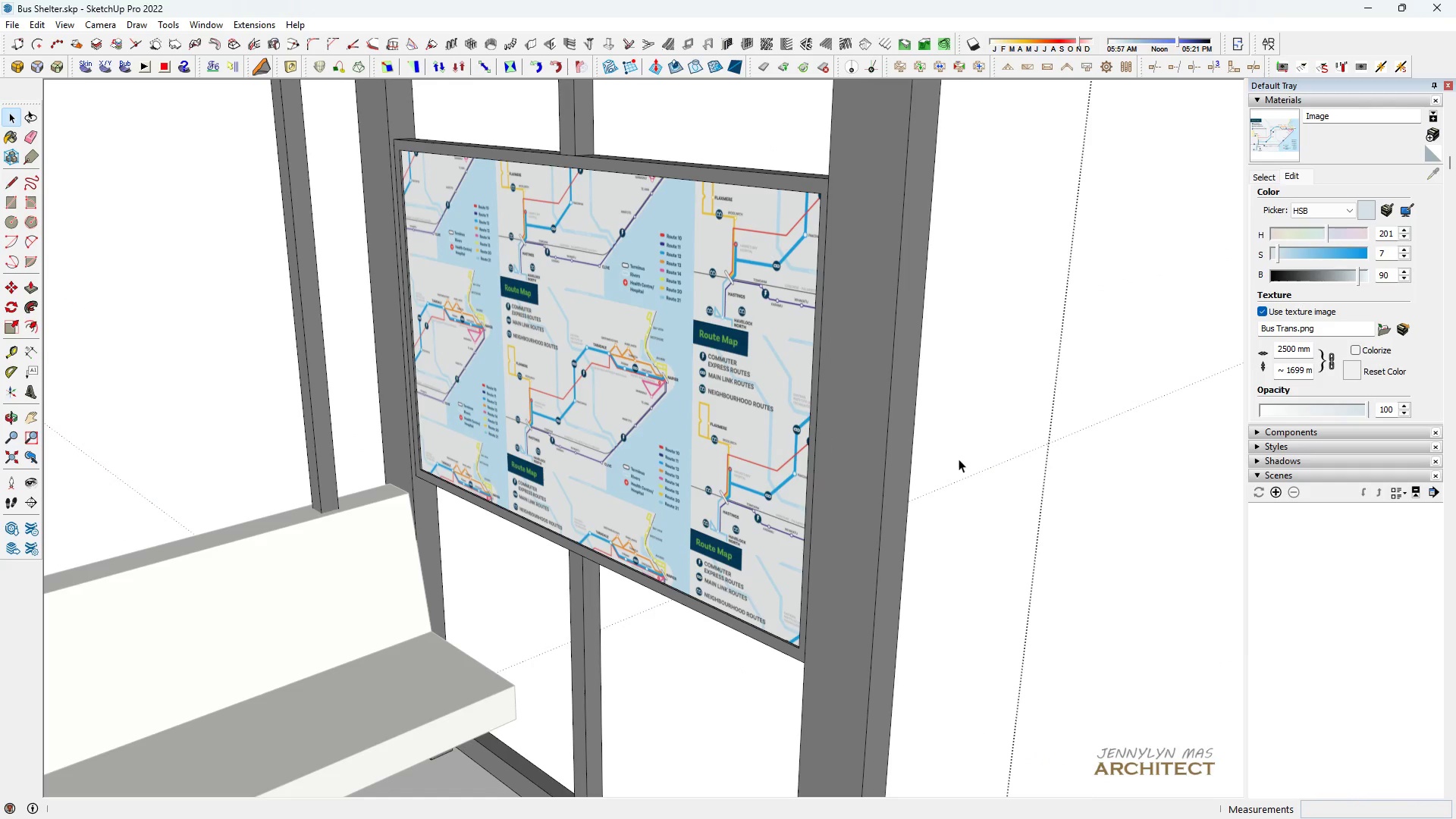 
double_click([959, 459])
 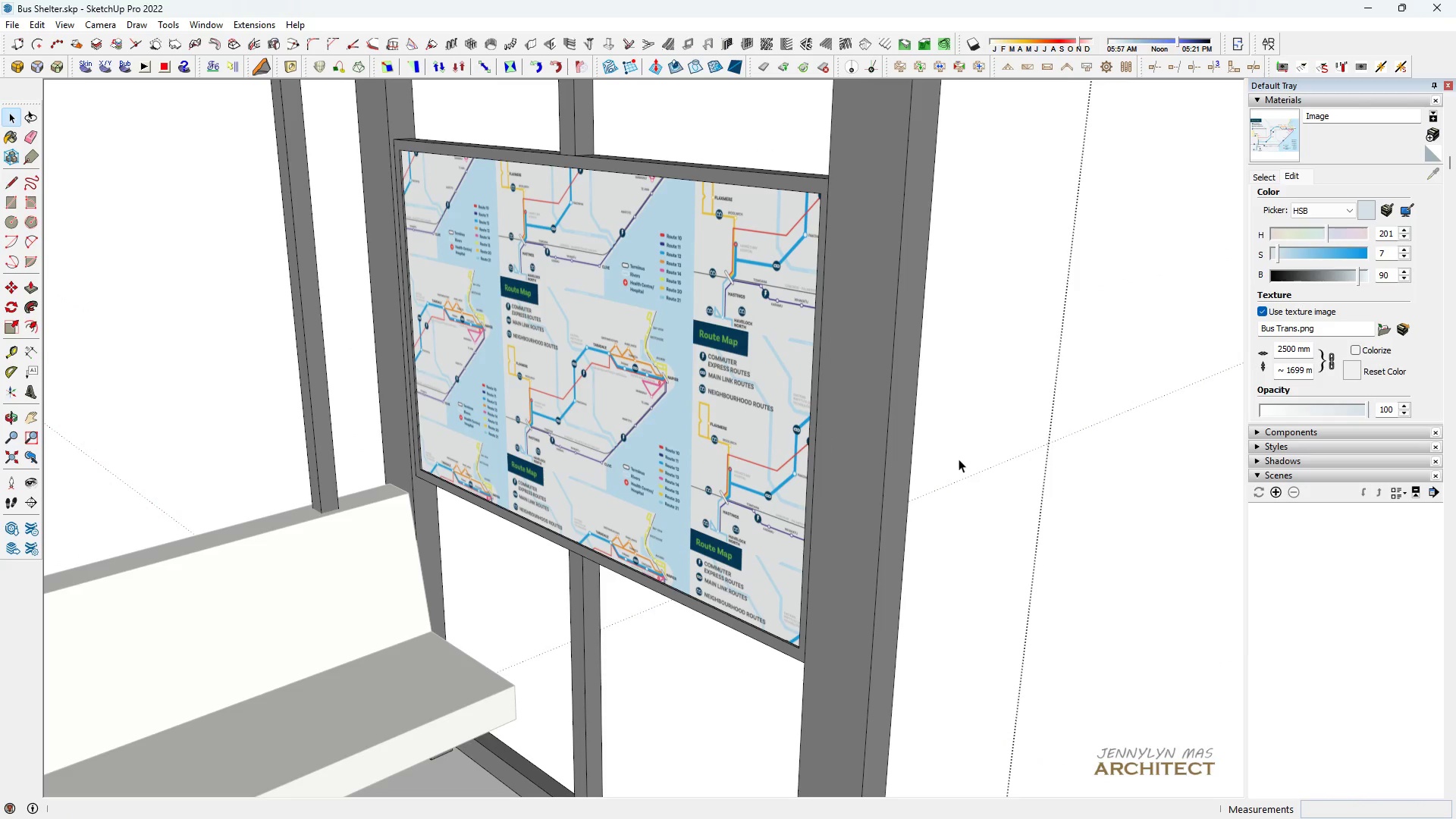 
triple_click([959, 459])
 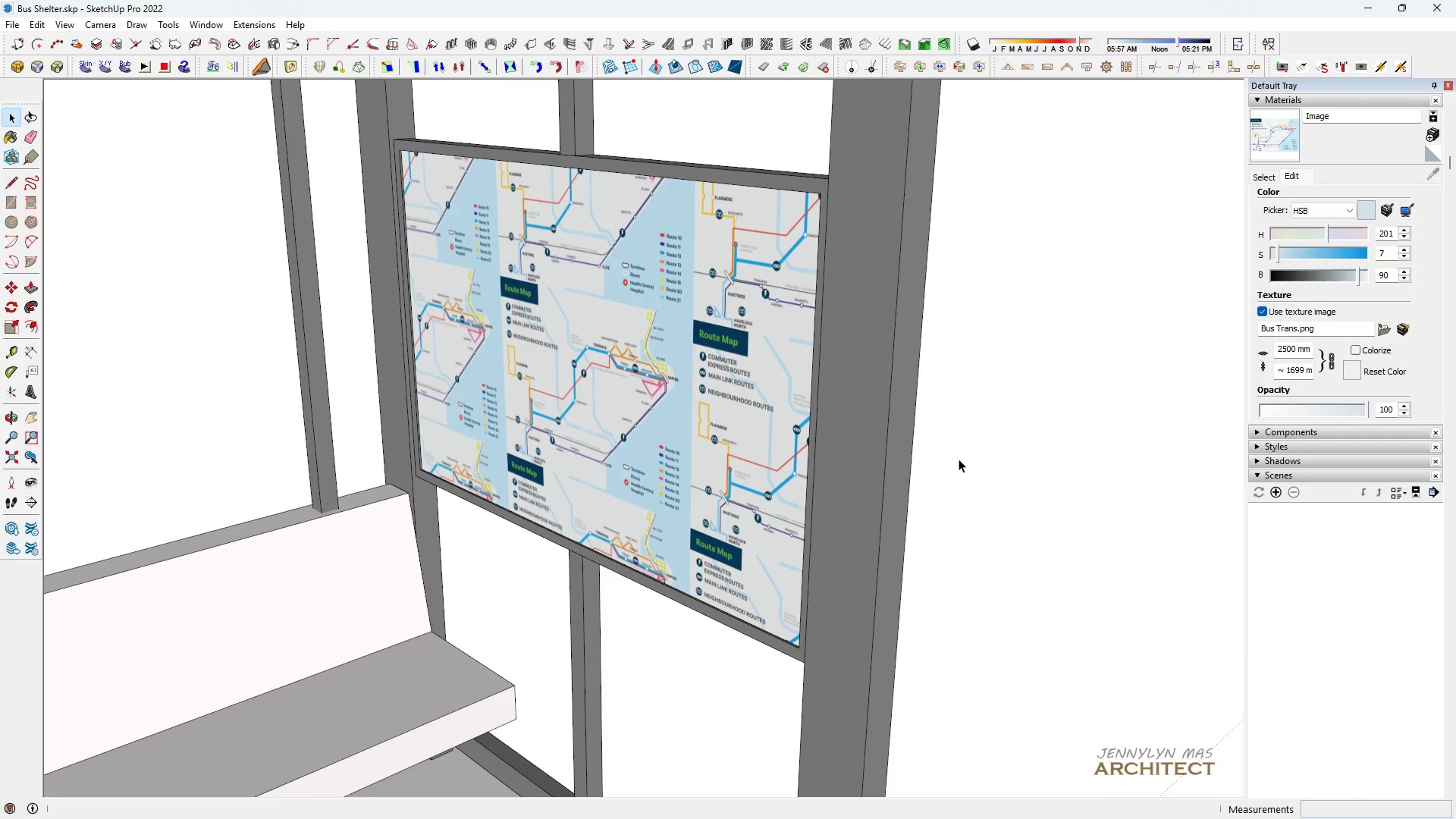 
triple_click([959, 459])
 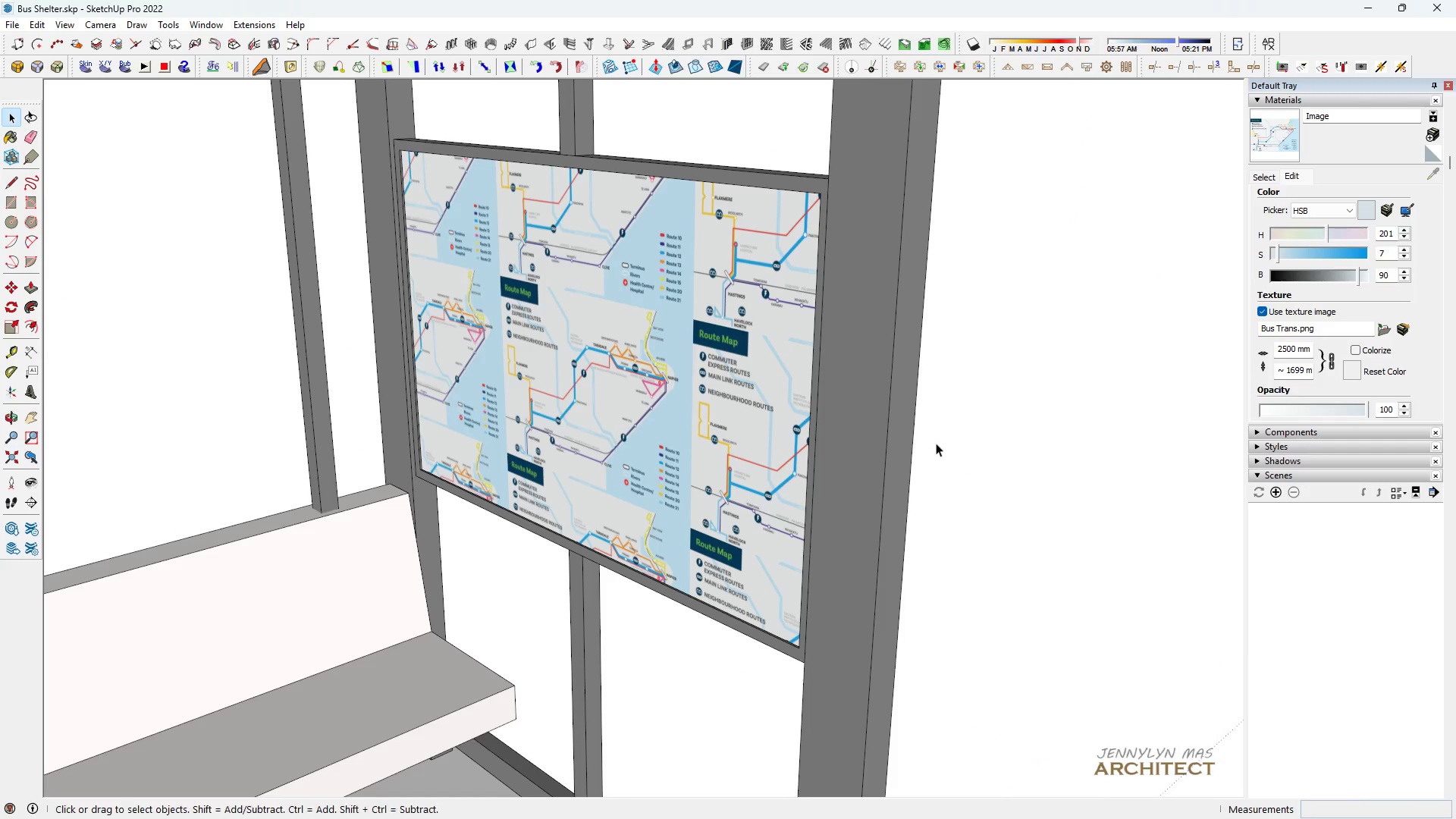 
key(H)
 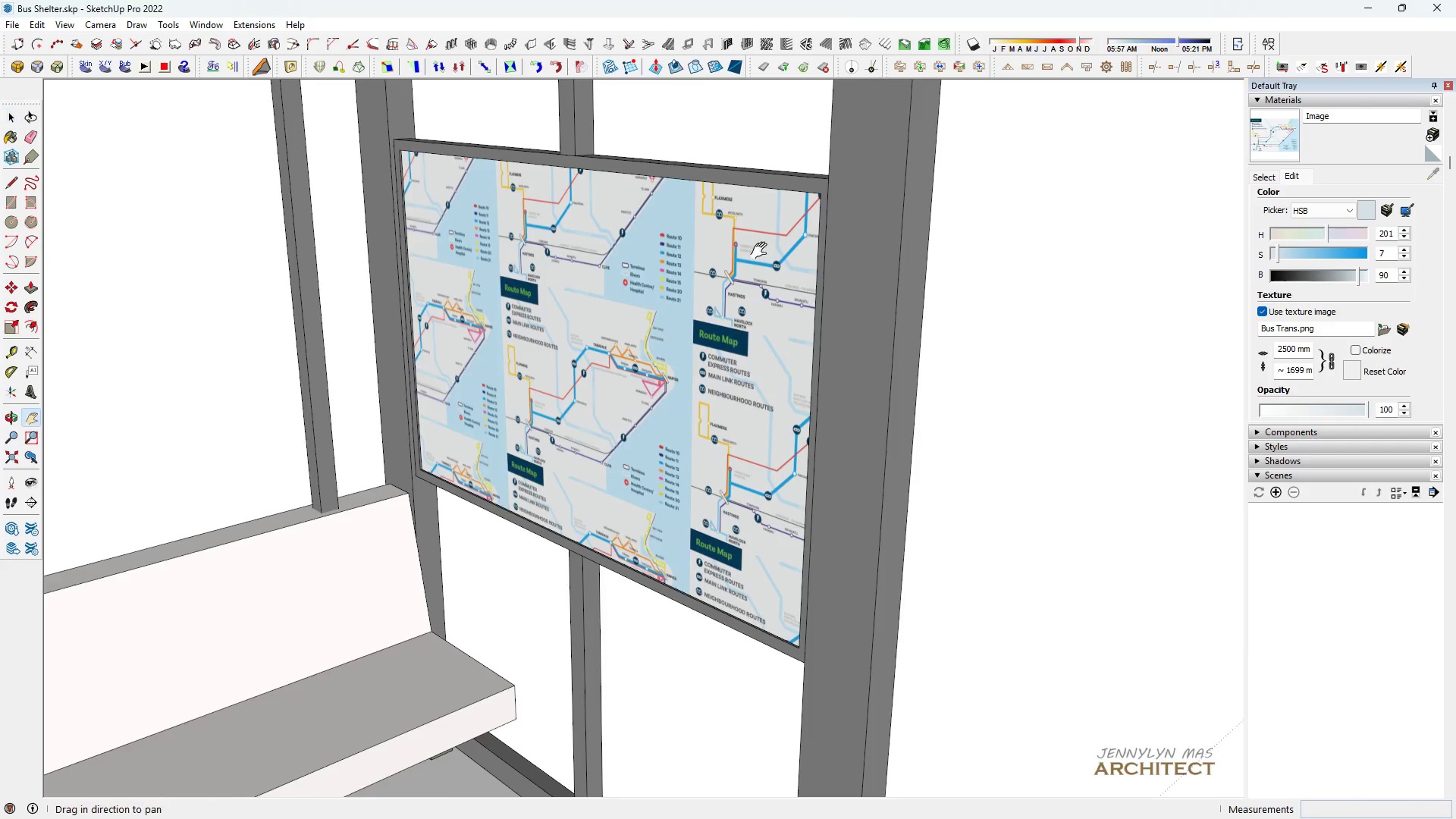 
scroll: coordinate [752, 240], scroll_direction: down, amount: 5.0
 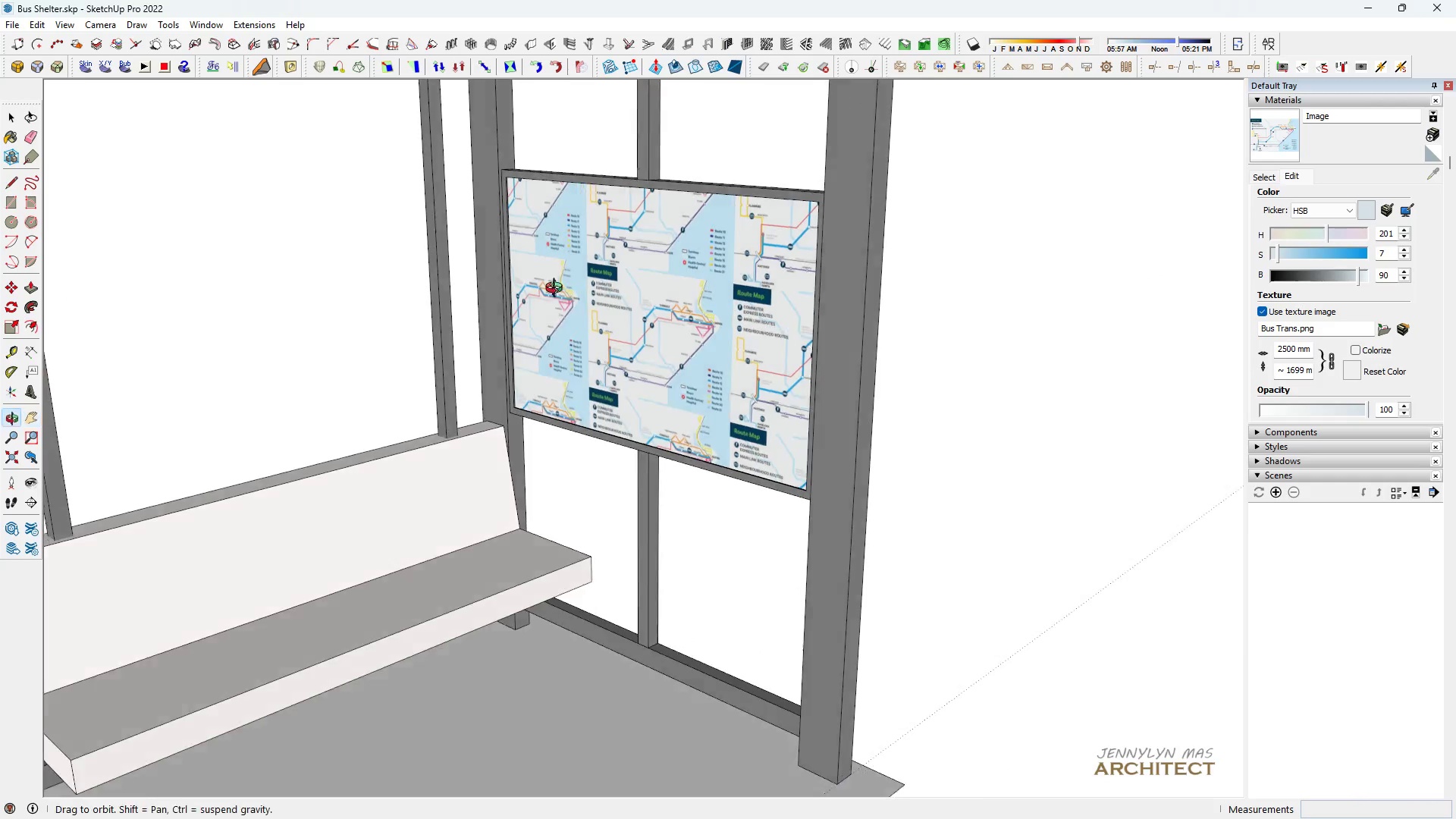 
scroll: coordinate [607, 319], scroll_direction: up, amount: 3.0
 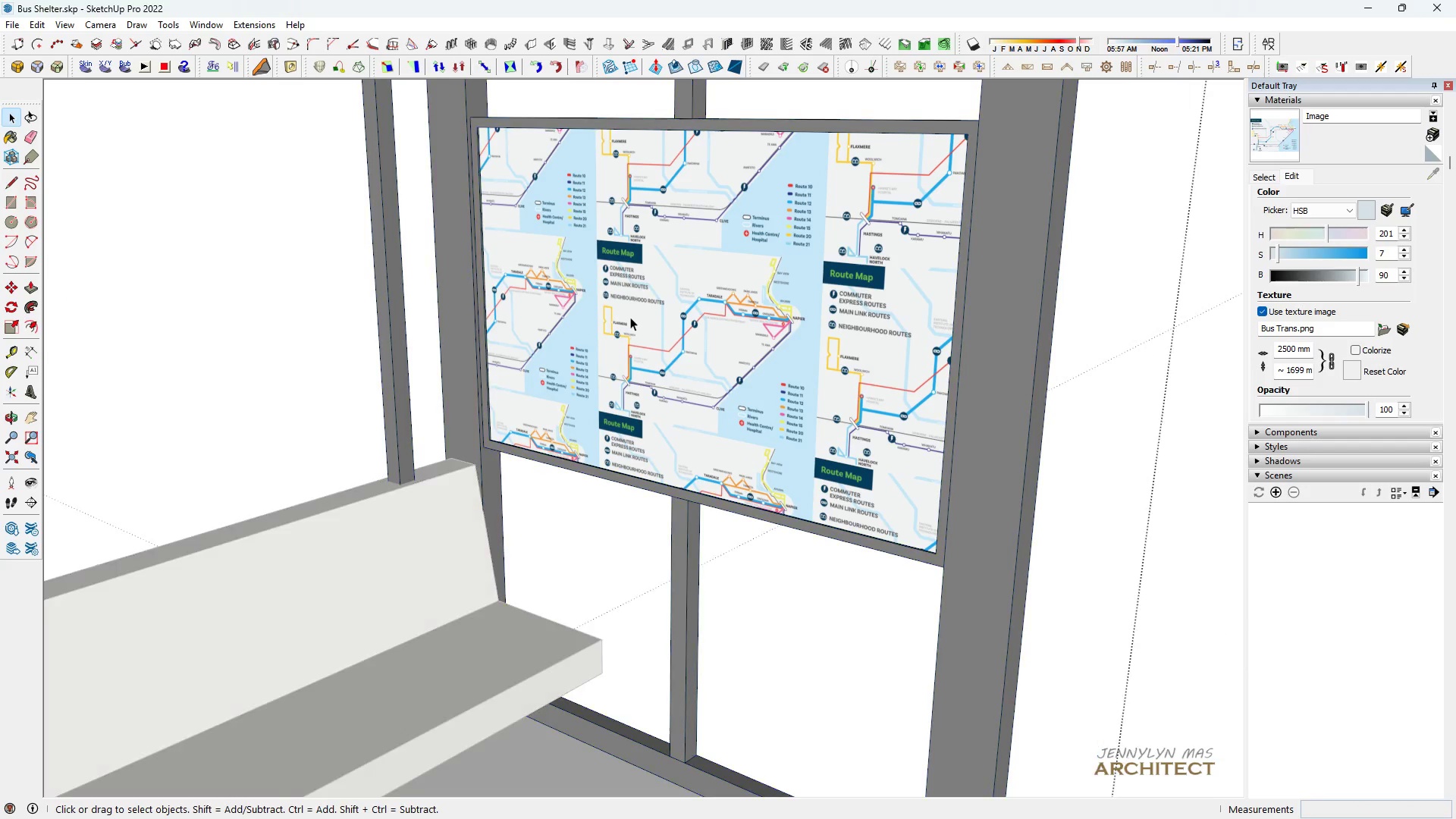 
key(Space)
 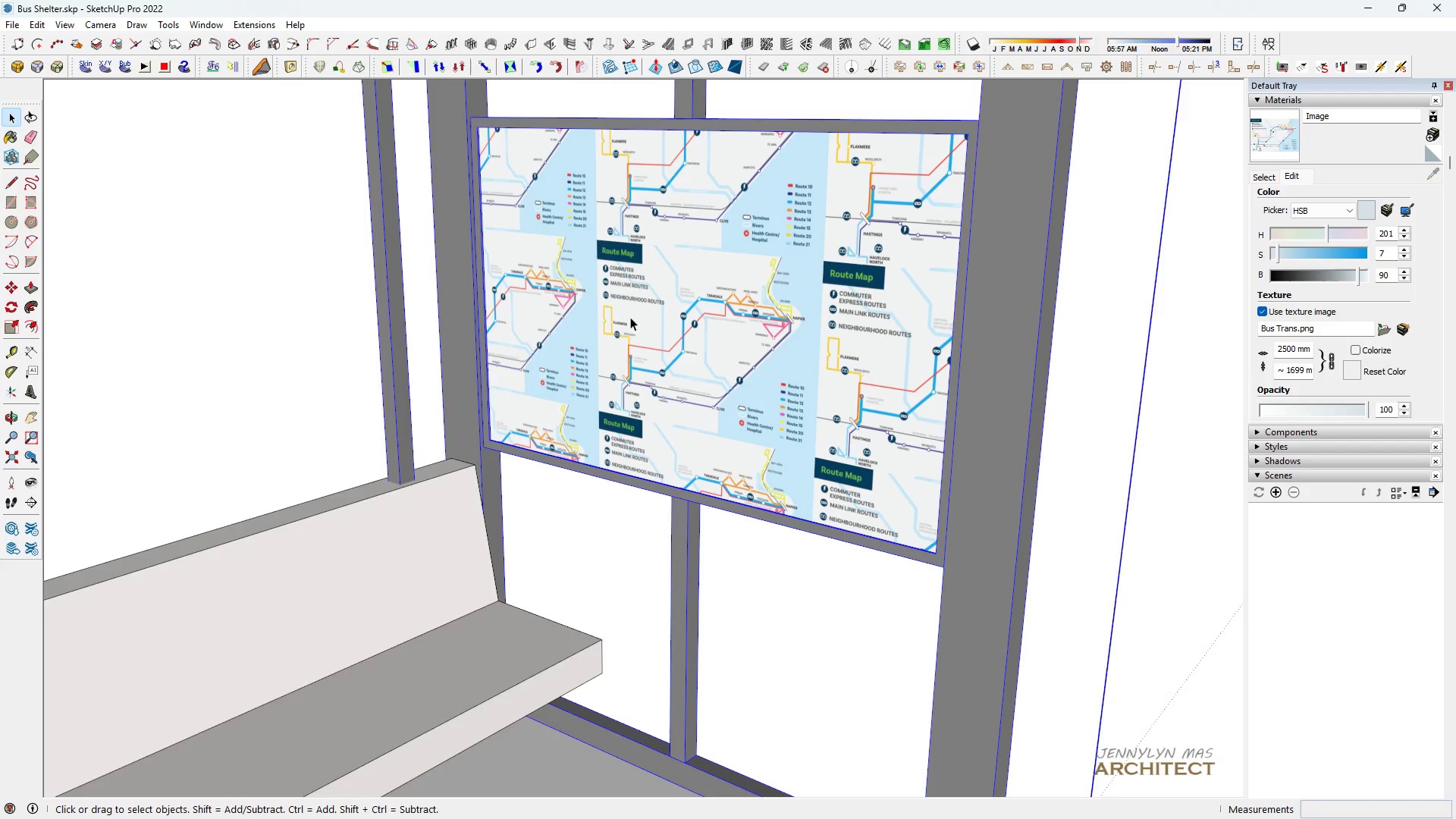 
double_click([630, 317])
 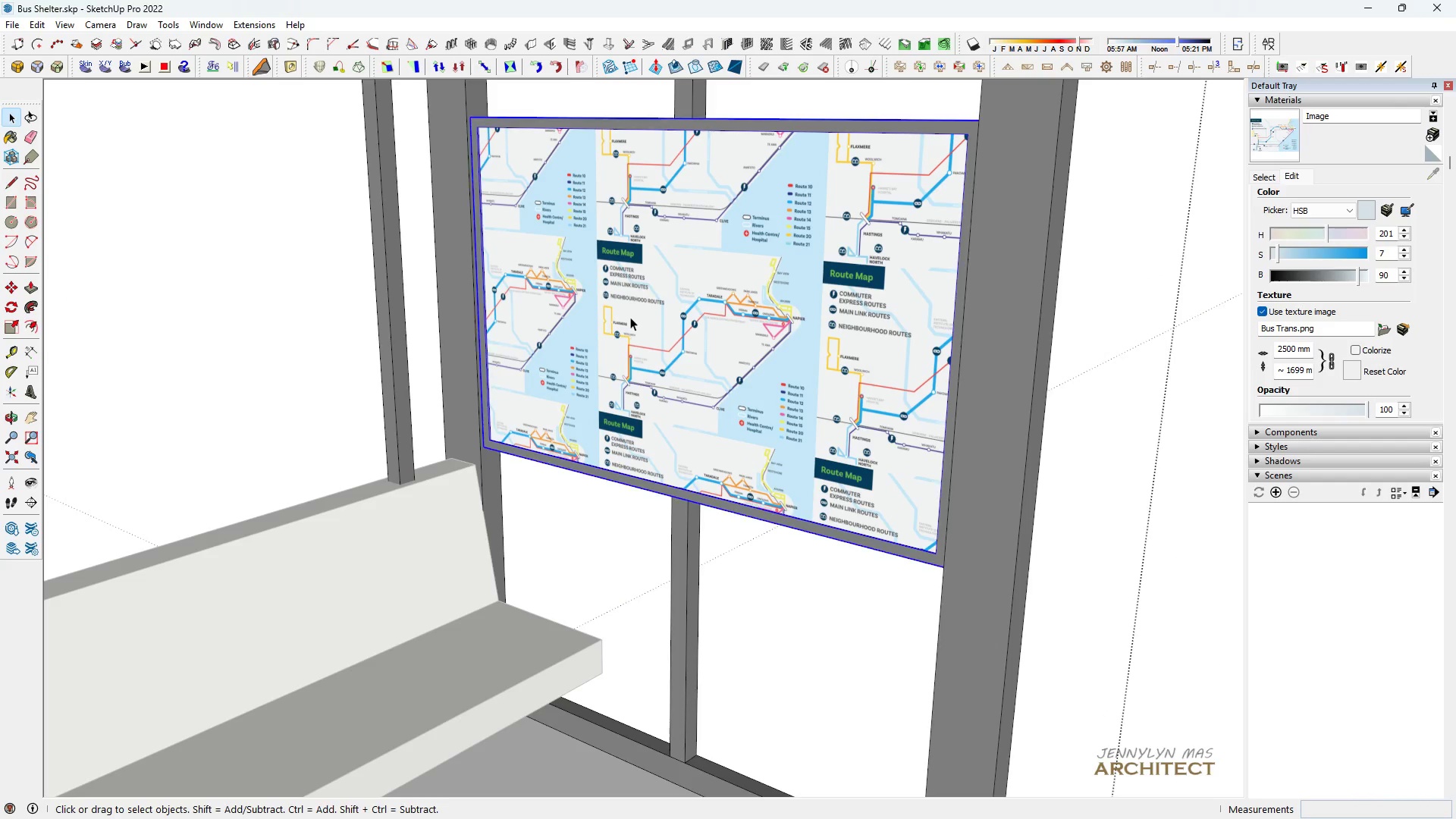 
triple_click([630, 317])
 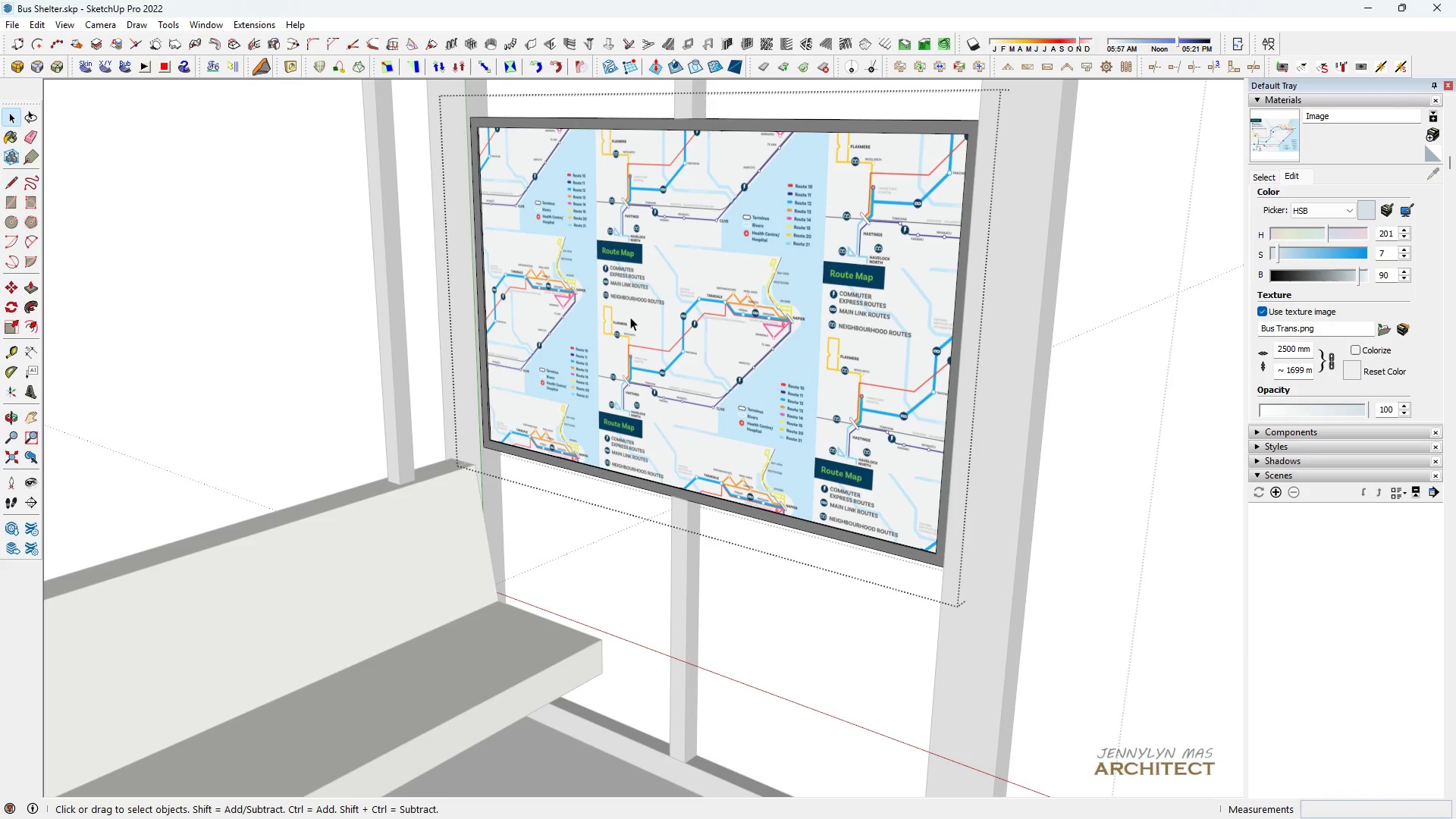 
triple_click([630, 317])
 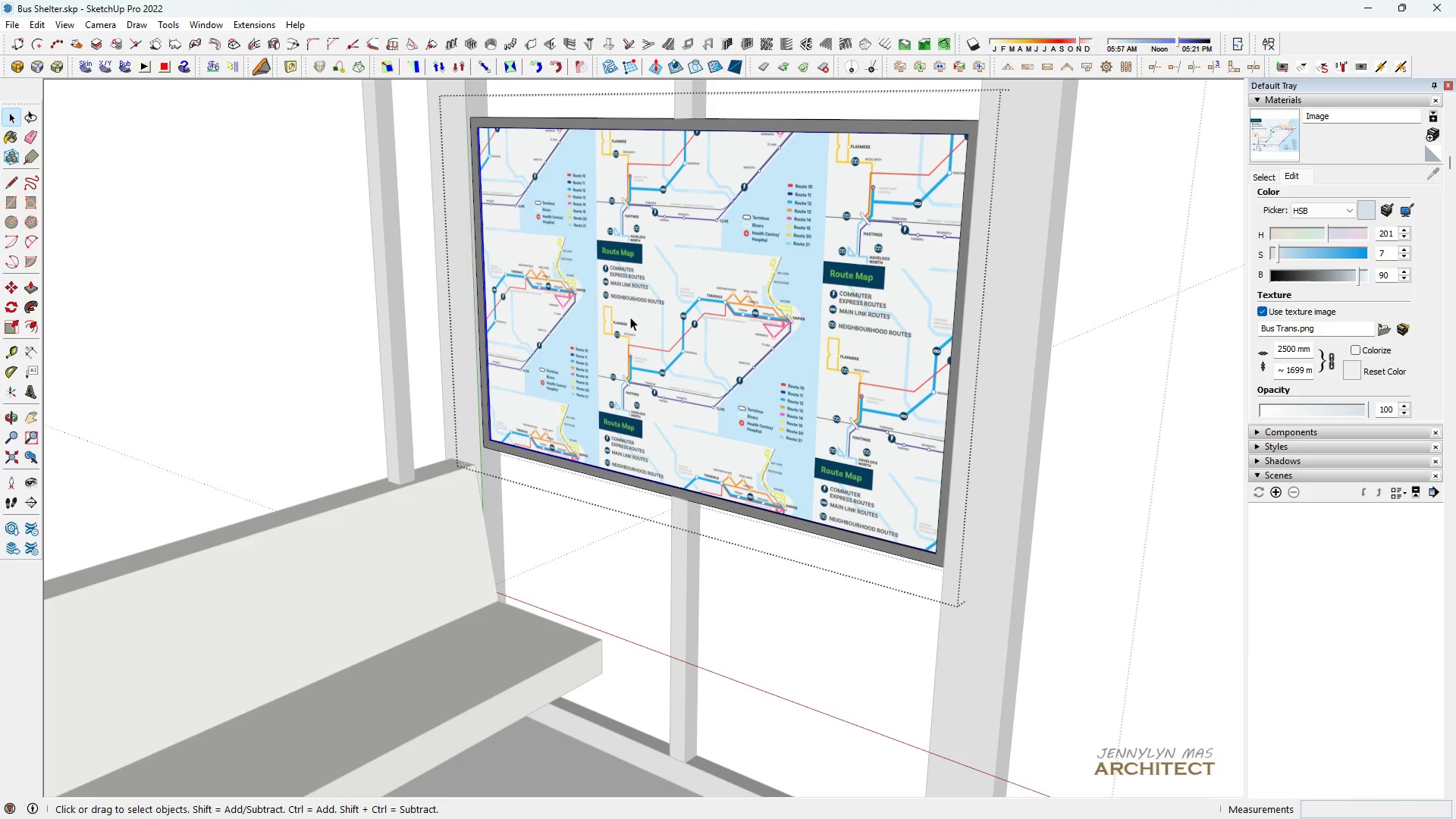 
triple_click([630, 317])
 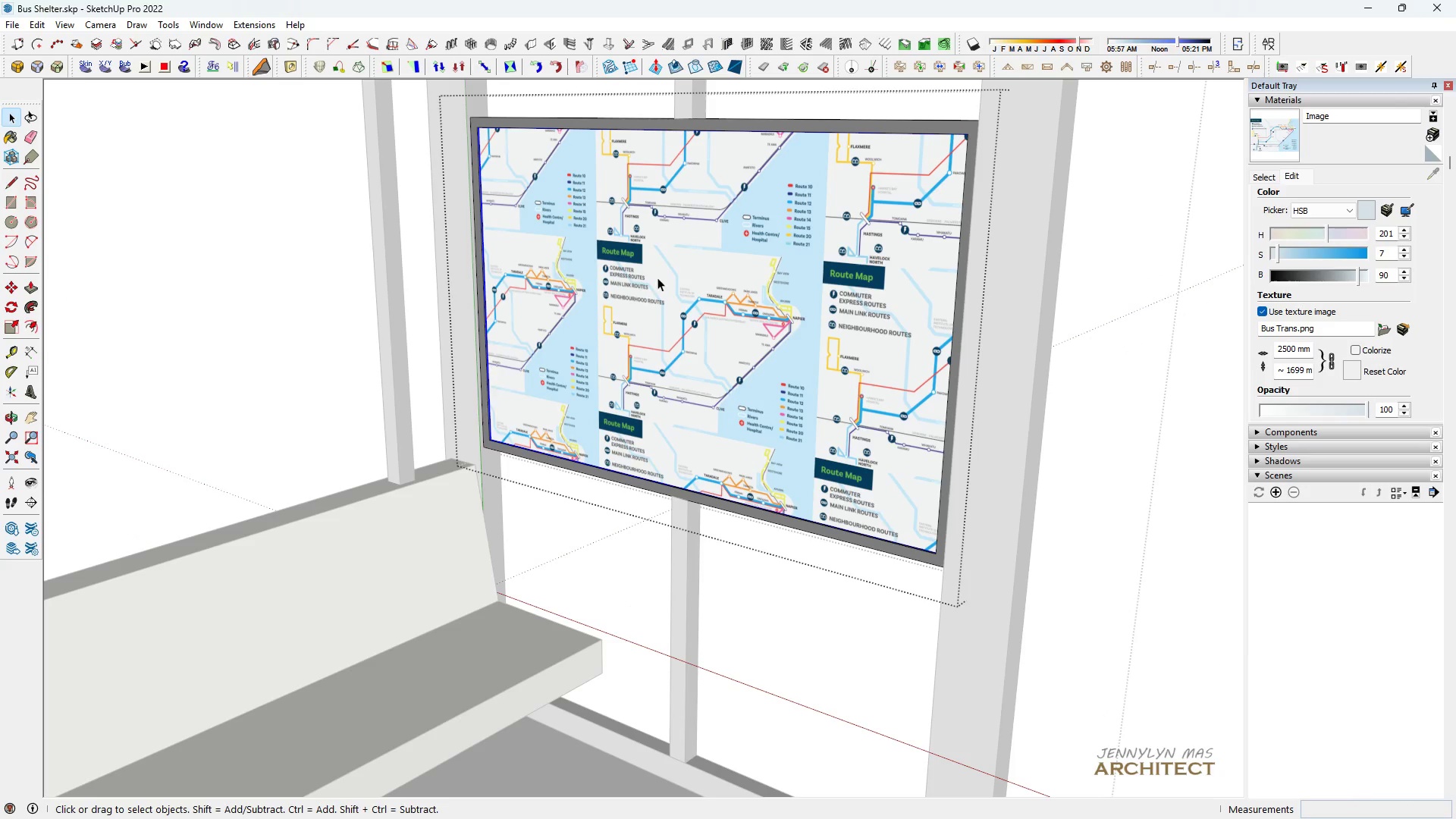 
triple_click([657, 278])
 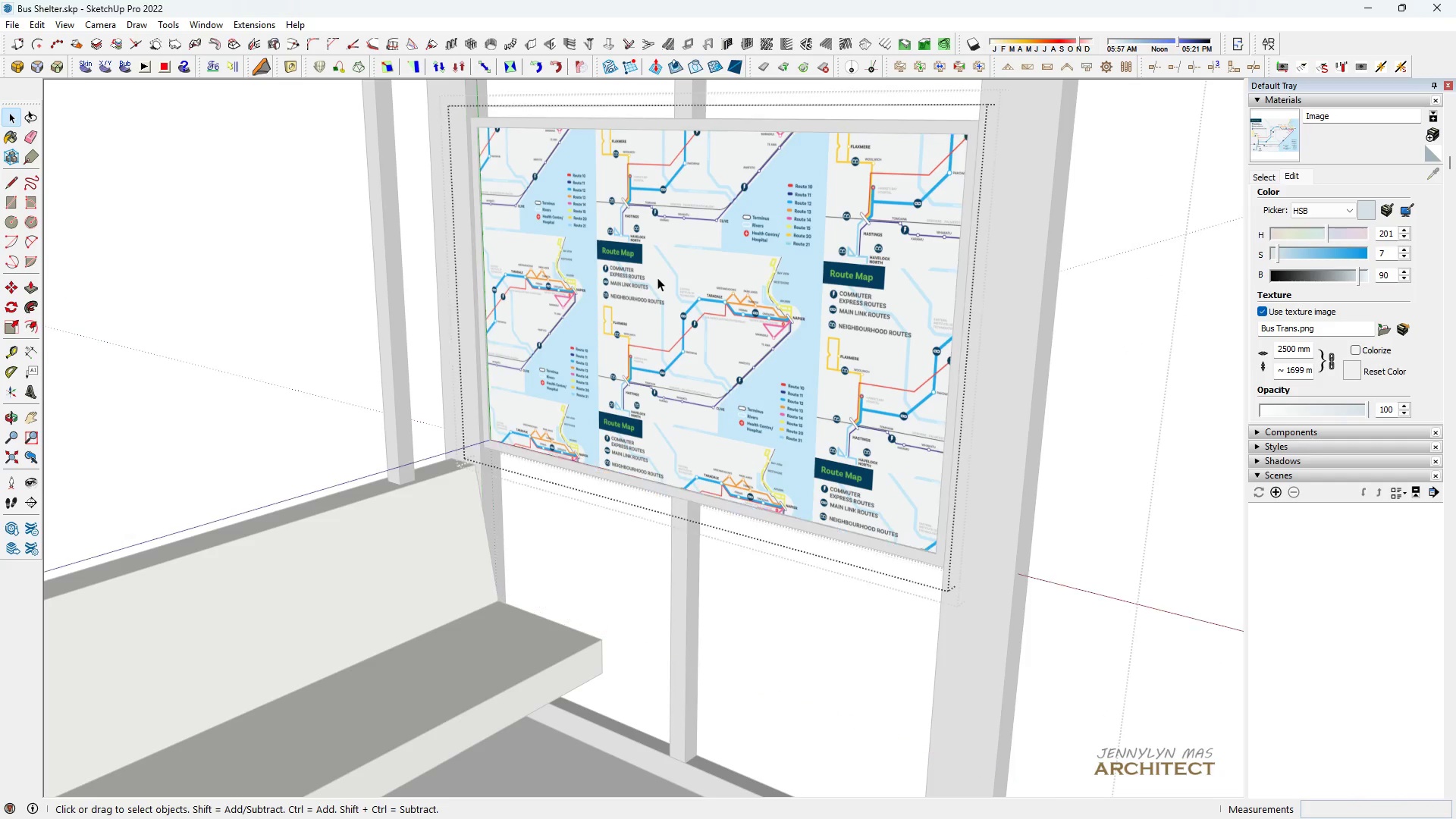 
triple_click([657, 278])
 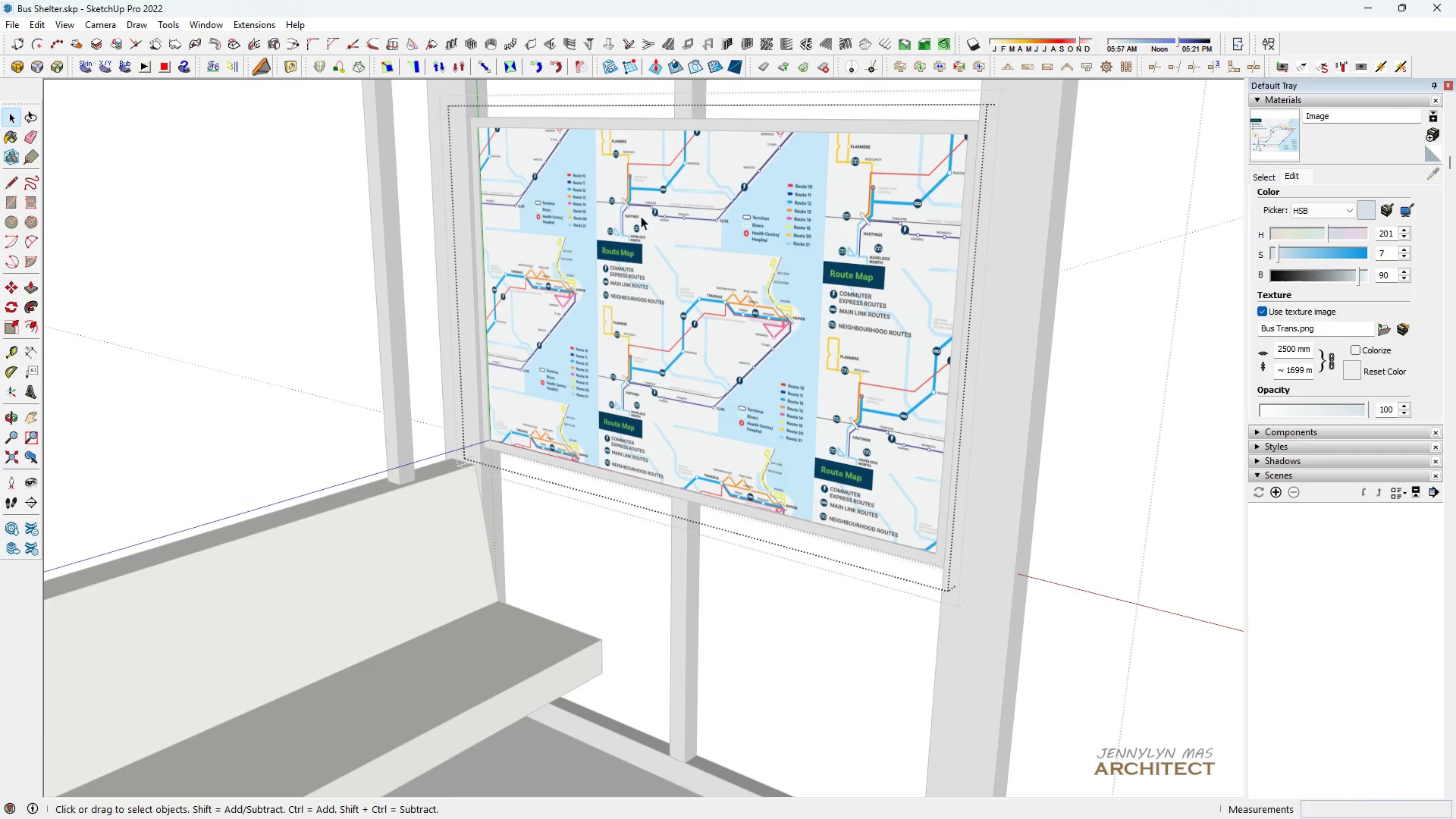 
triple_click([641, 216])
 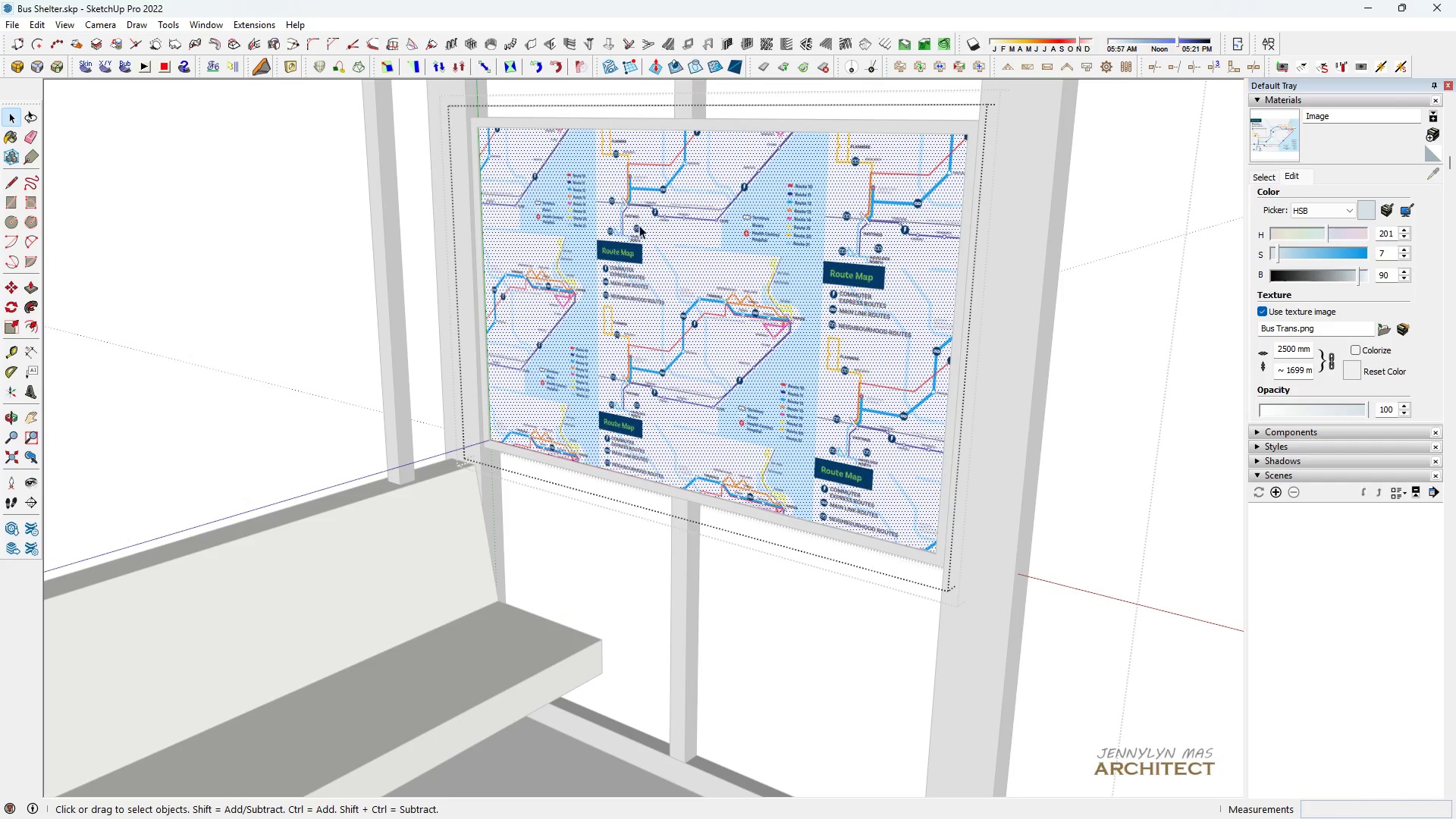 
key(H)
 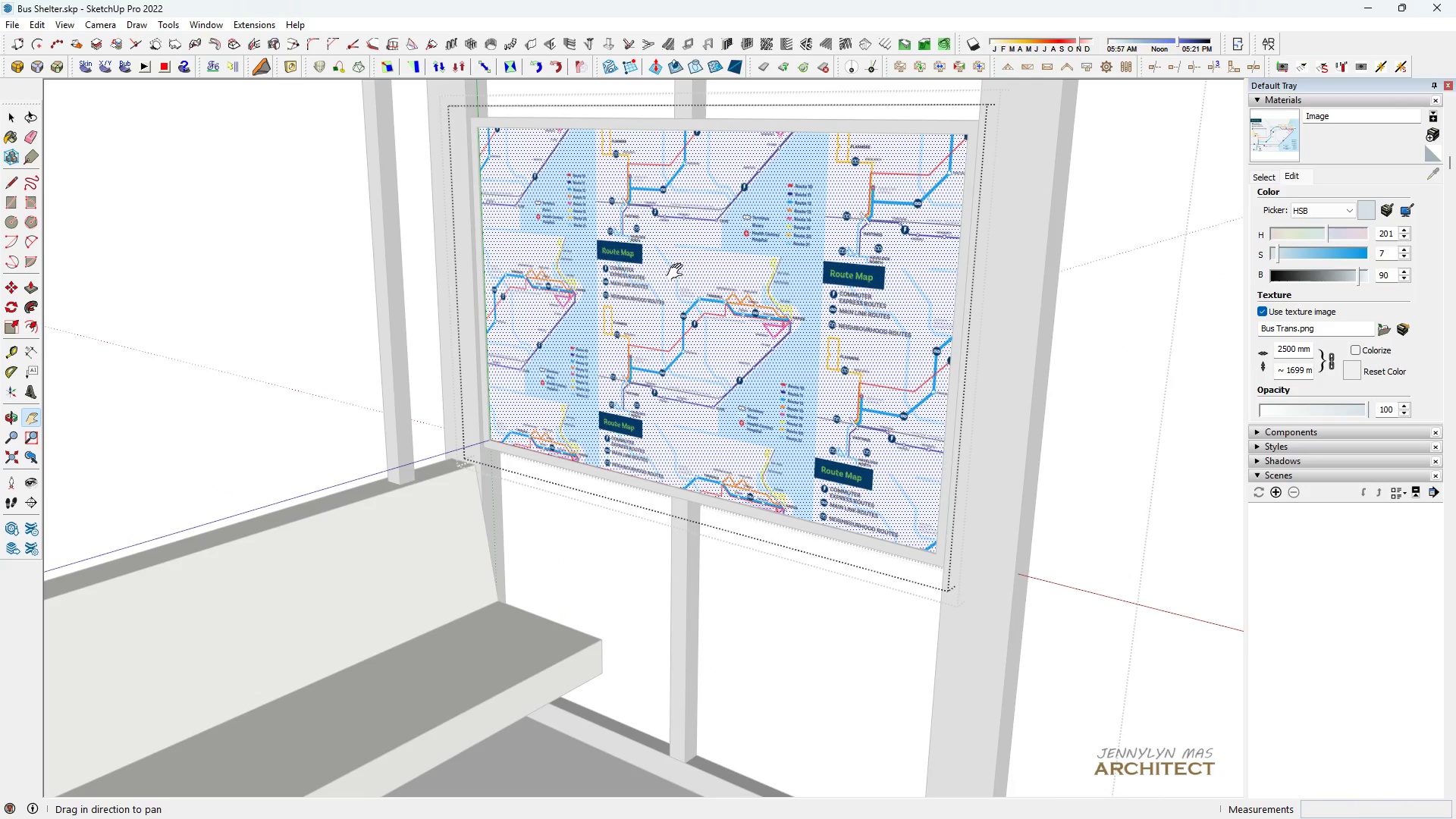 
left_click_drag(start_coordinate=[670, 271], to_coordinate=[572, 271])
 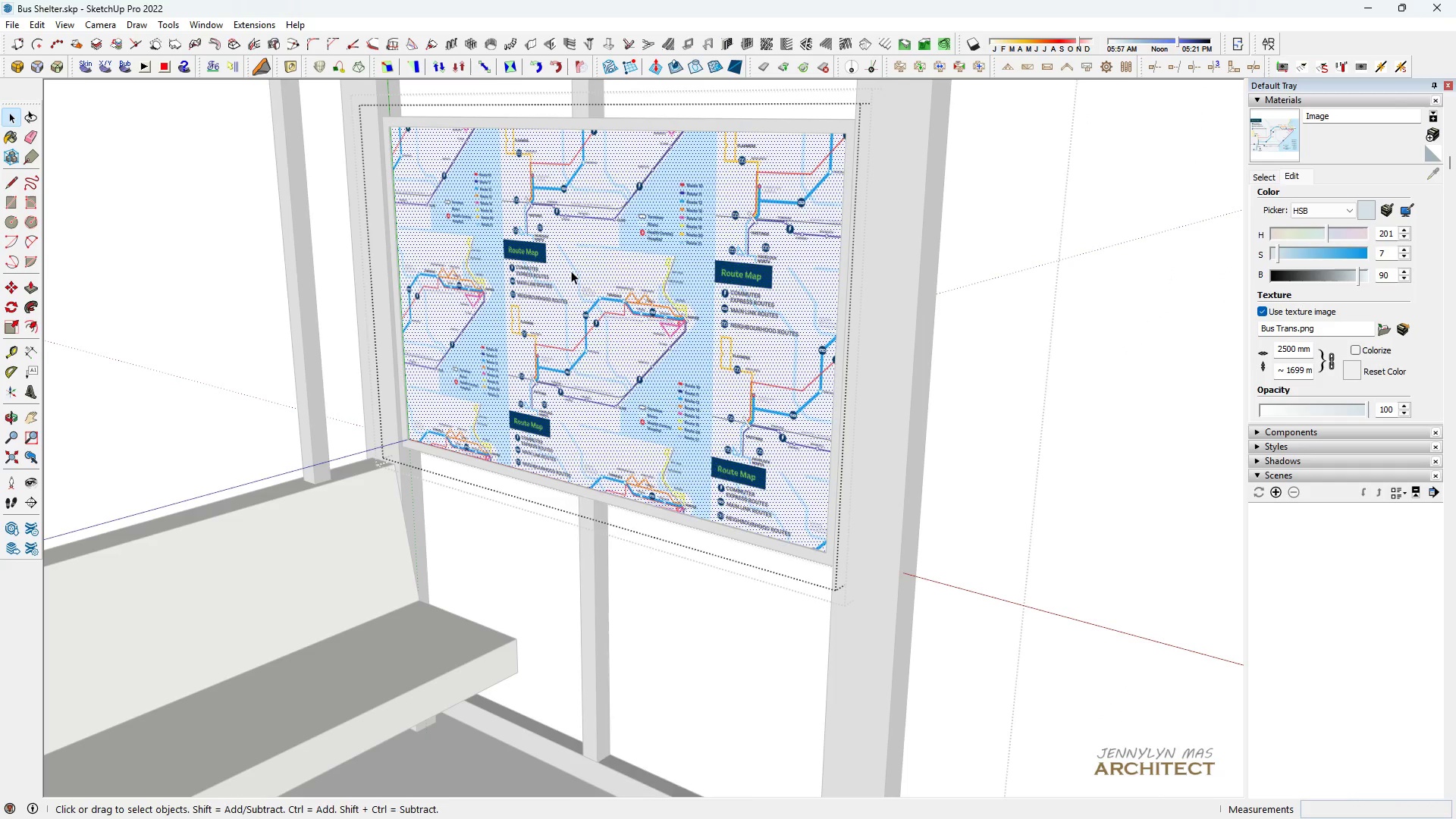 
key(Space)
 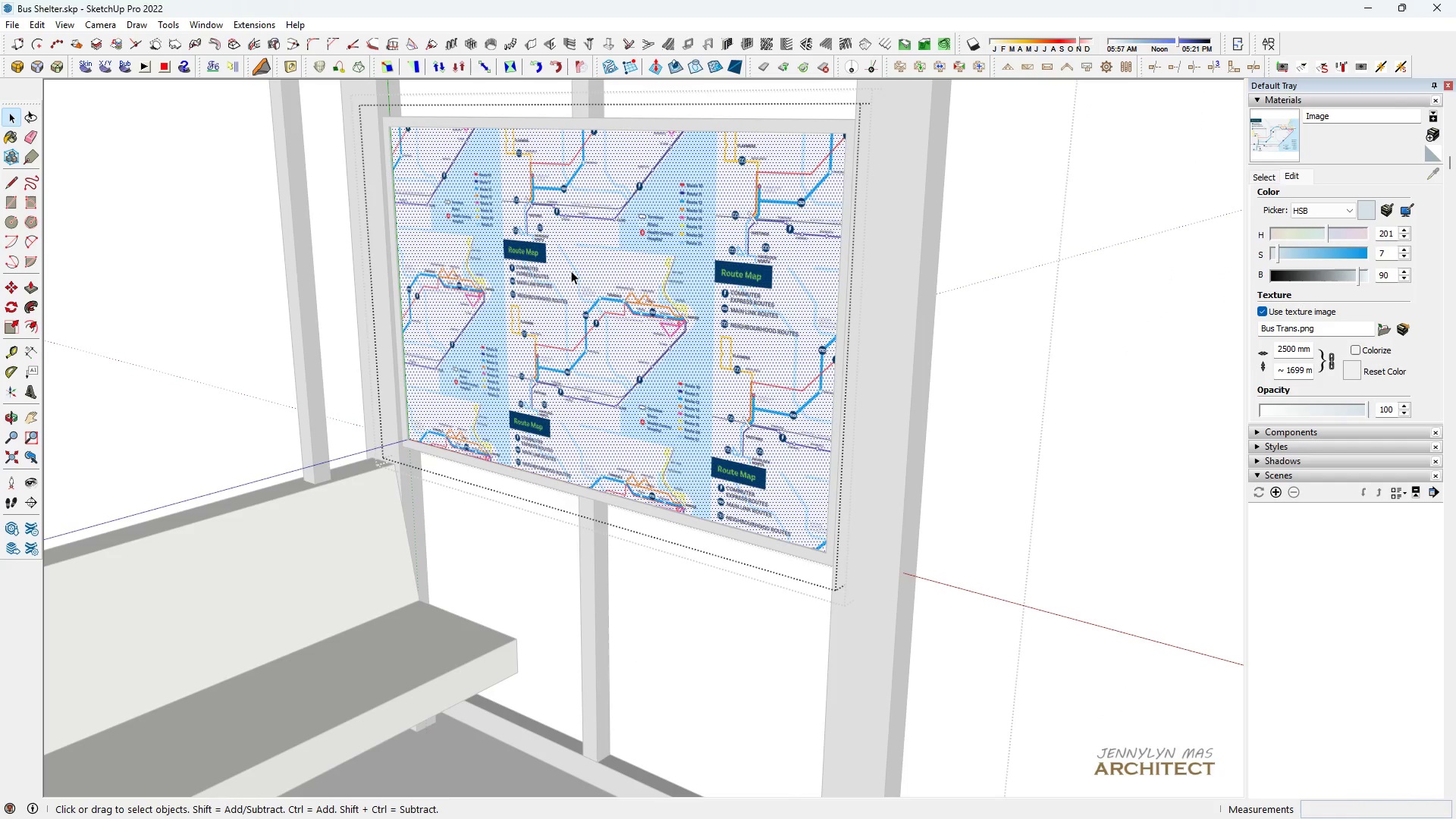 
left_click([571, 271])
 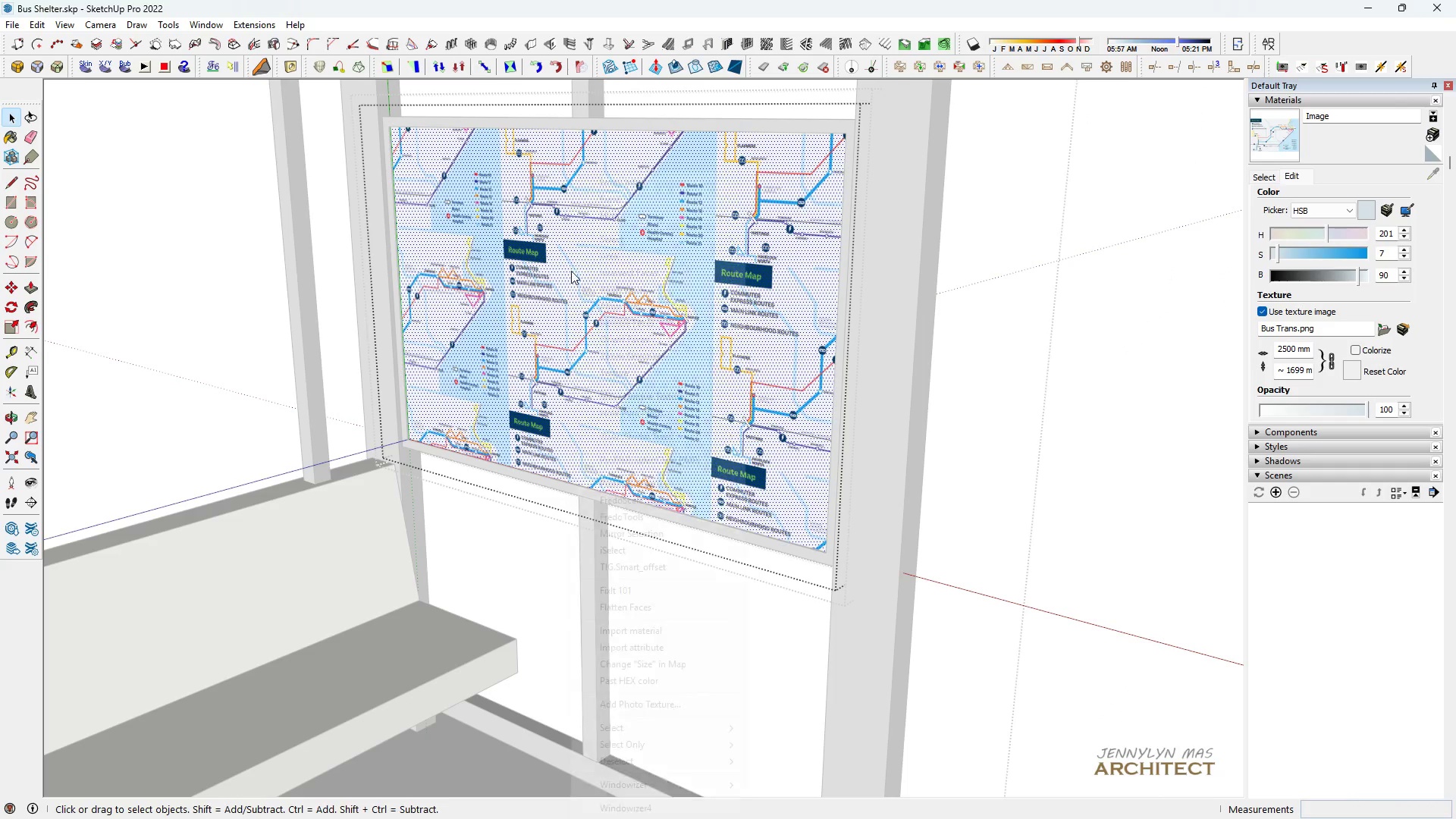 
right_click([571, 271])
 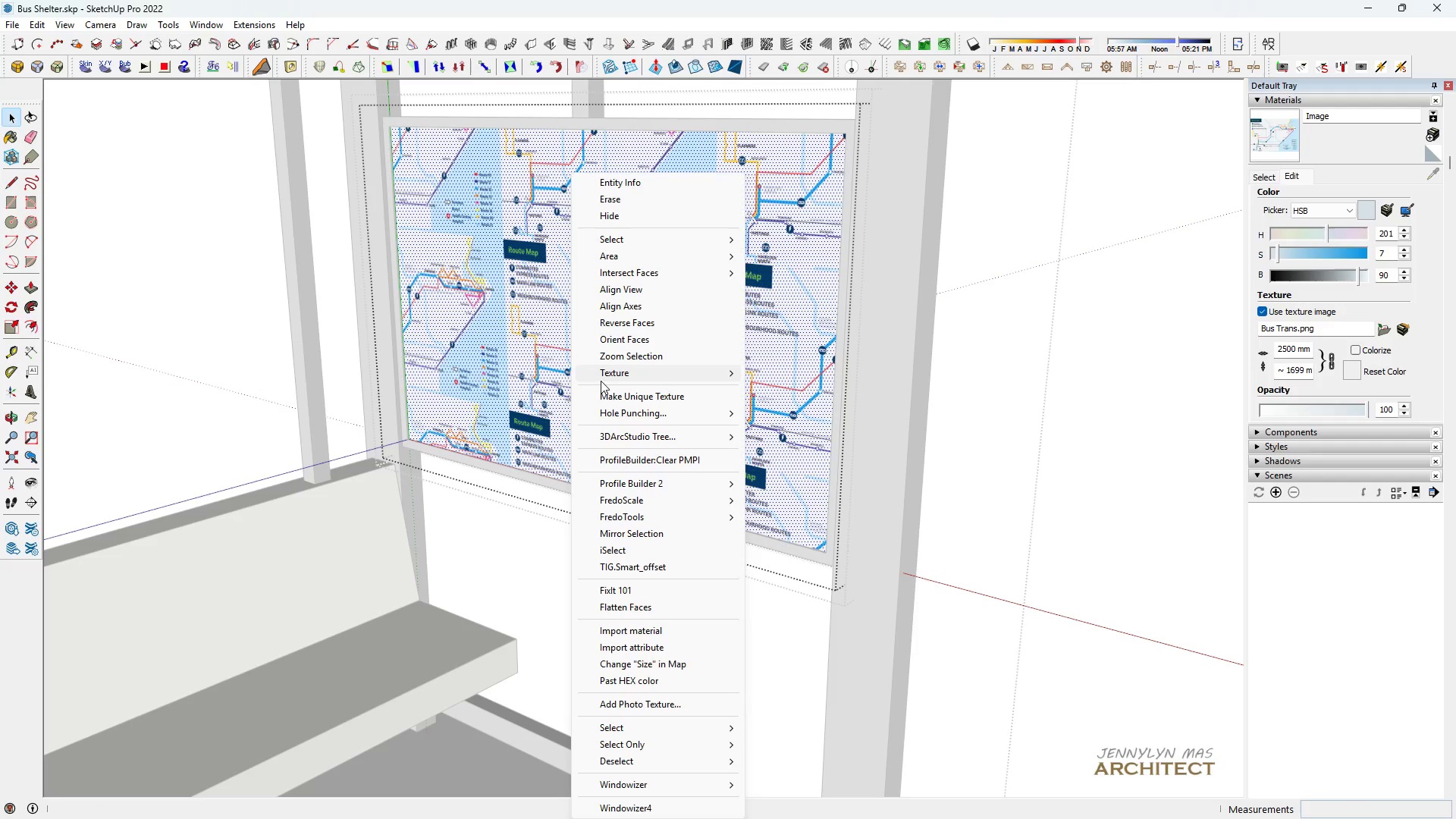 
left_click_drag(start_coordinate=[601, 382], to_coordinate=[601, 378])
 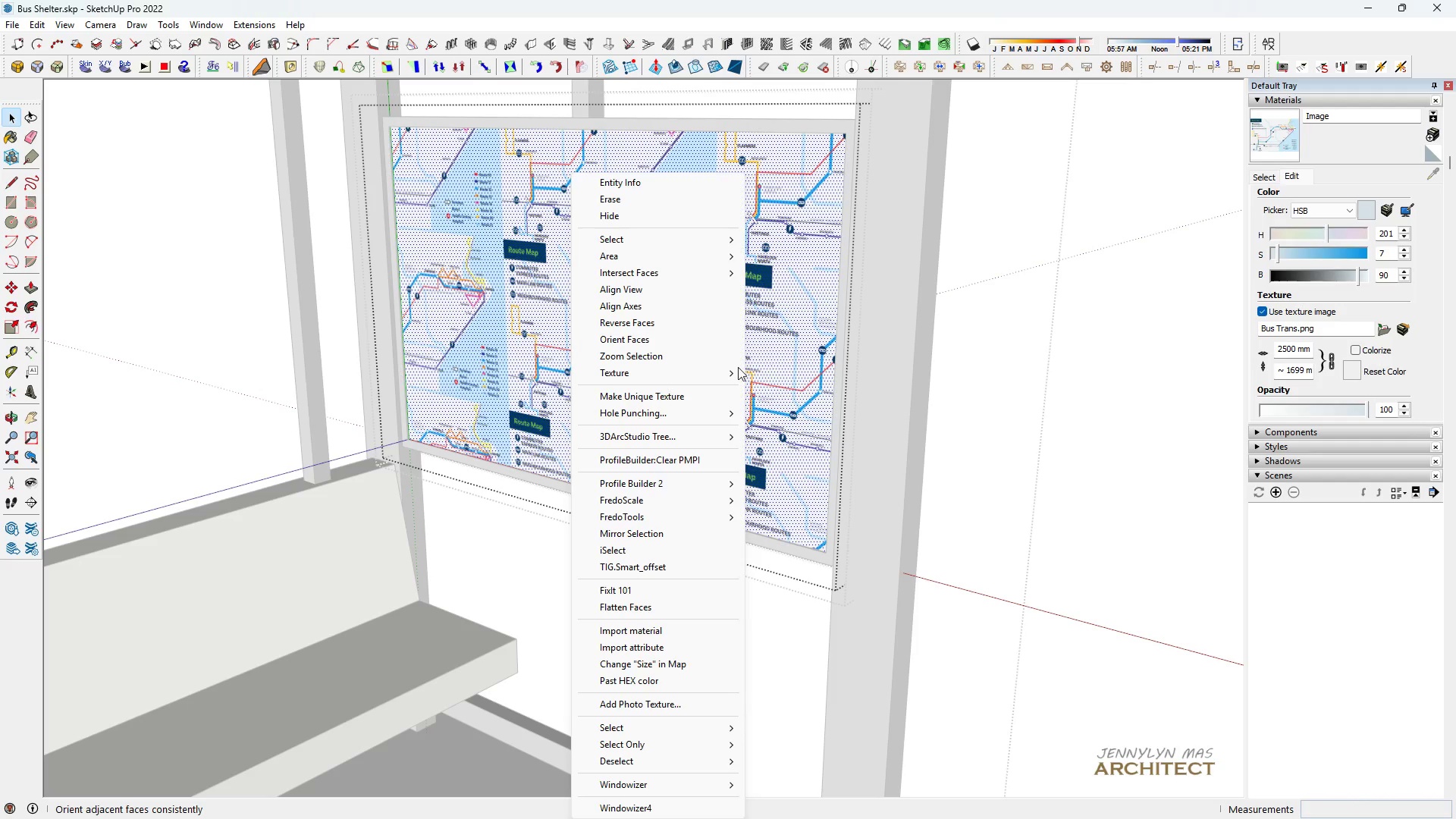 
left_click([722, 372])
 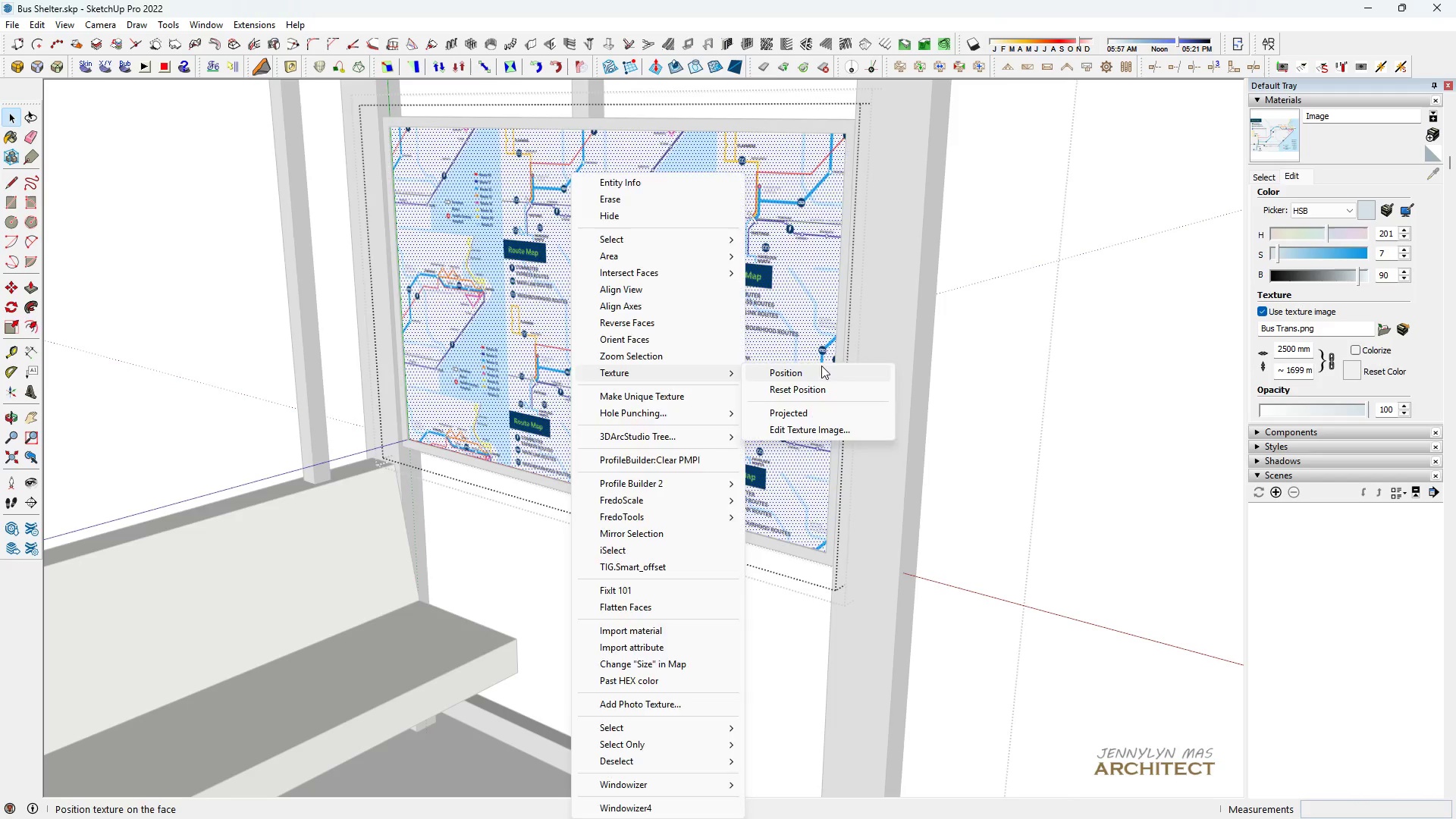 
left_click([821, 366])
 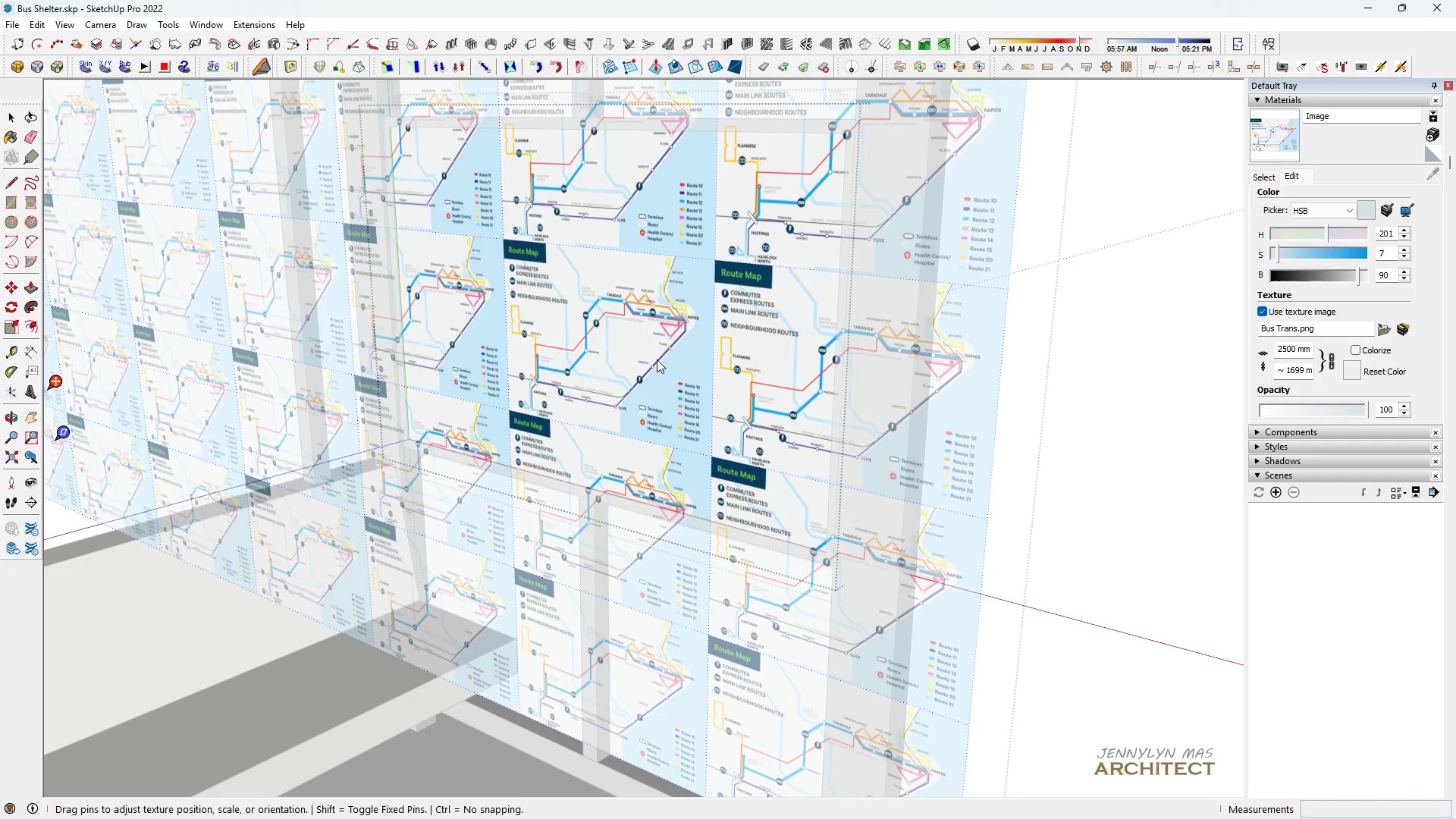 
scroll: coordinate [655, 364], scroll_direction: down, amount: 5.0
 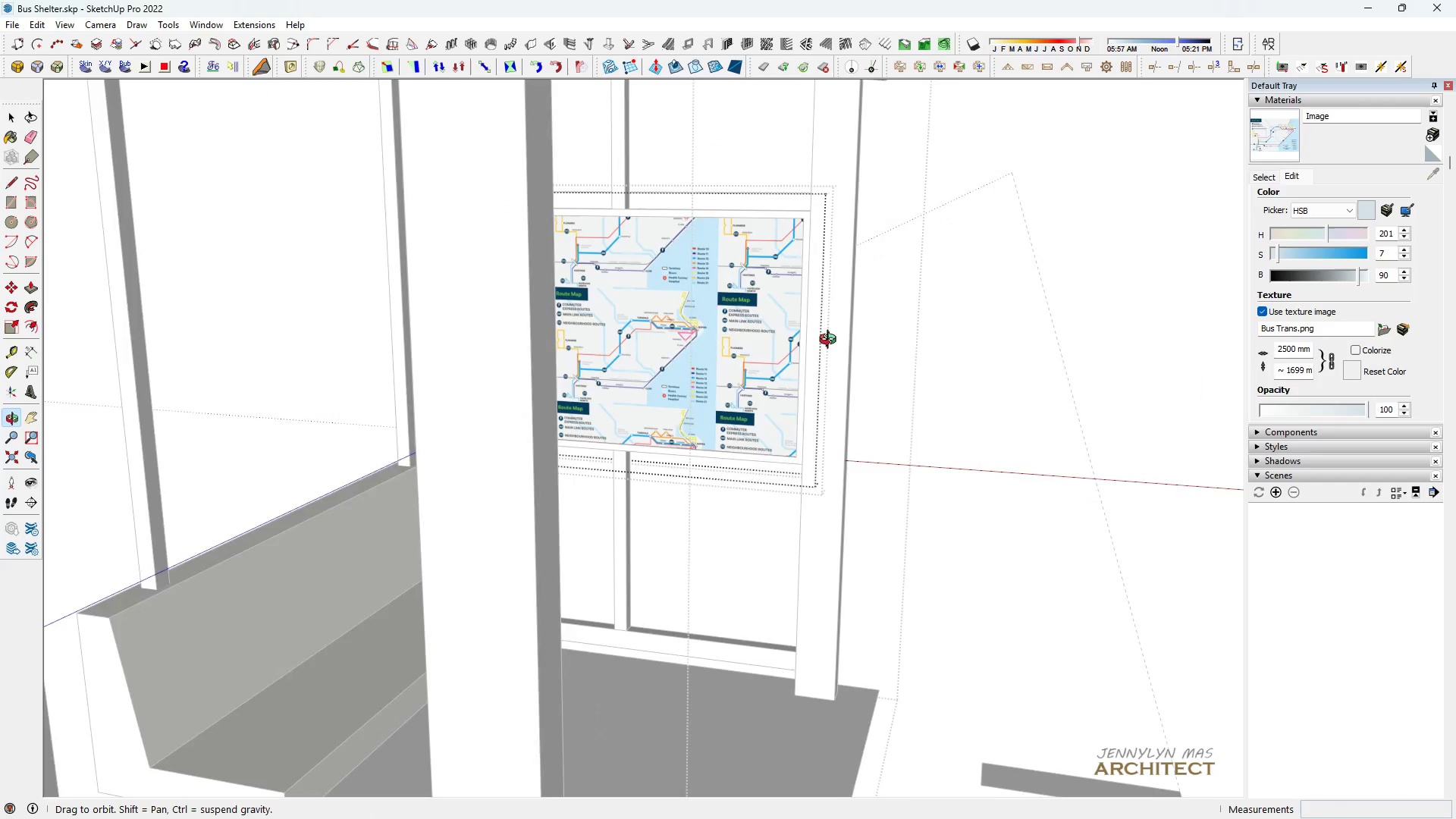 
scroll: coordinate [108, 307], scroll_direction: up, amount: 6.0
 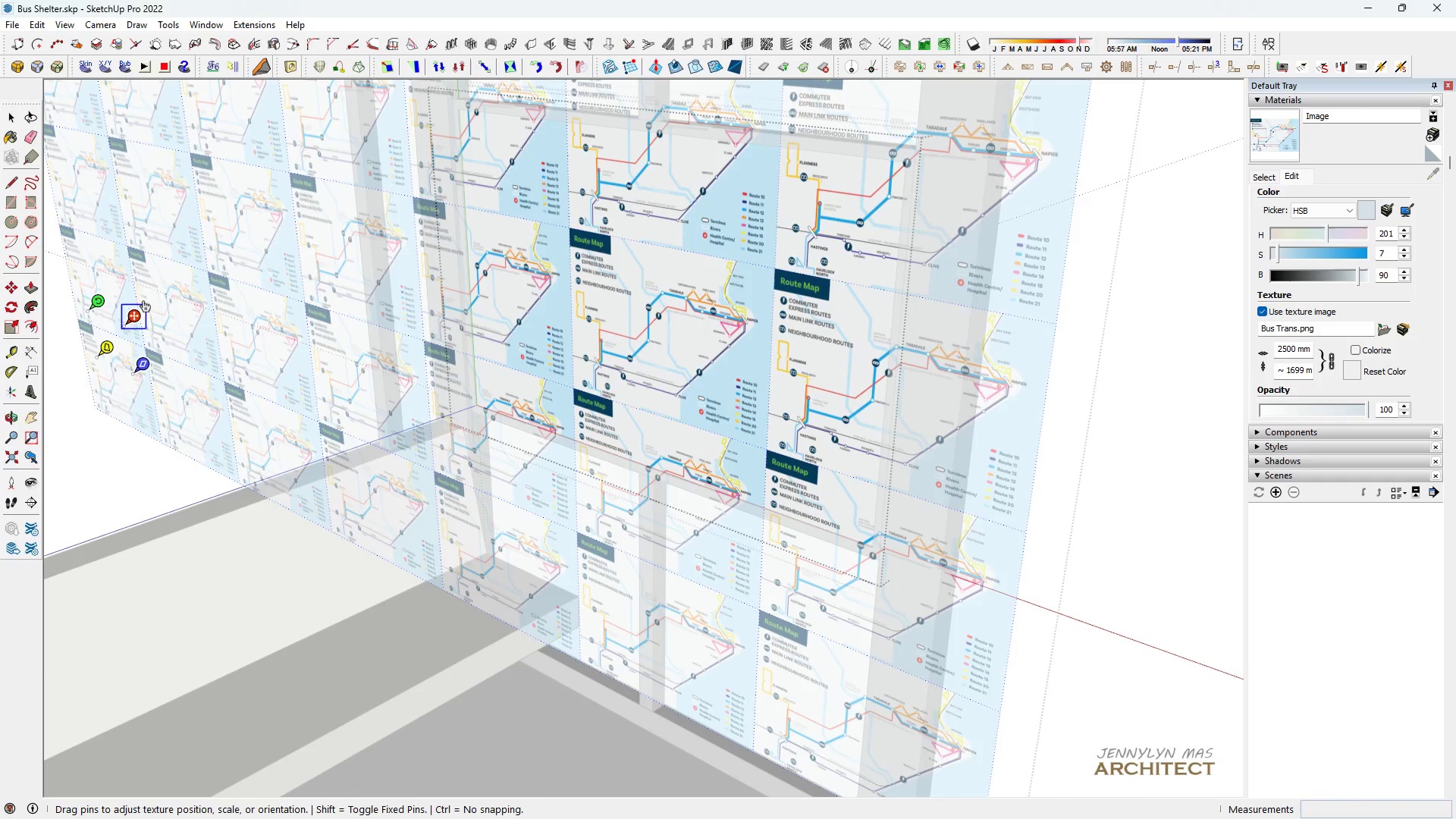 
left_click_drag(start_coordinate=[142, 305], to_coordinate=[658, 342])
 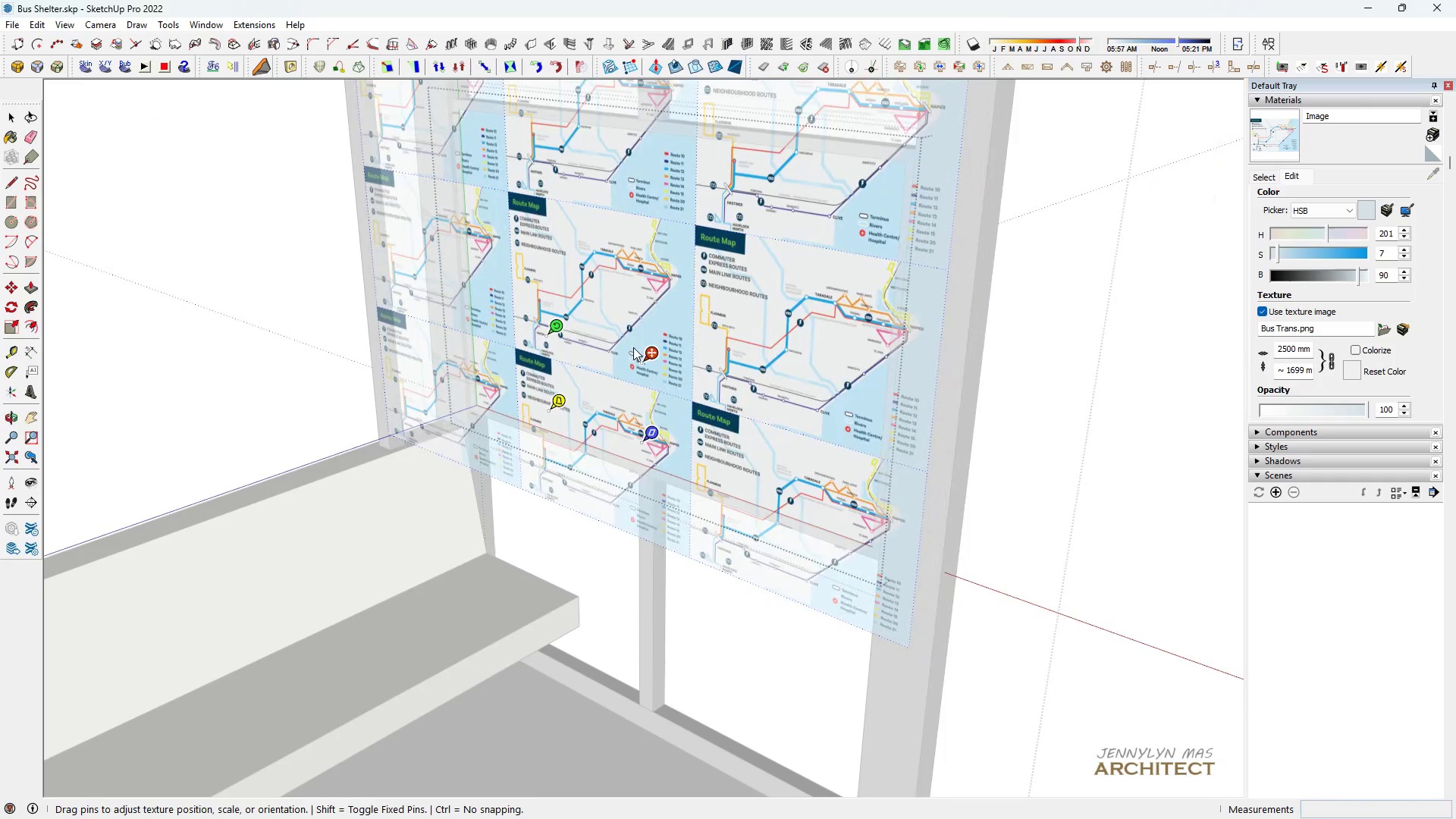 
scroll: coordinate [527, 382], scroll_direction: up, amount: 8.0
 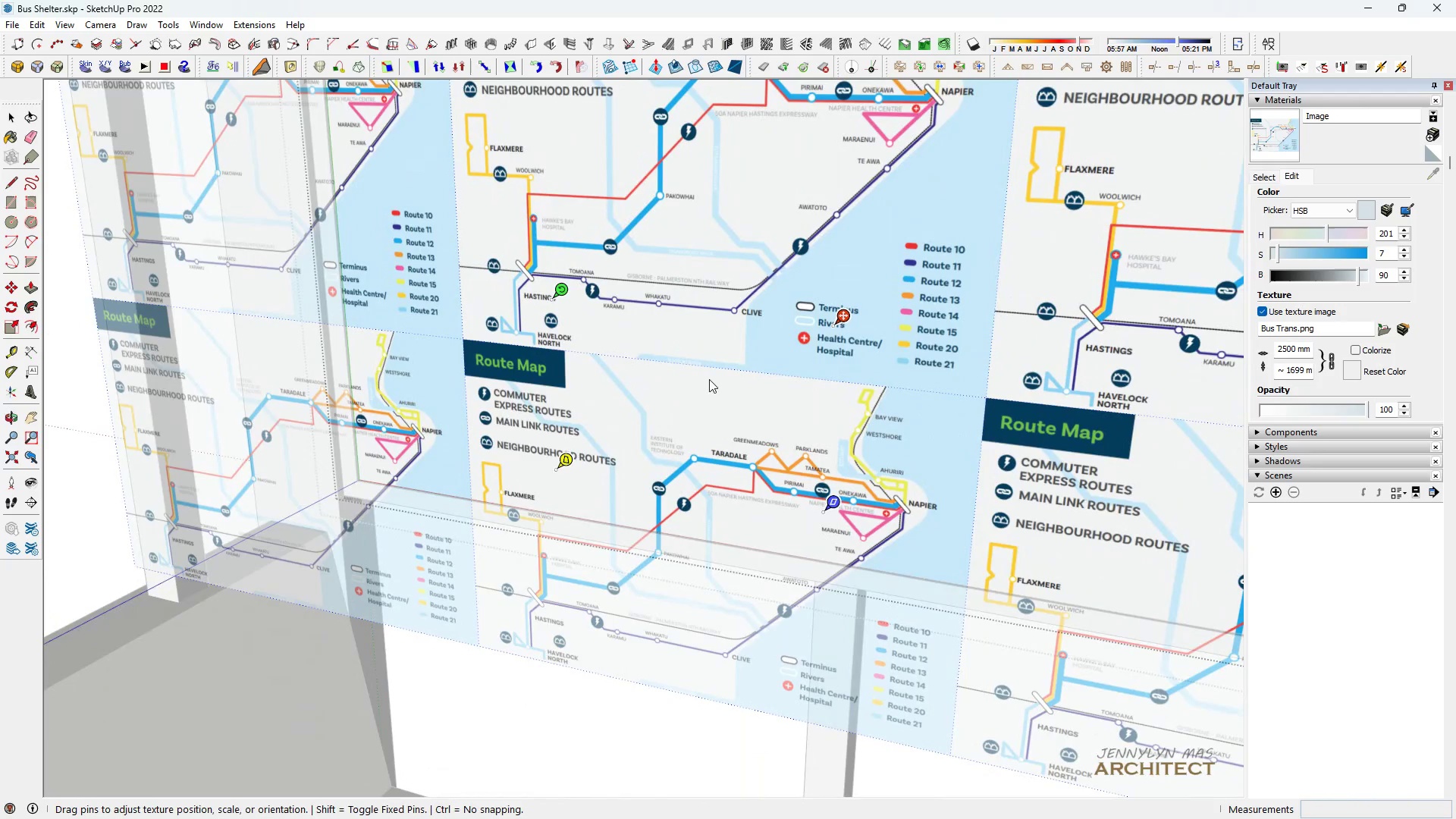 
left_click_drag(start_coordinate=[809, 347], to_coordinate=[702, 485])
 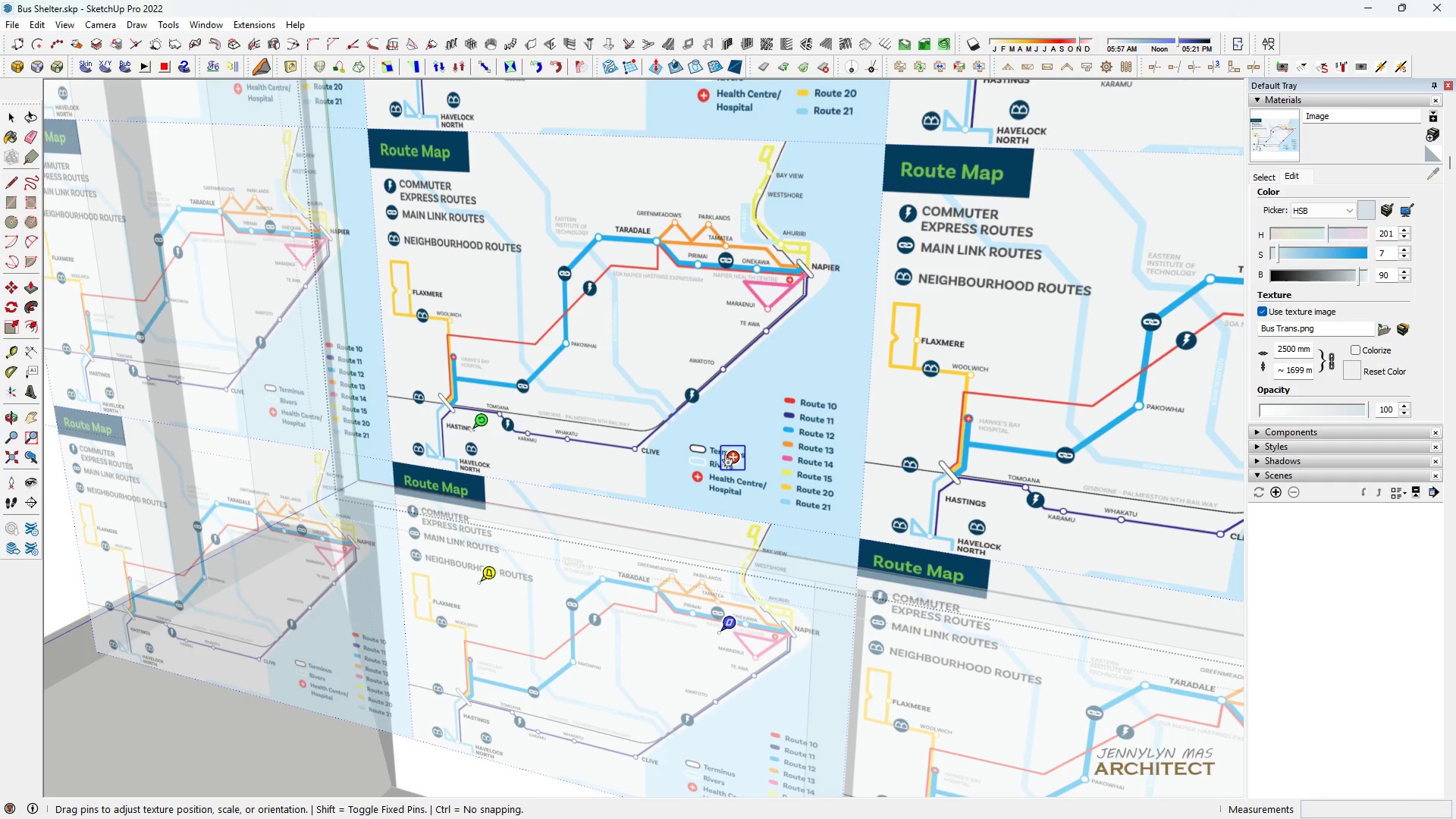 
left_click([726, 459])
 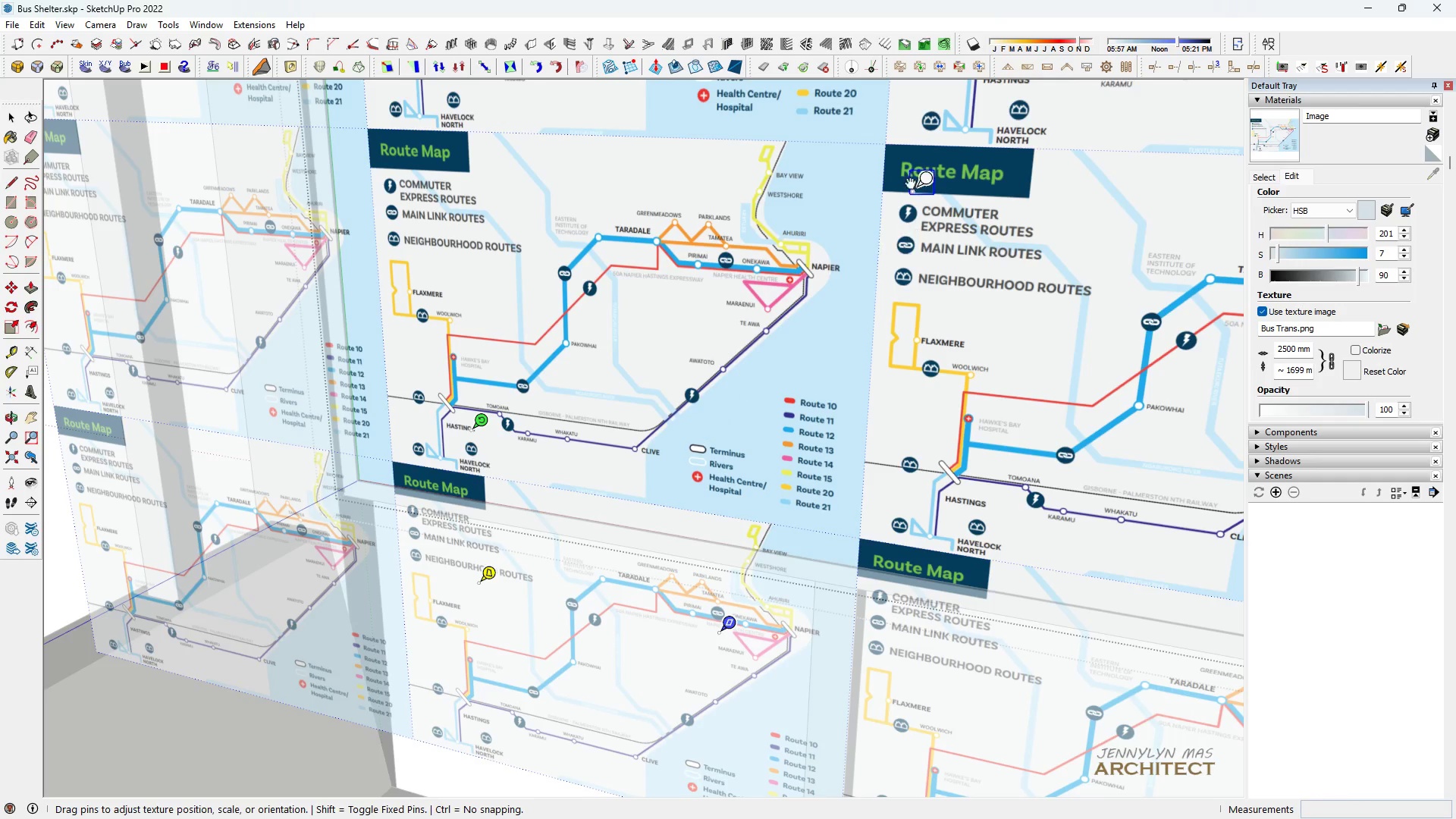 
scroll: coordinate [855, 127], scroll_direction: up, amount: 30.0
 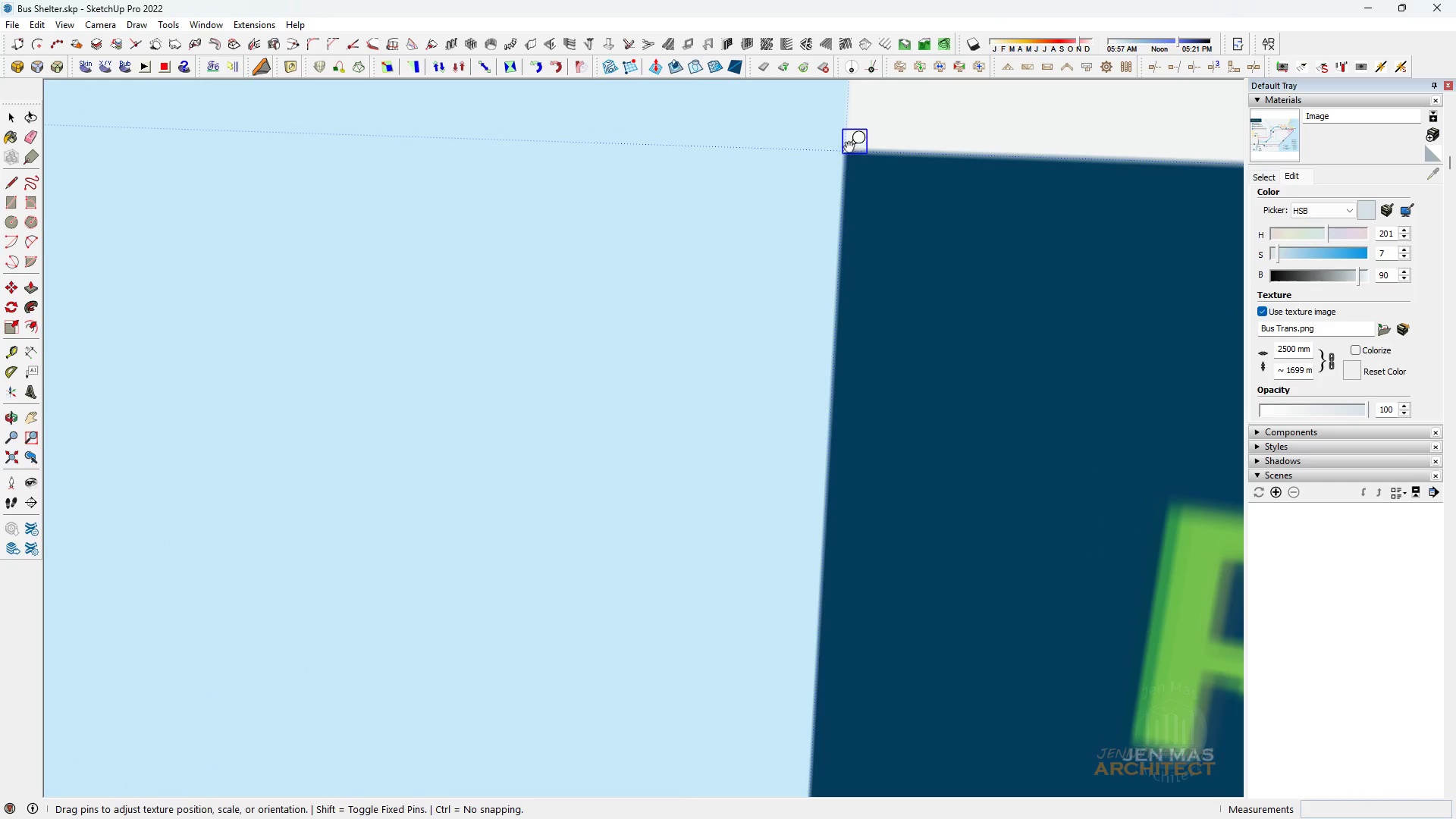 
left_click([849, 143])
 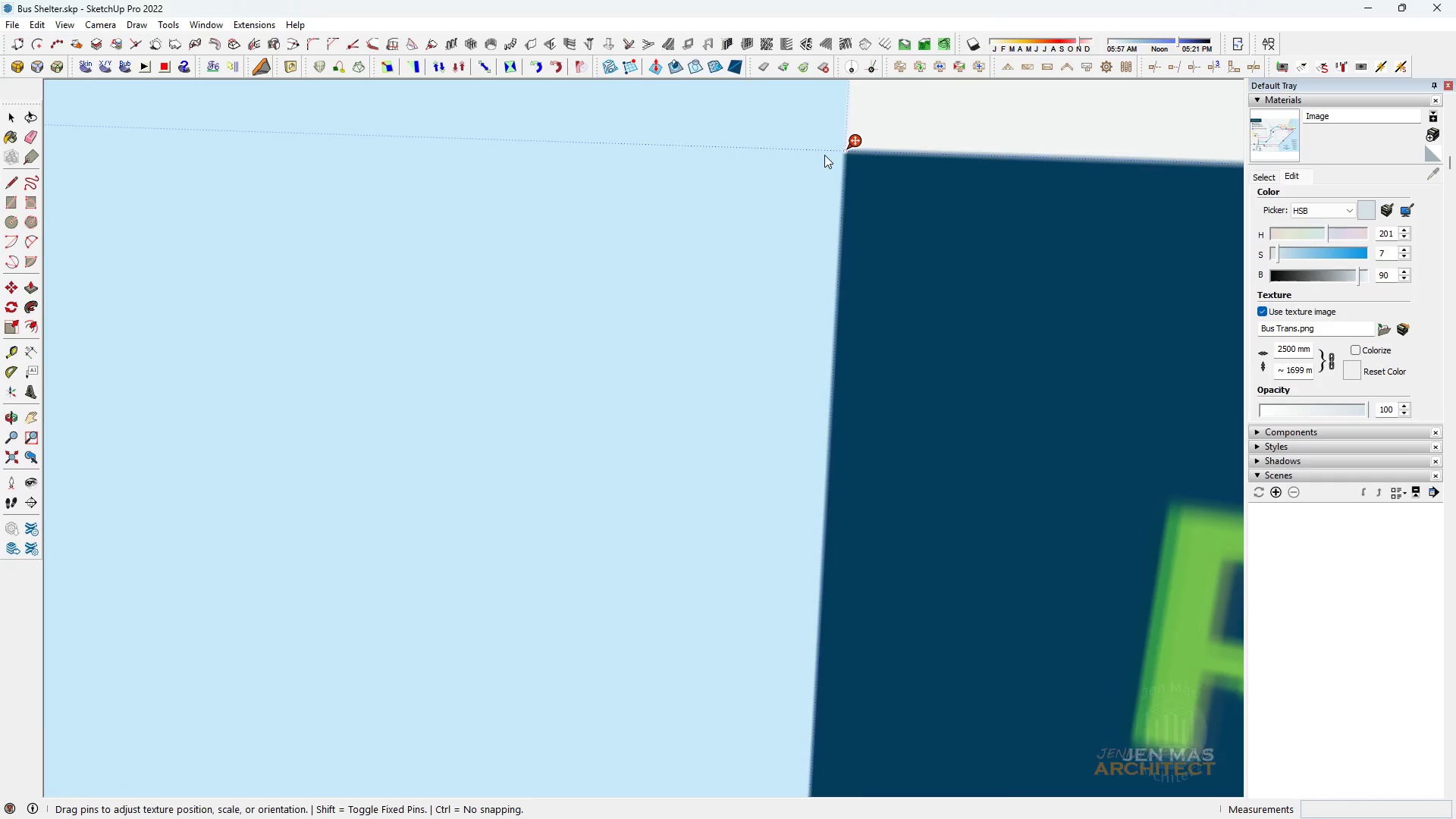 
scroll: coordinate [280, 382], scroll_direction: down, amount: 42.0
 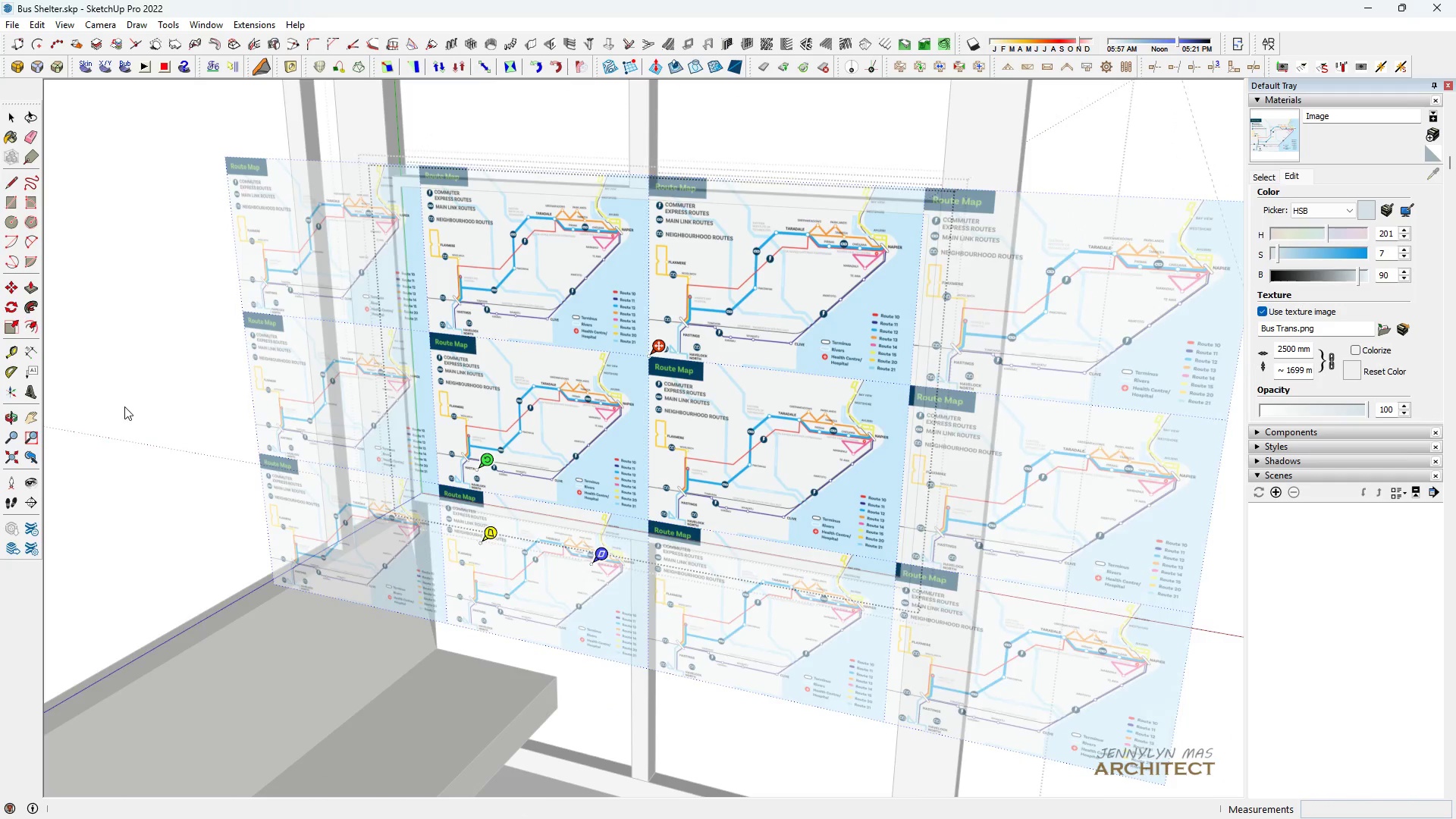 
double_click([124, 406])
 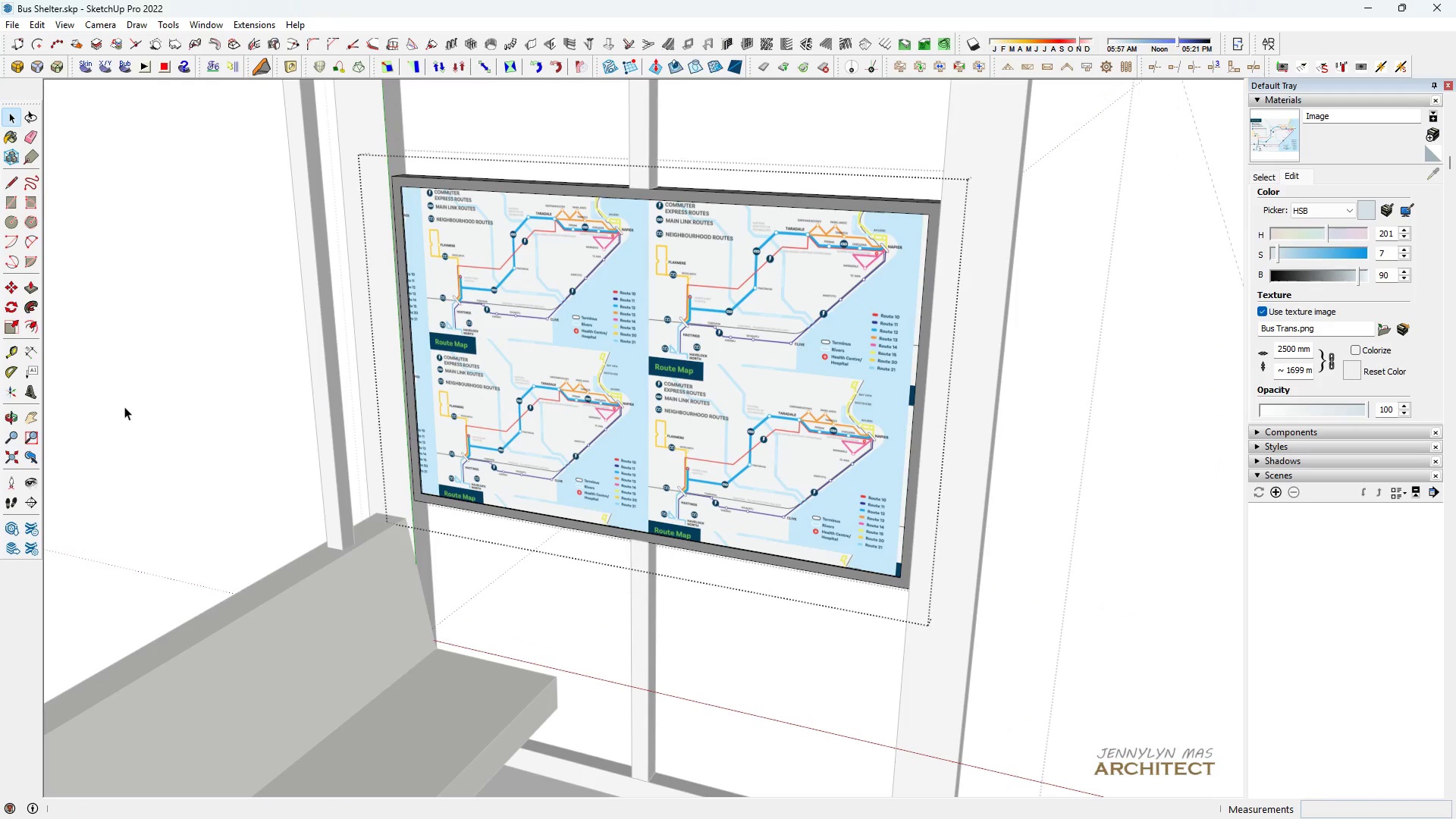 
triple_click([124, 406])
 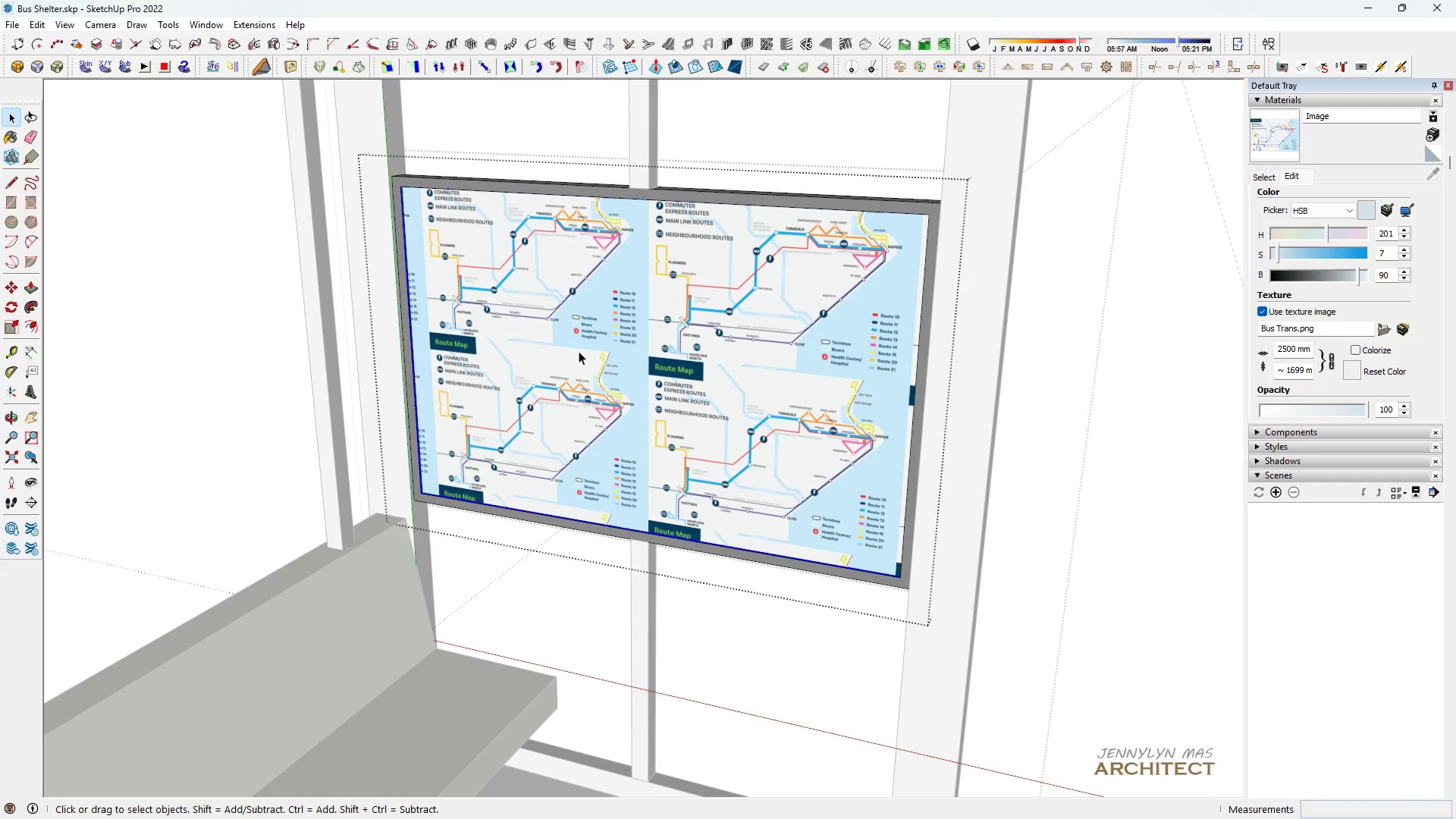 
double_click([579, 351])
 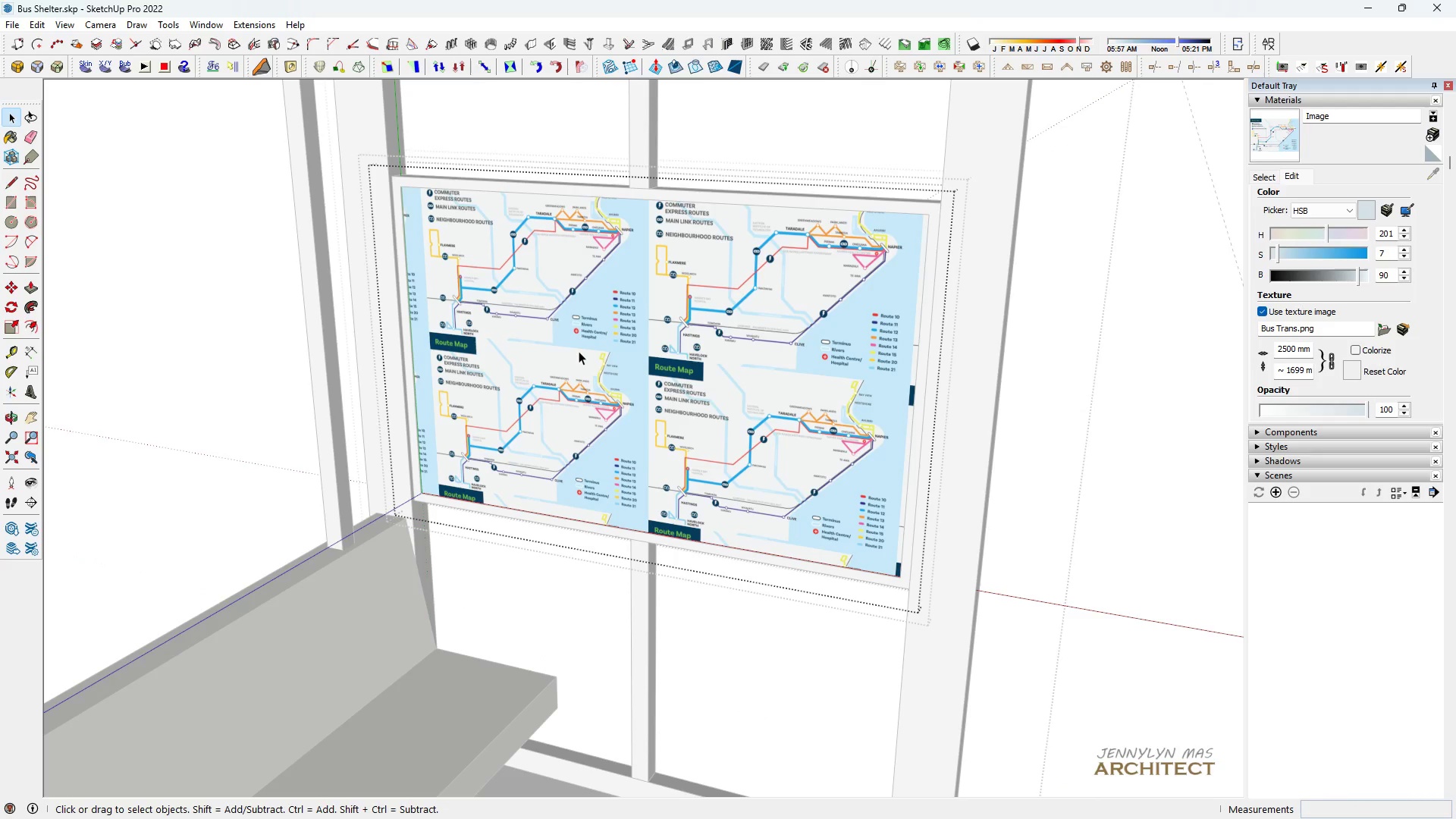 
triple_click([579, 351])
 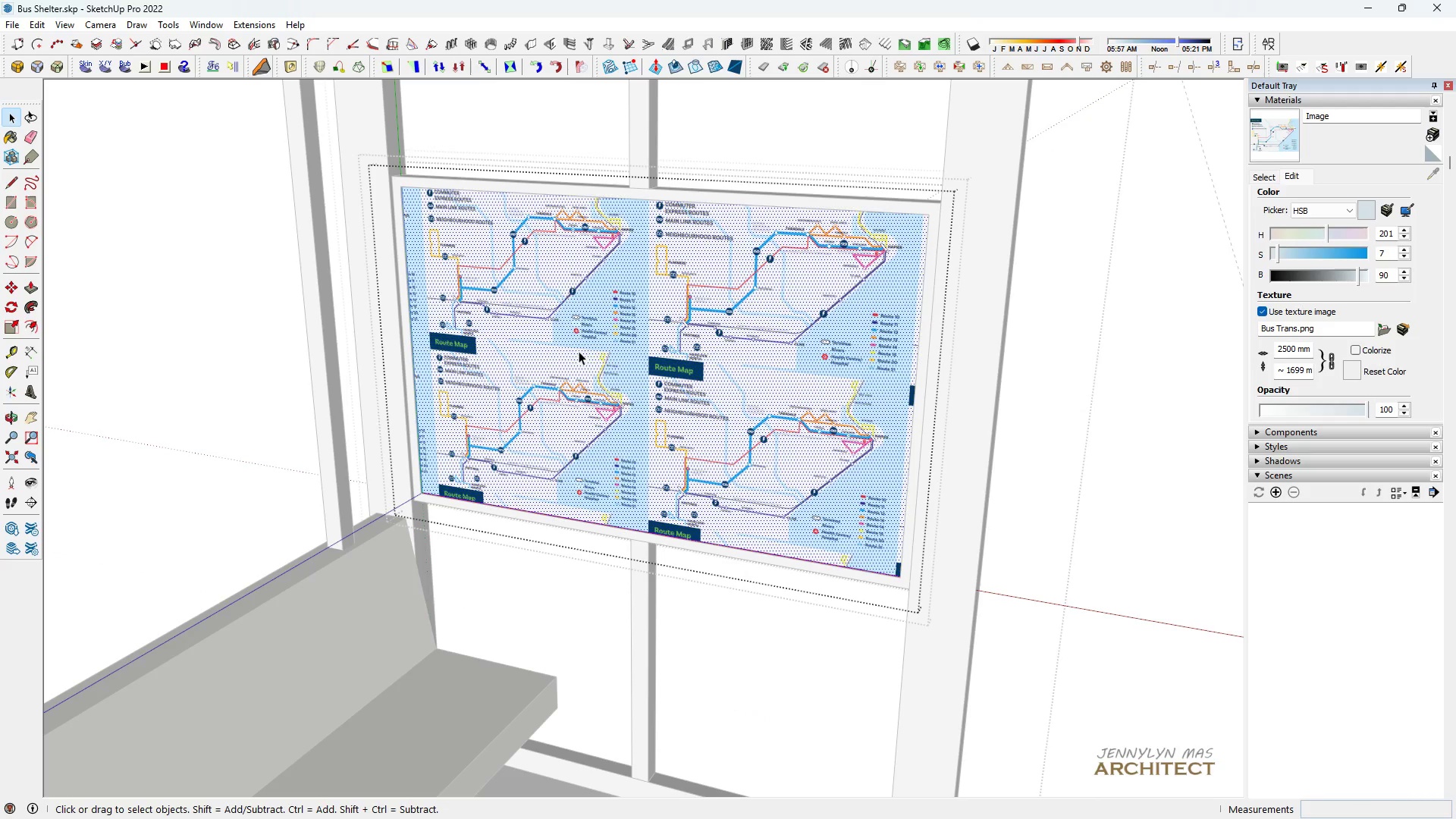 
triple_click([579, 351])
 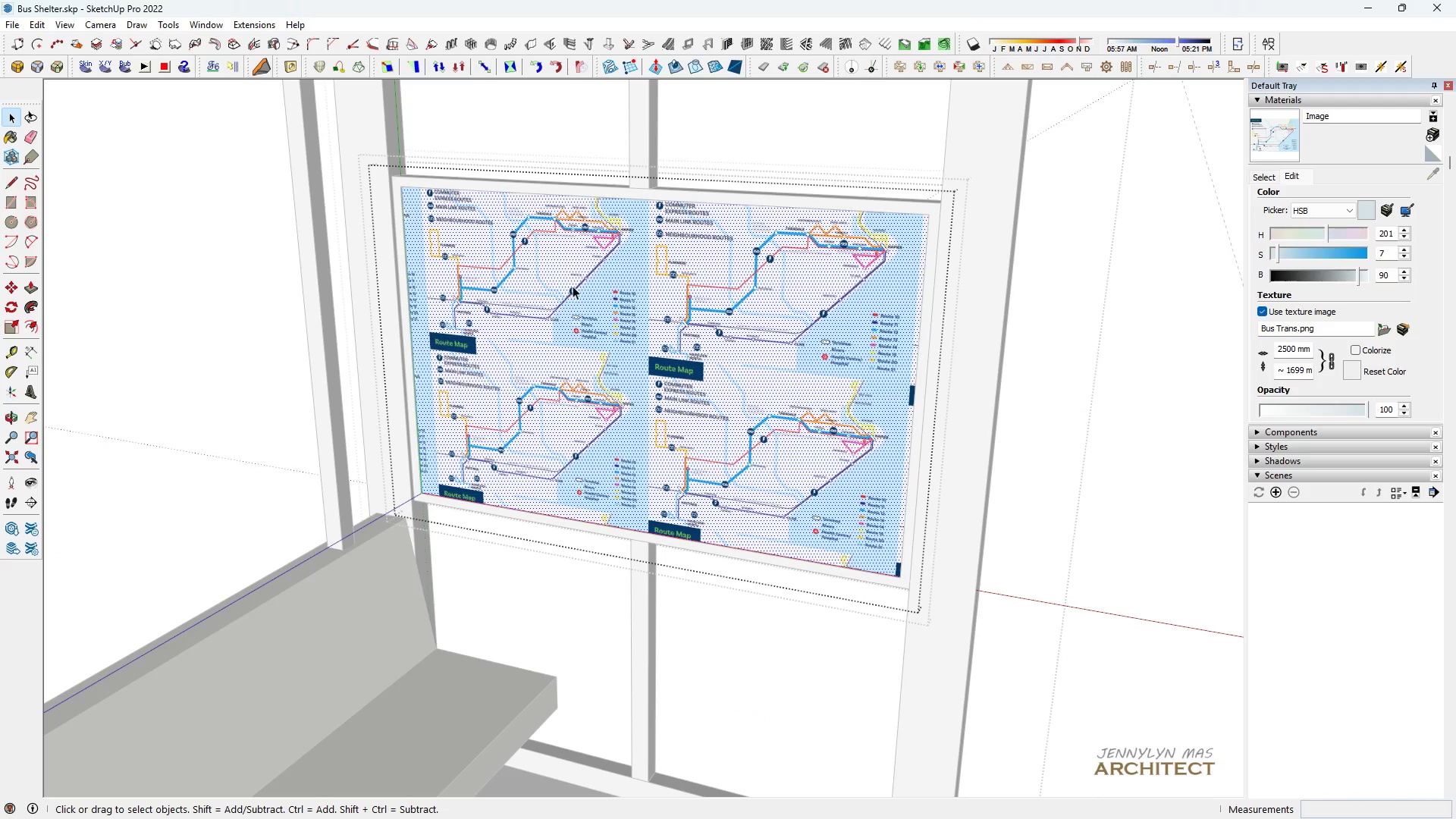 
triple_click([573, 286])
 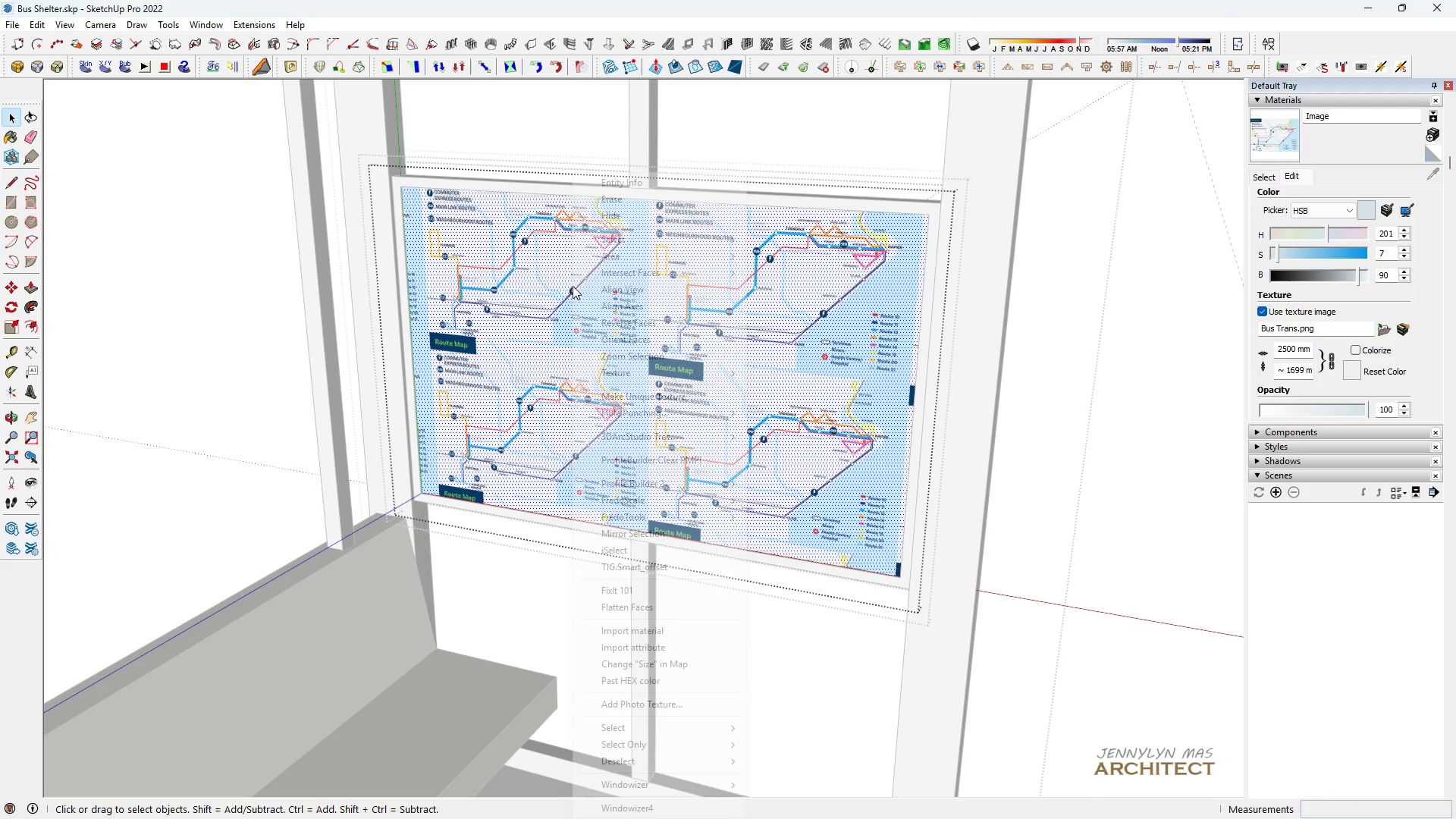 
right_click([573, 286])
 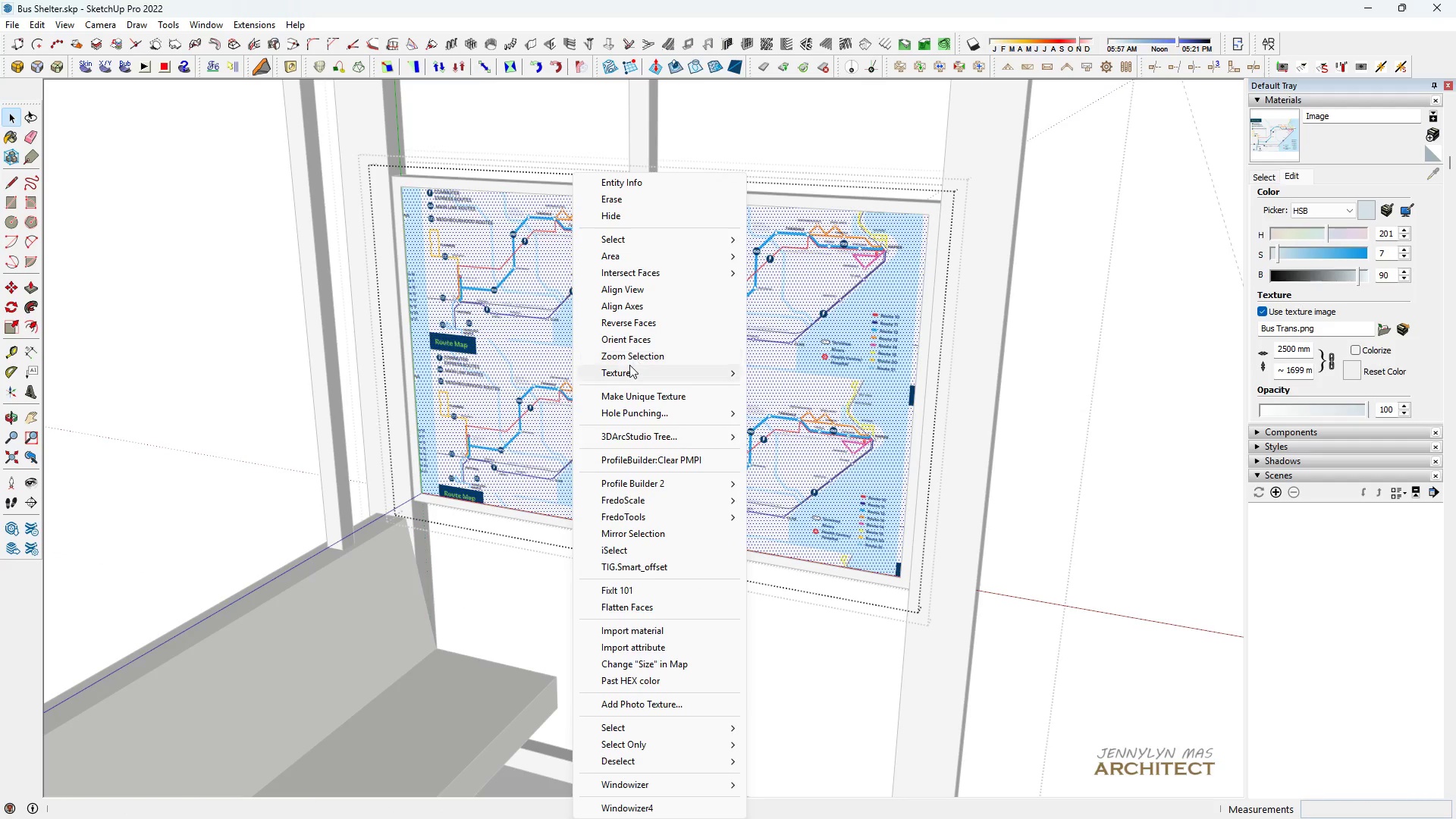 
left_click([629, 365])
 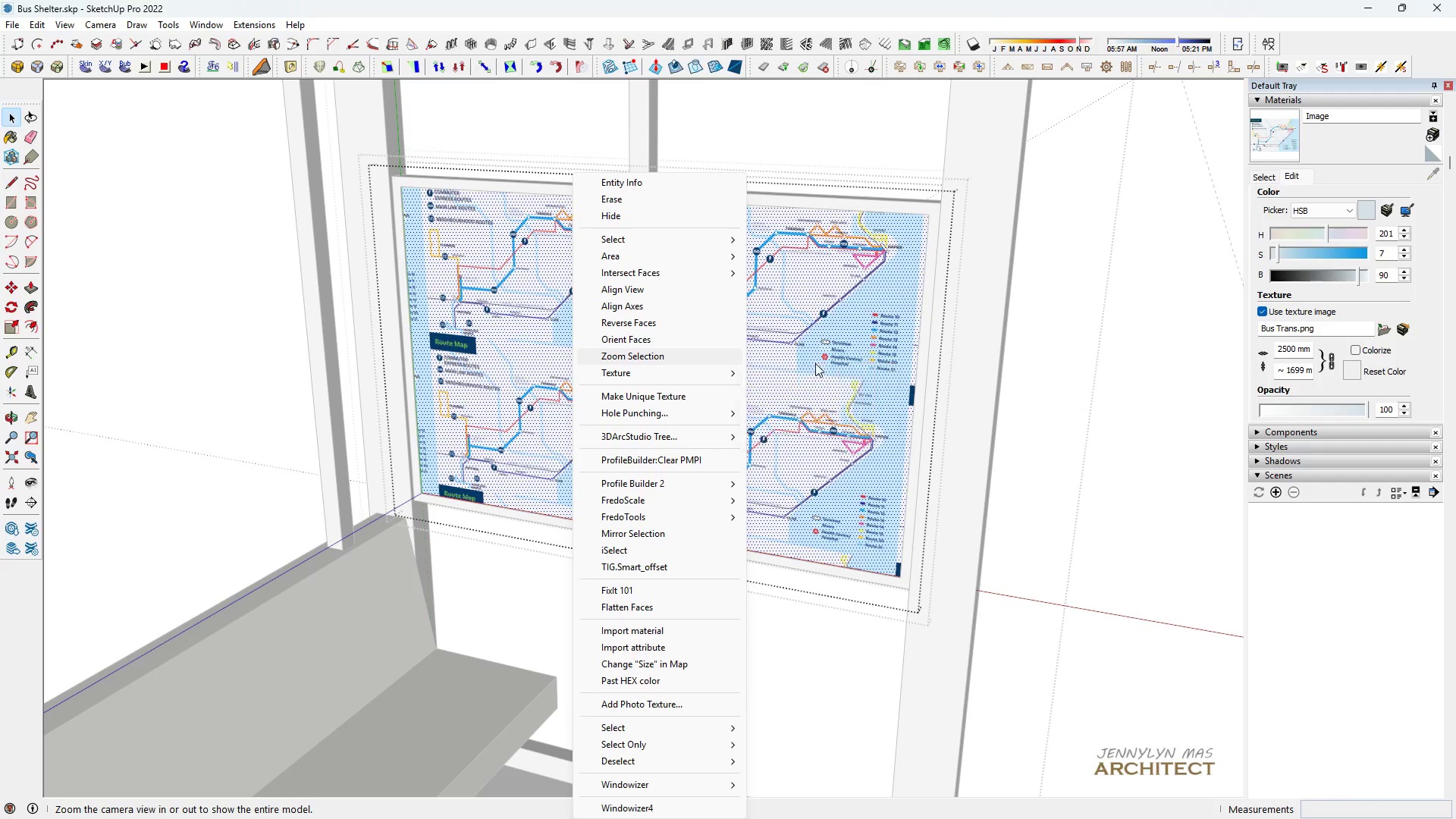 
left_click_drag(start_coordinate=[814, 366], to_coordinate=[800, 373])
 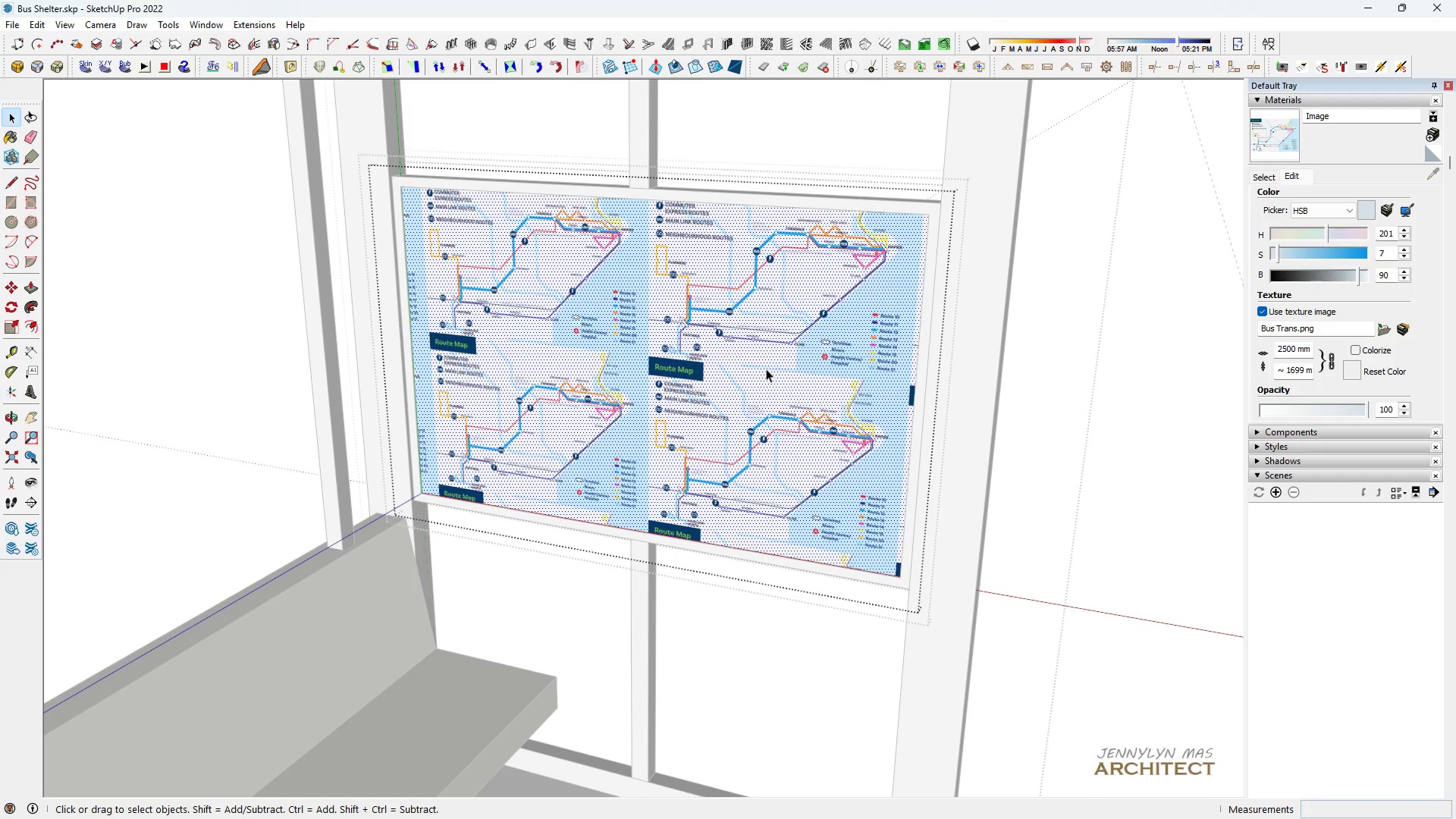 
left_click([766, 369])
 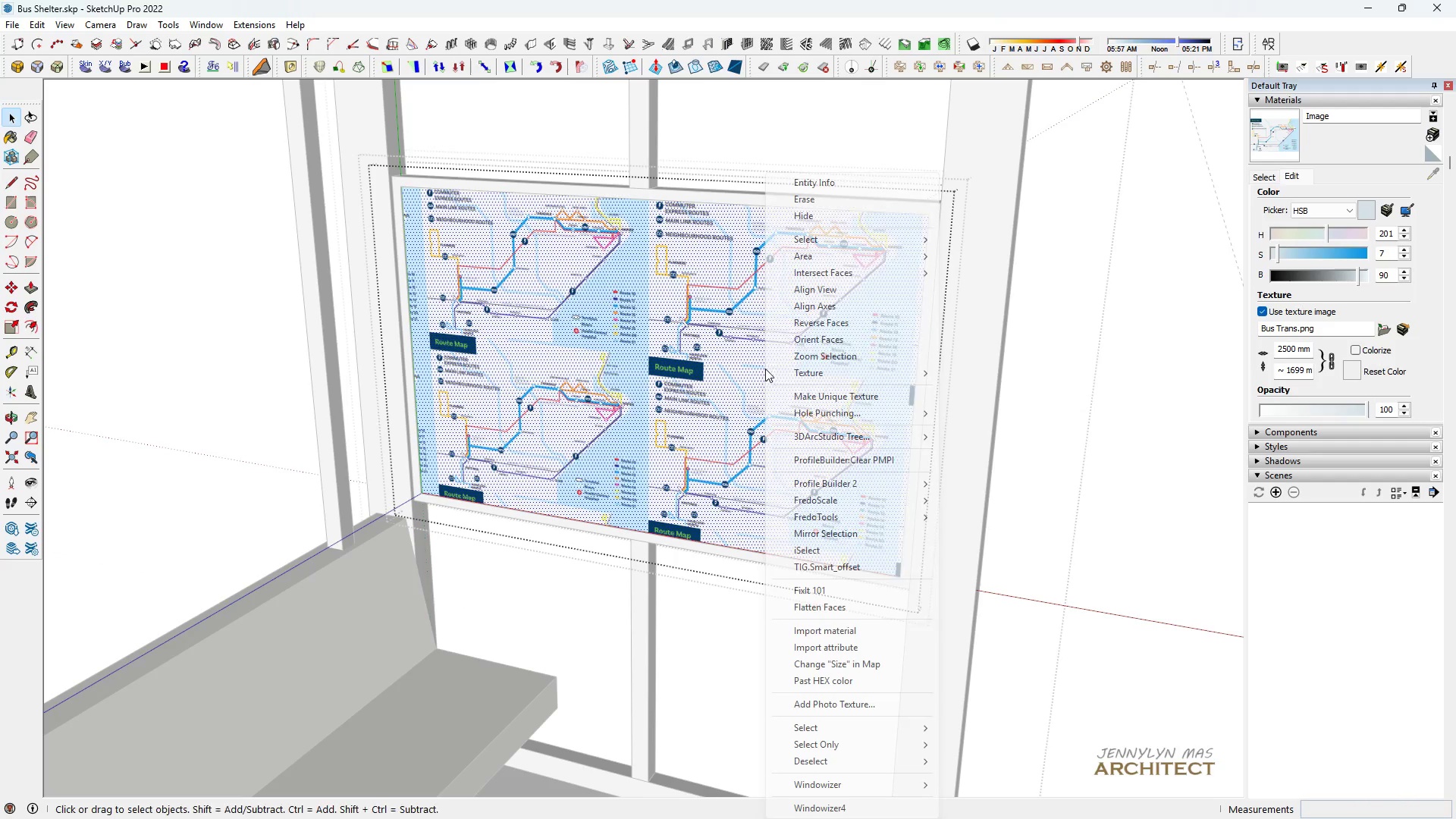 
right_click([765, 369])
 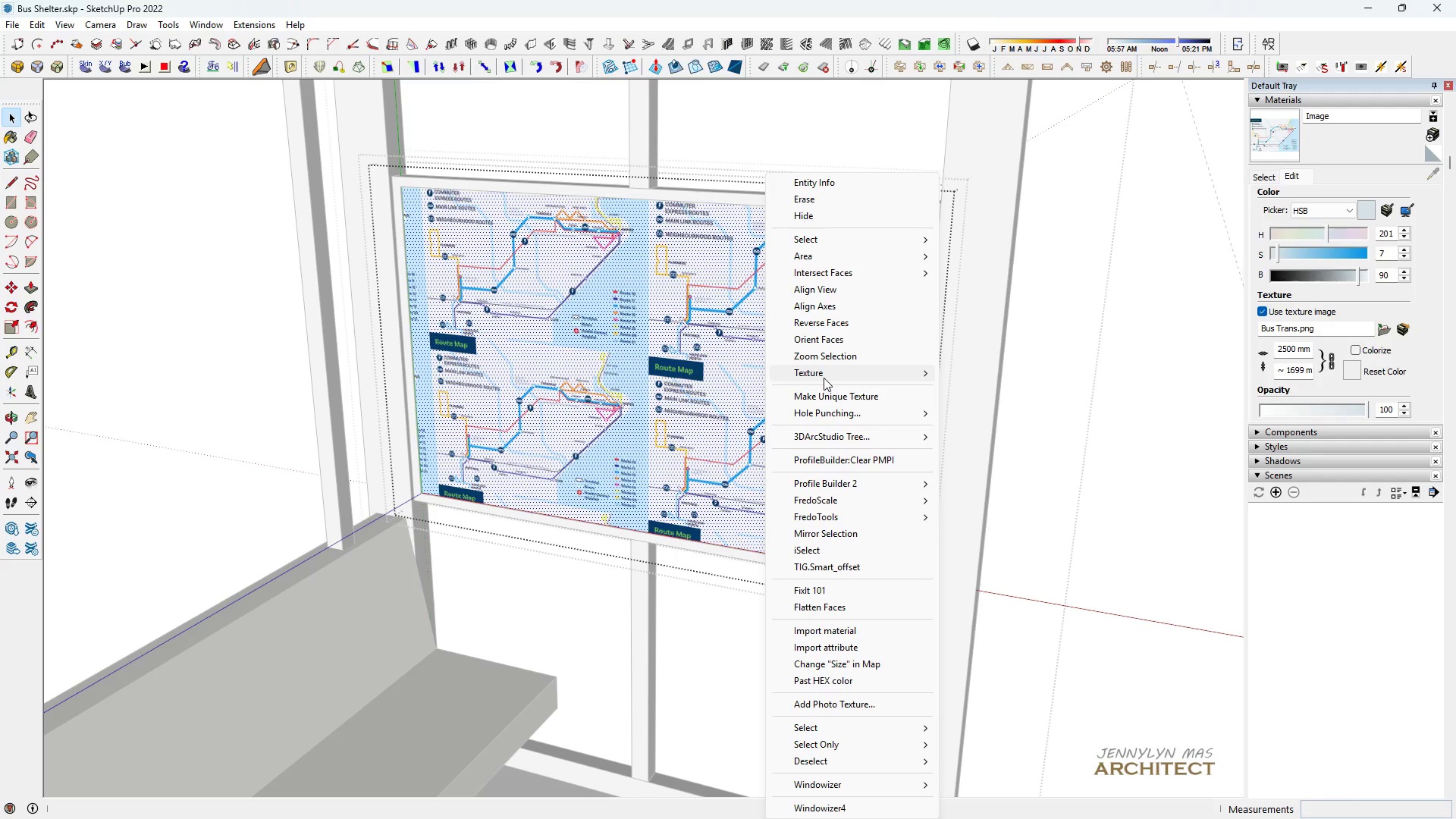 
left_click([824, 378])
 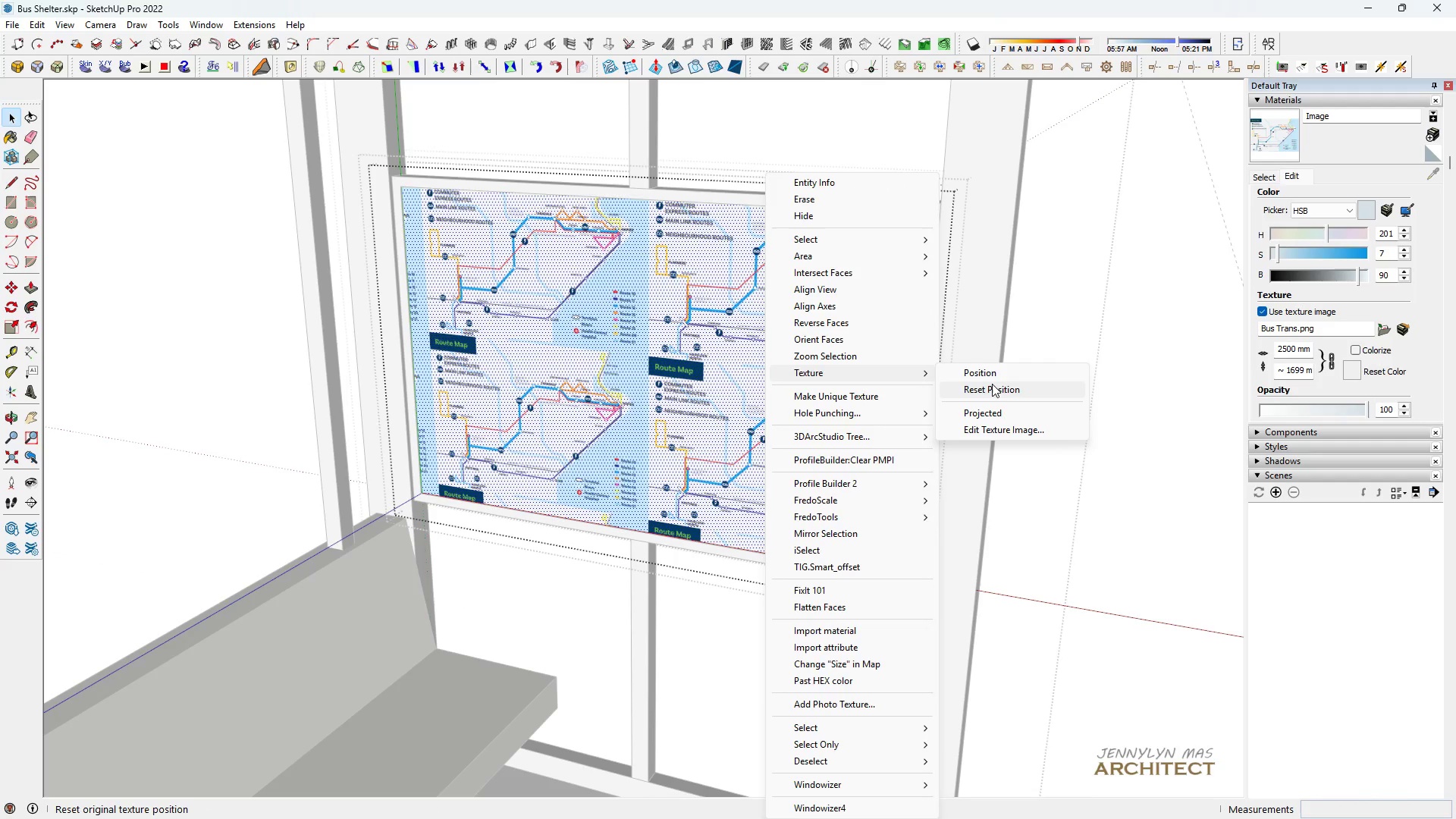 
left_click_drag(start_coordinate=[992, 384], to_coordinate=[992, 378])
 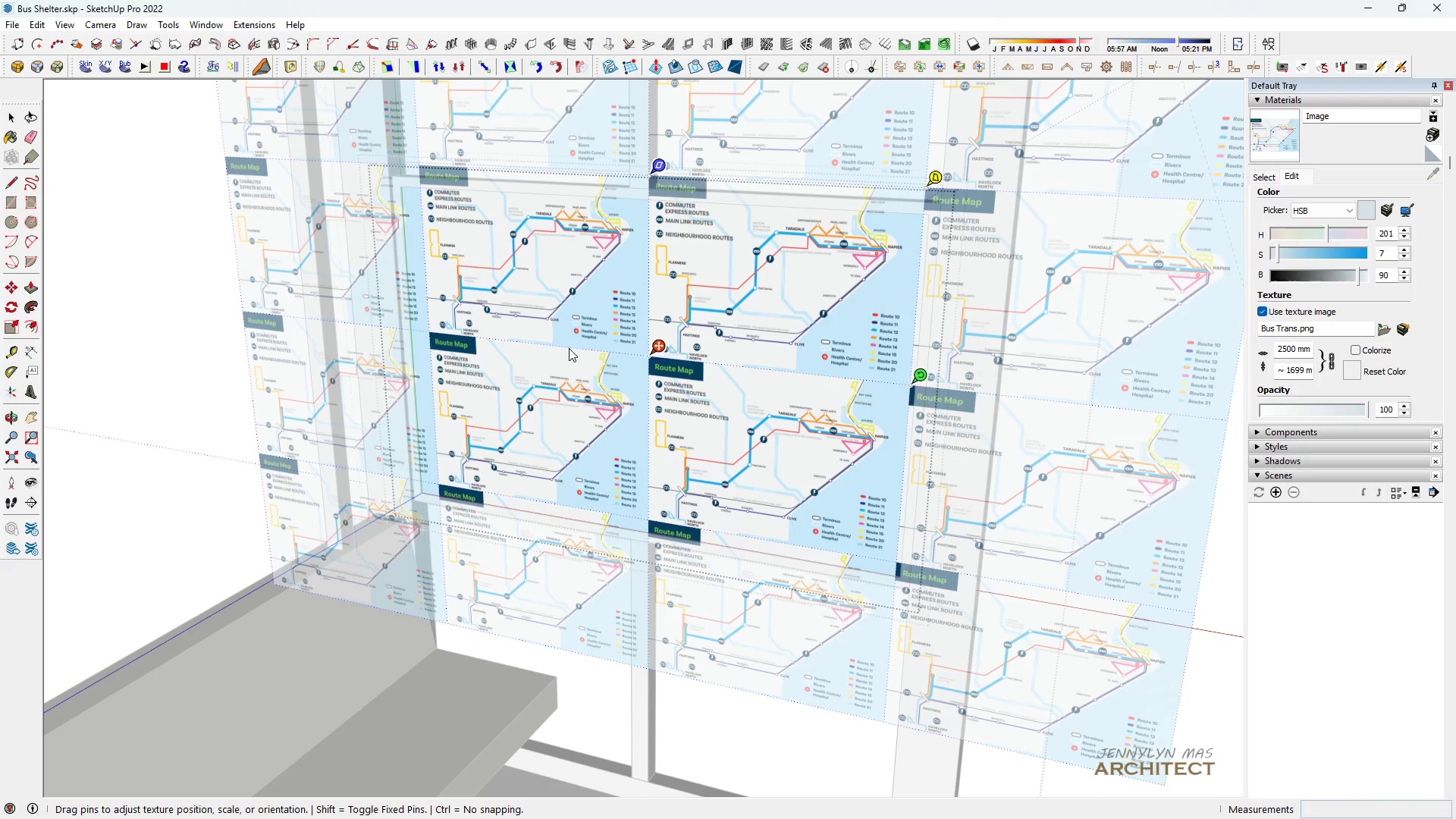 
scroll: coordinate [570, 348], scroll_direction: up, amount: 4.0
 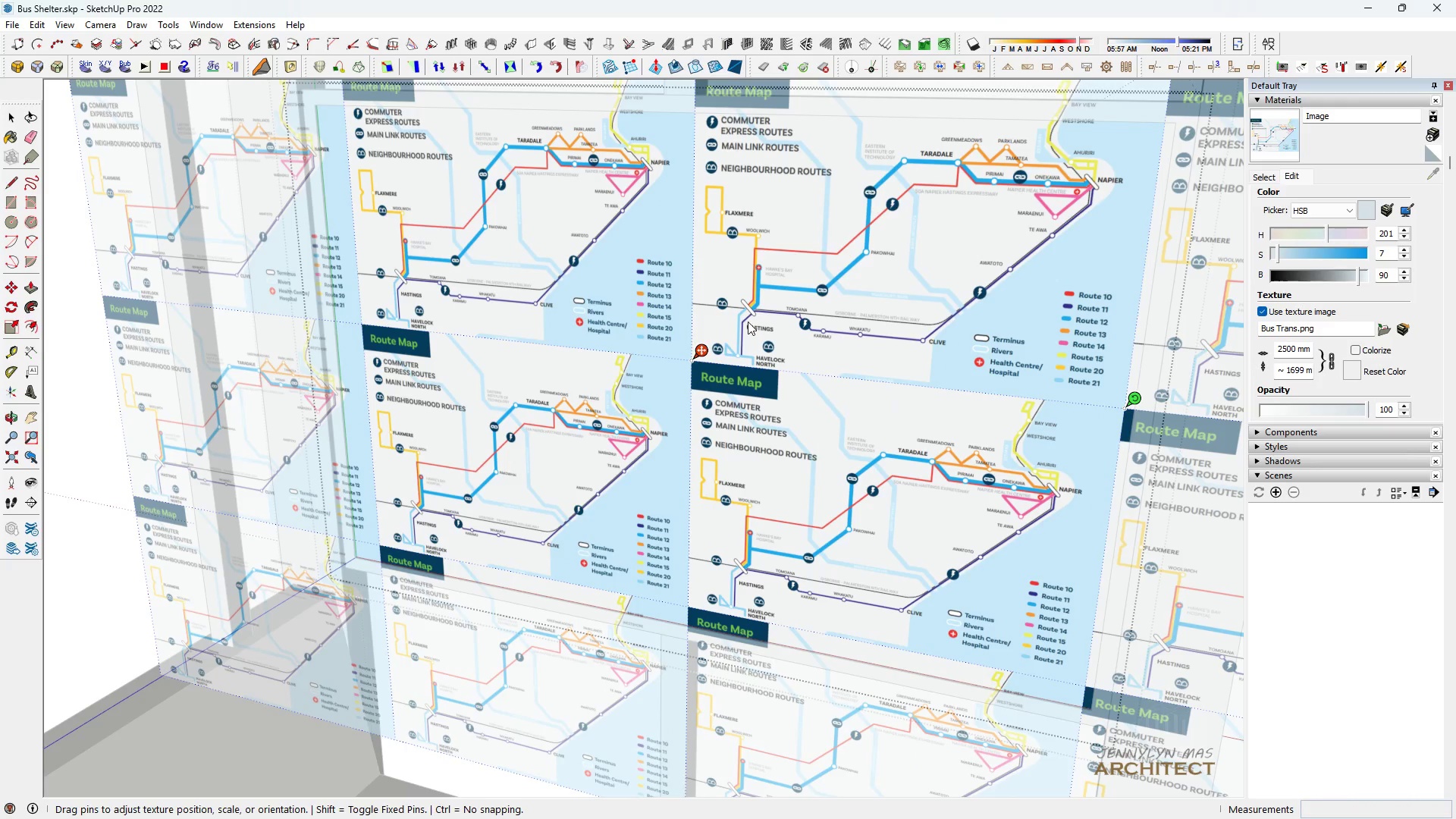 
left_click_drag(start_coordinate=[781, 279], to_coordinate=[506, 426])
 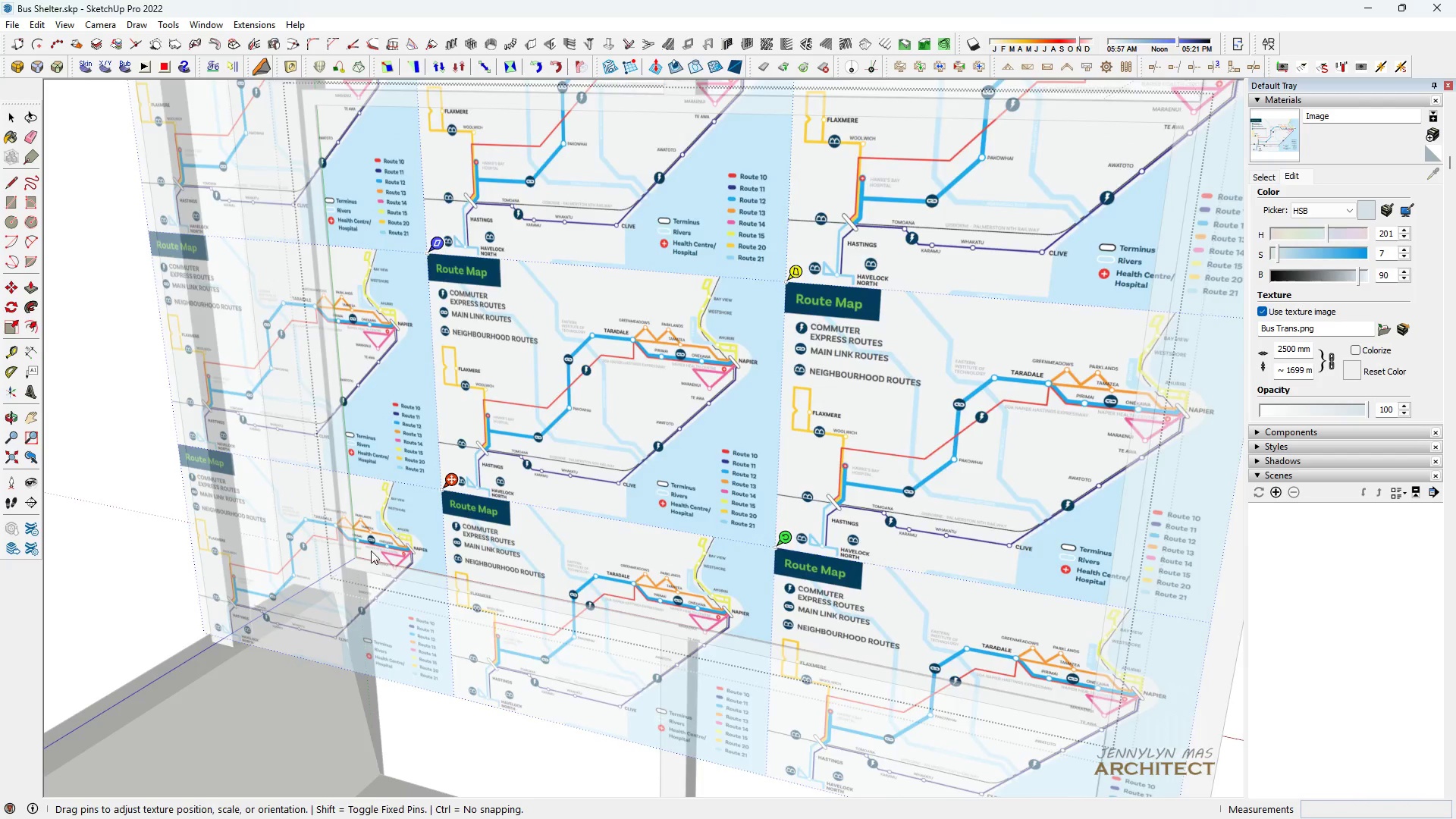 
scroll: coordinate [444, 477], scroll_direction: up, amount: 8.0
 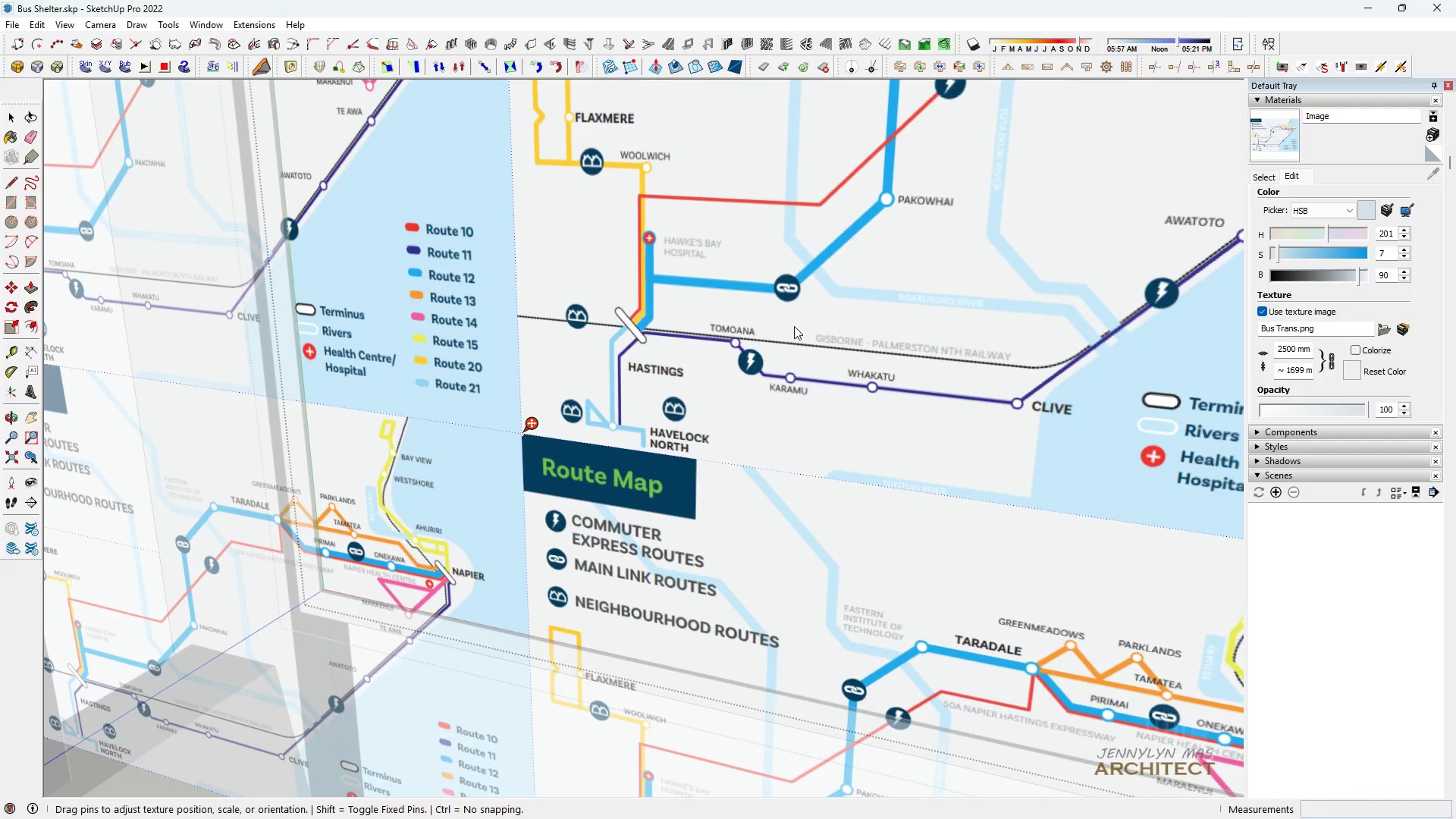 
left_click_drag(start_coordinate=[806, 315], to_coordinate=[530, 509])
 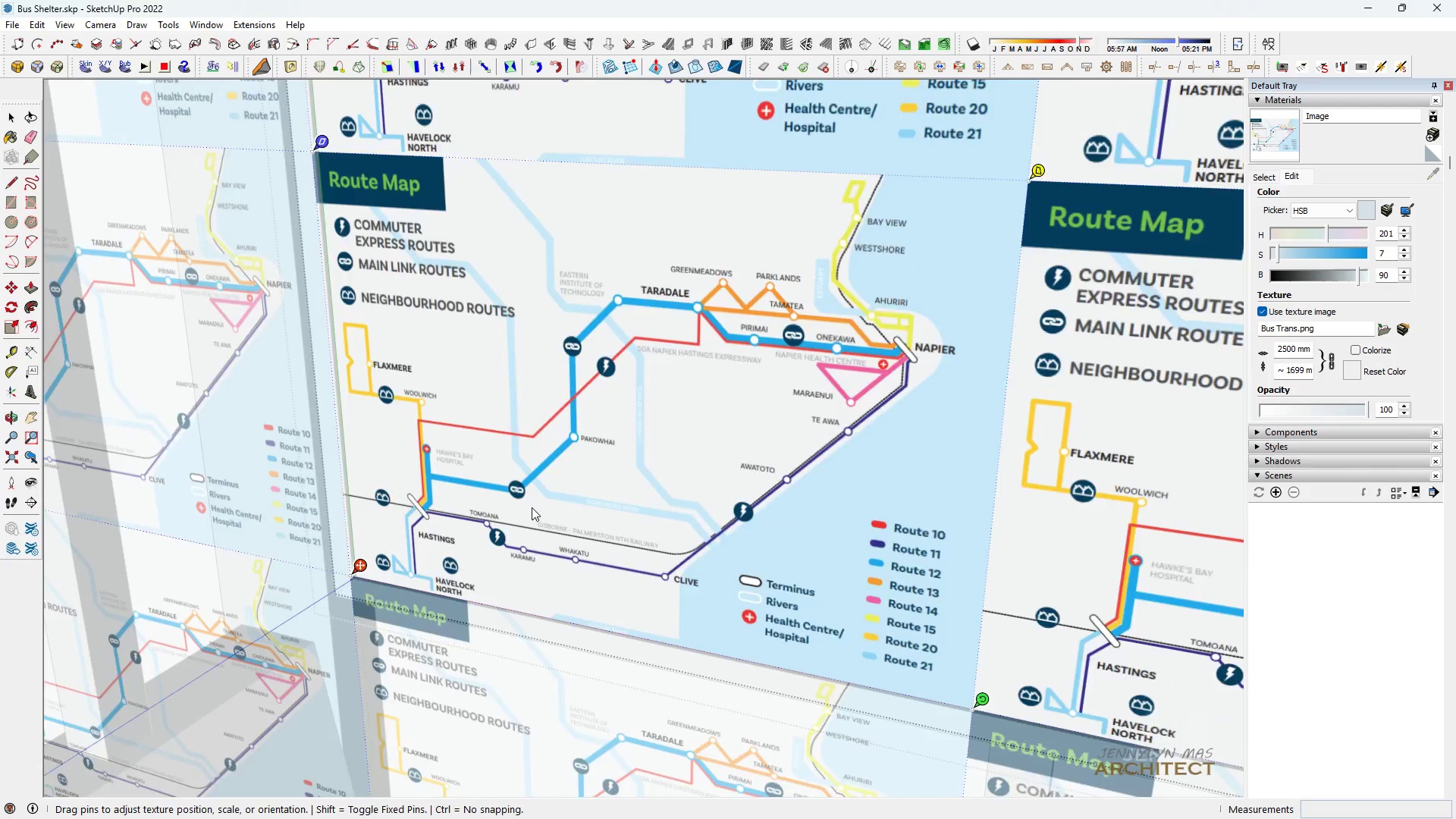 
scroll: coordinate [416, 404], scroll_direction: down, amount: 15.0
 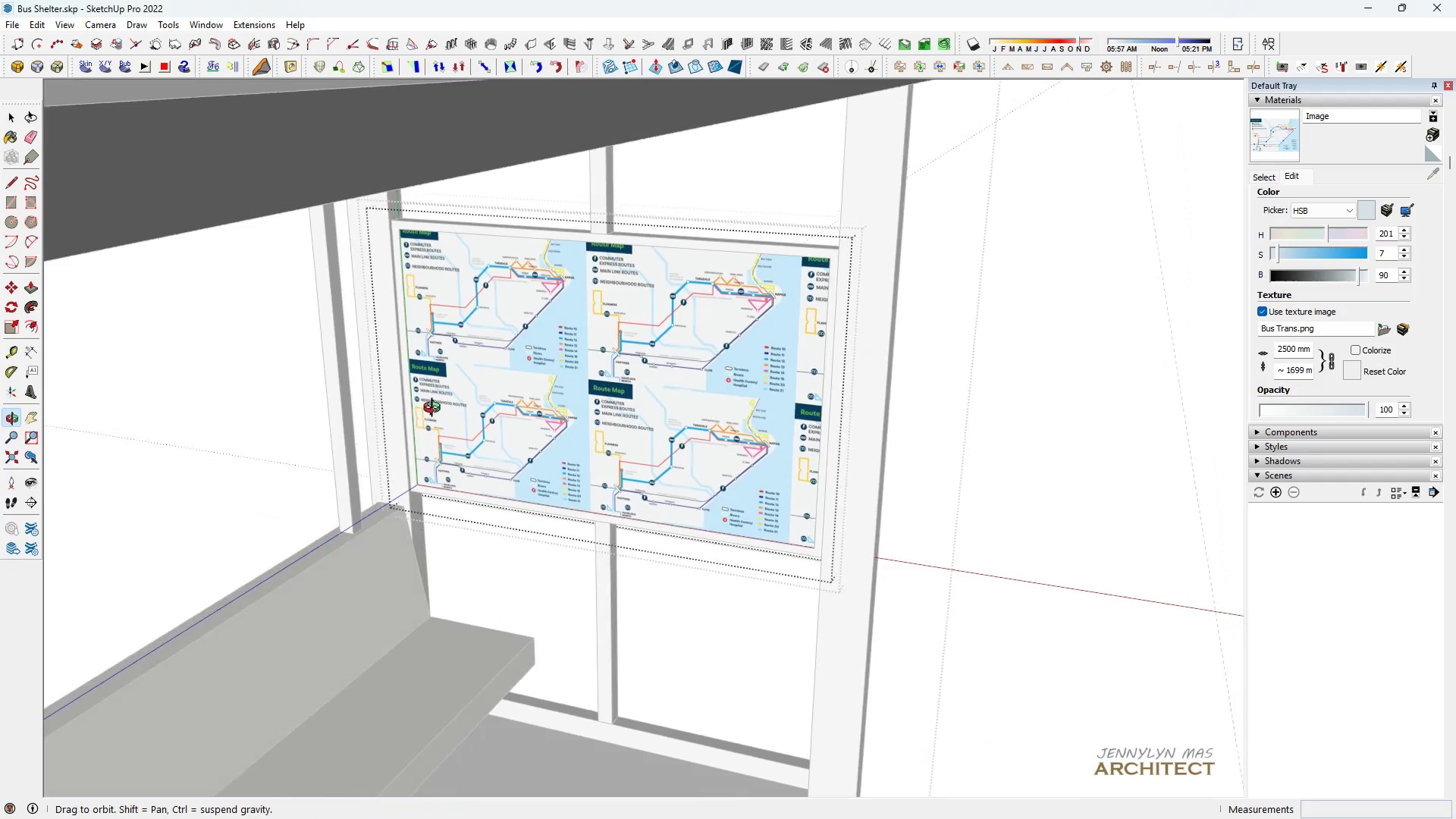 
scroll: coordinate [467, 397], scroll_direction: up, amount: 3.0
 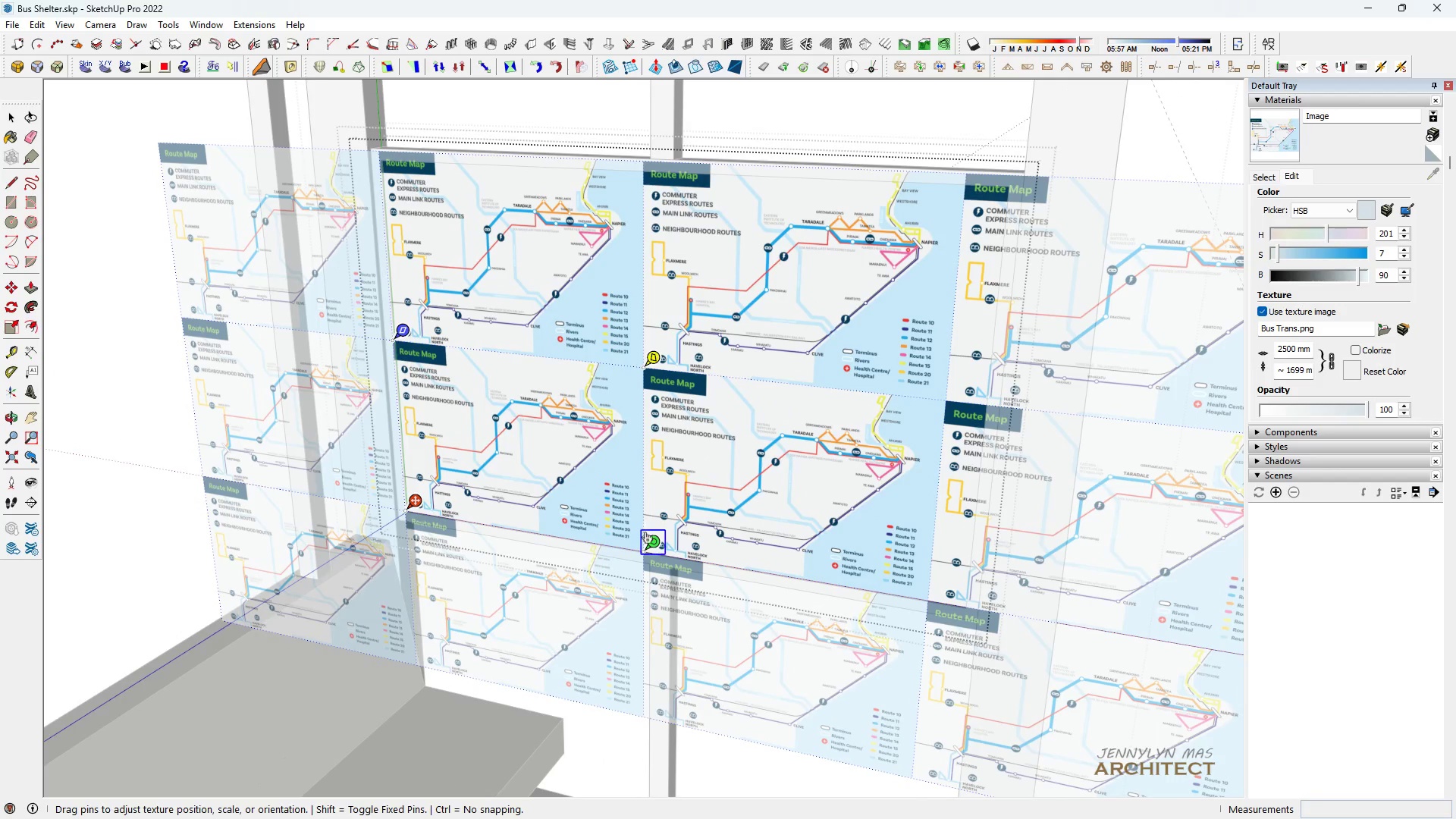 
left_click_drag(start_coordinate=[644, 540], to_coordinate=[984, 595])
 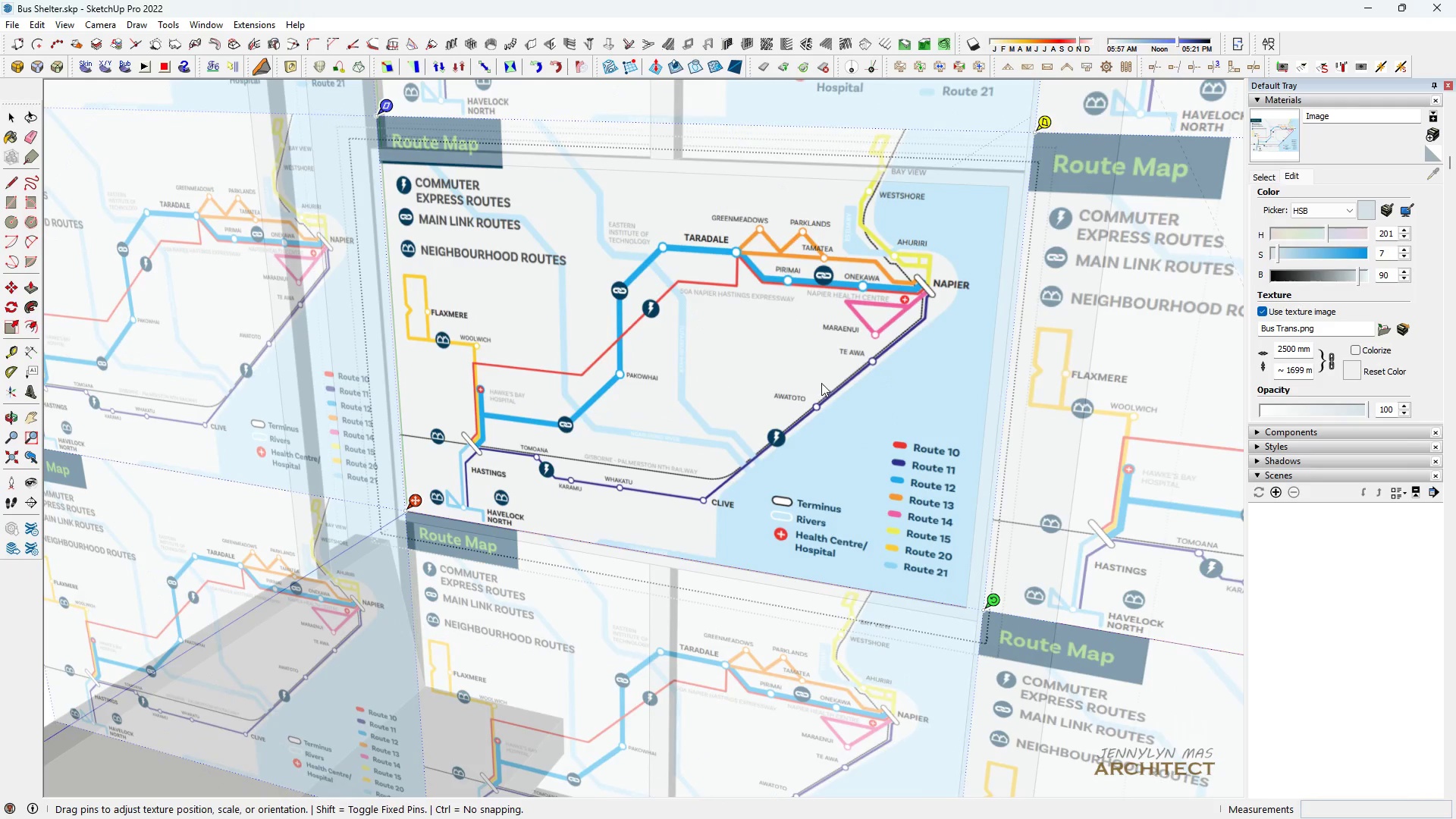 
left_click_drag(start_coordinate=[821, 383], to_coordinate=[823, 421])
 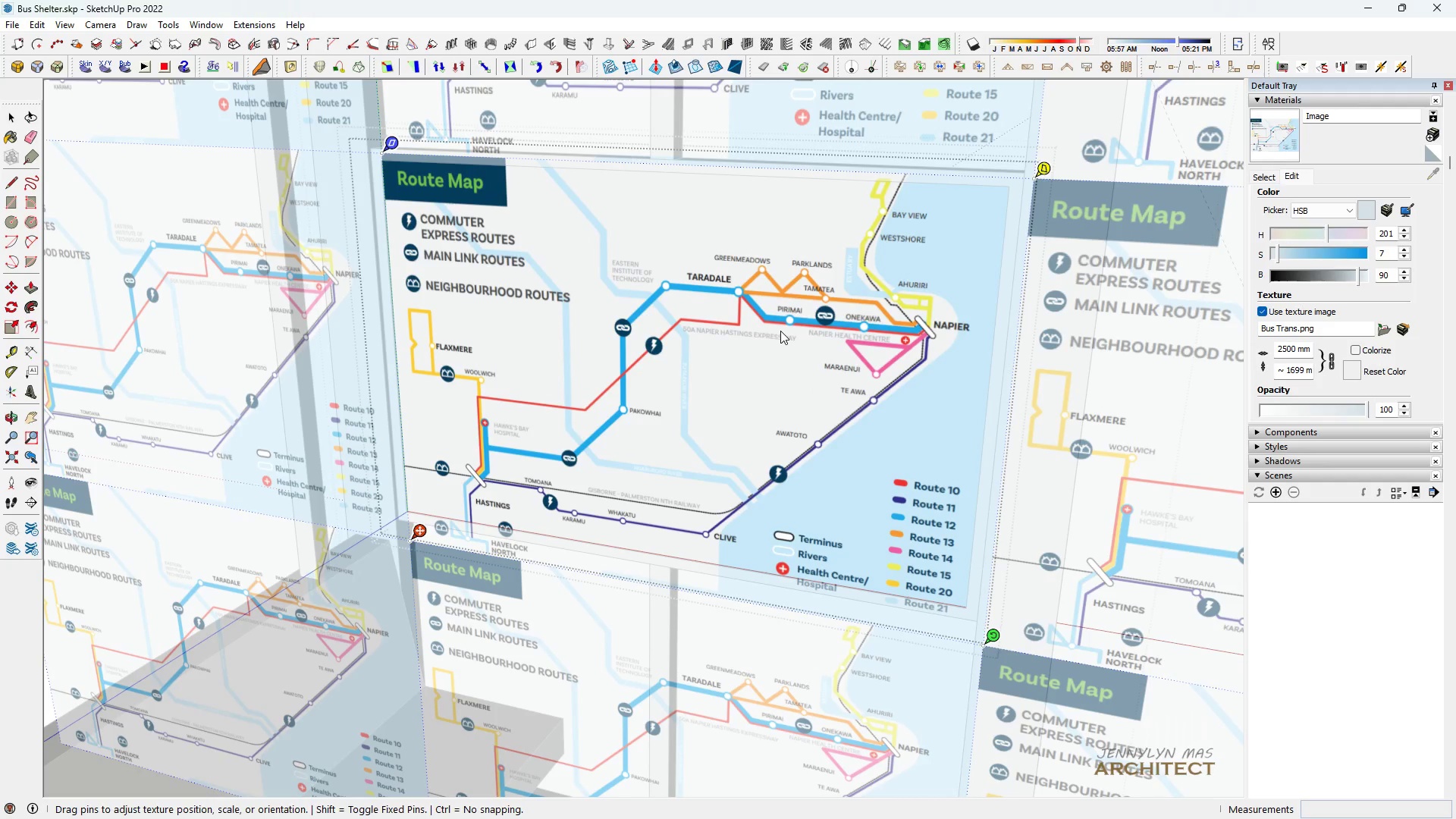 
scroll: coordinate [805, 429], scroll_direction: up, amount: 4.0
 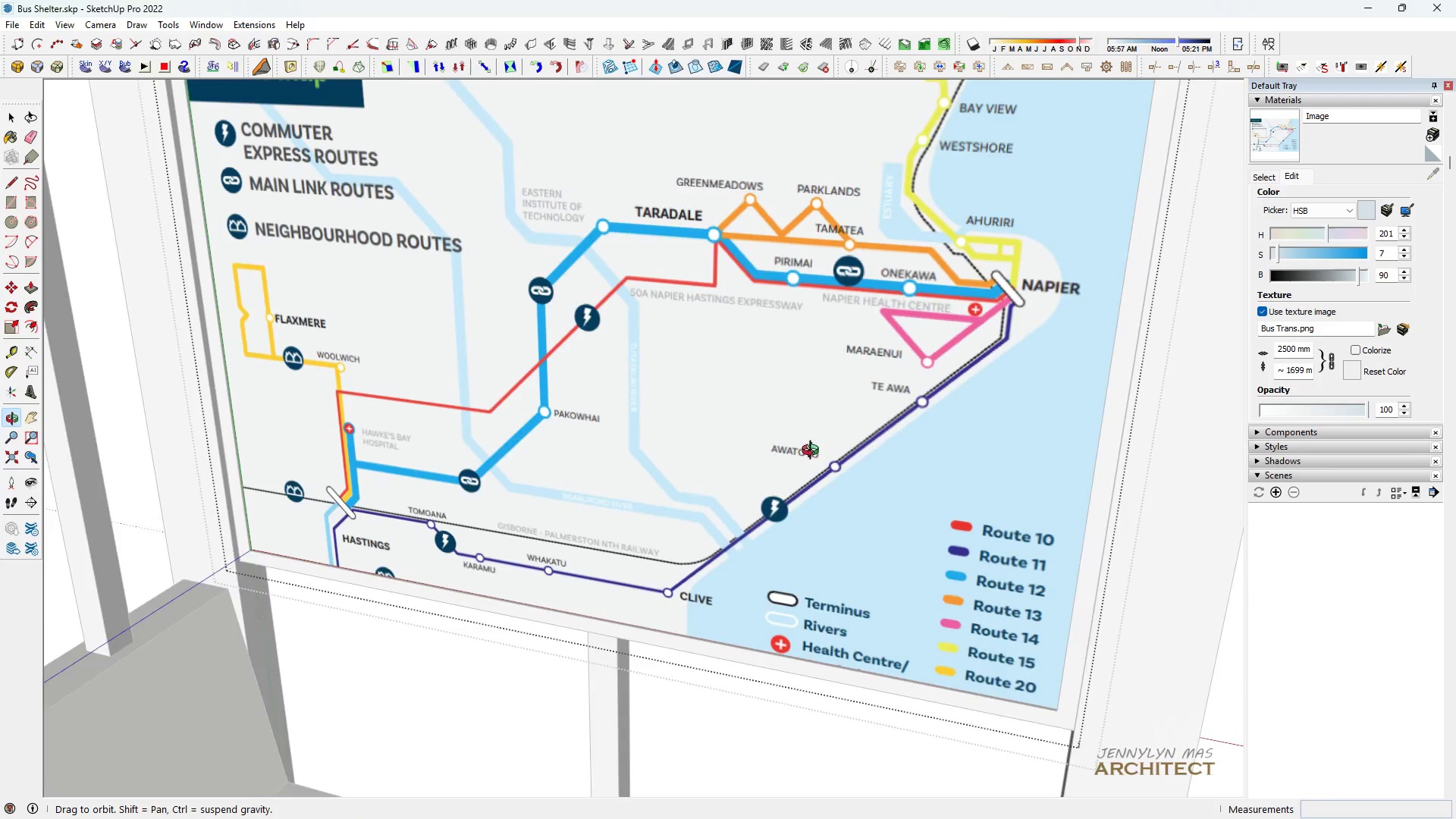 
scroll: coordinate [520, 309], scroll_direction: down, amount: 12.0
 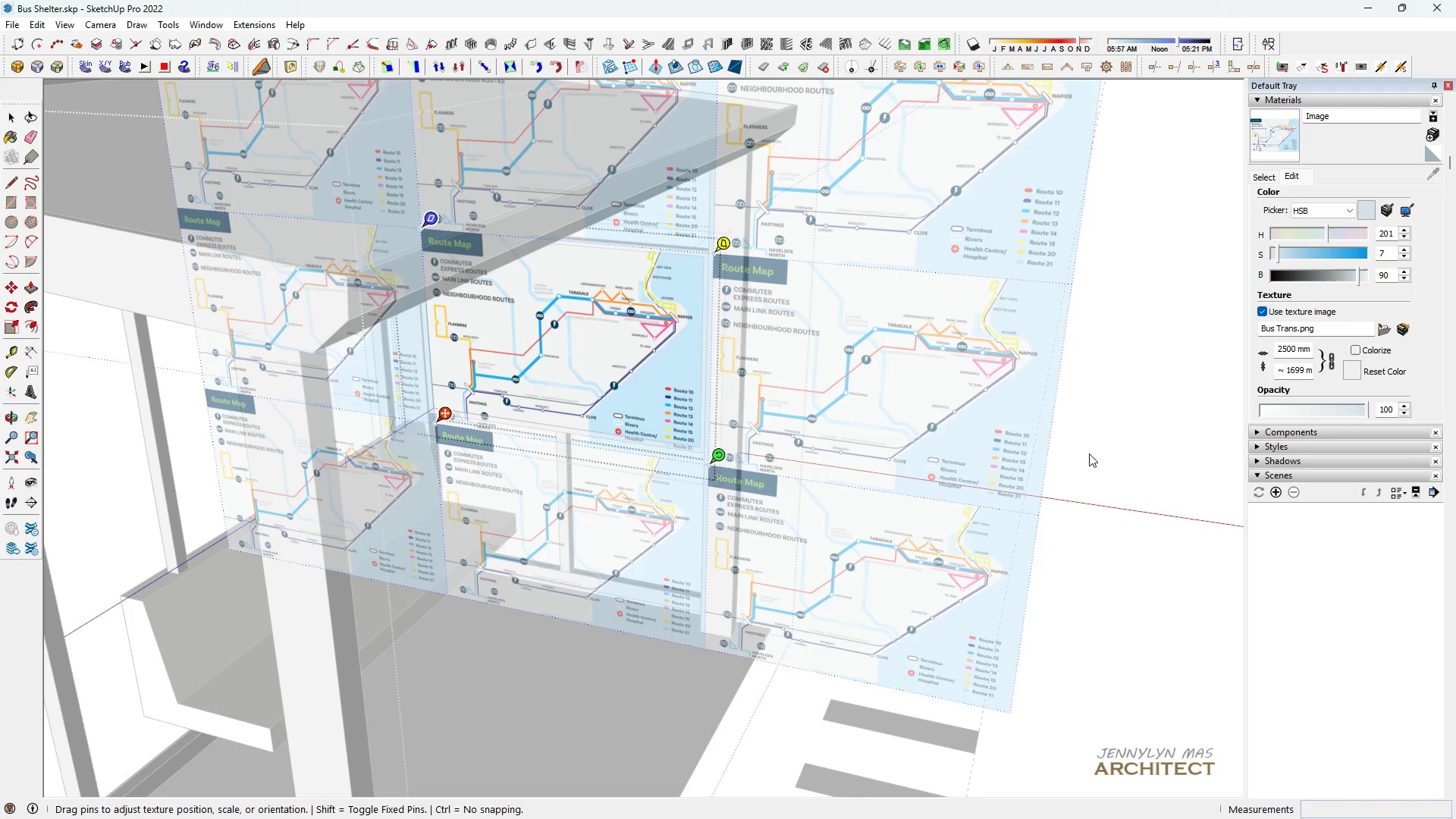 
double_click([1088, 455])
 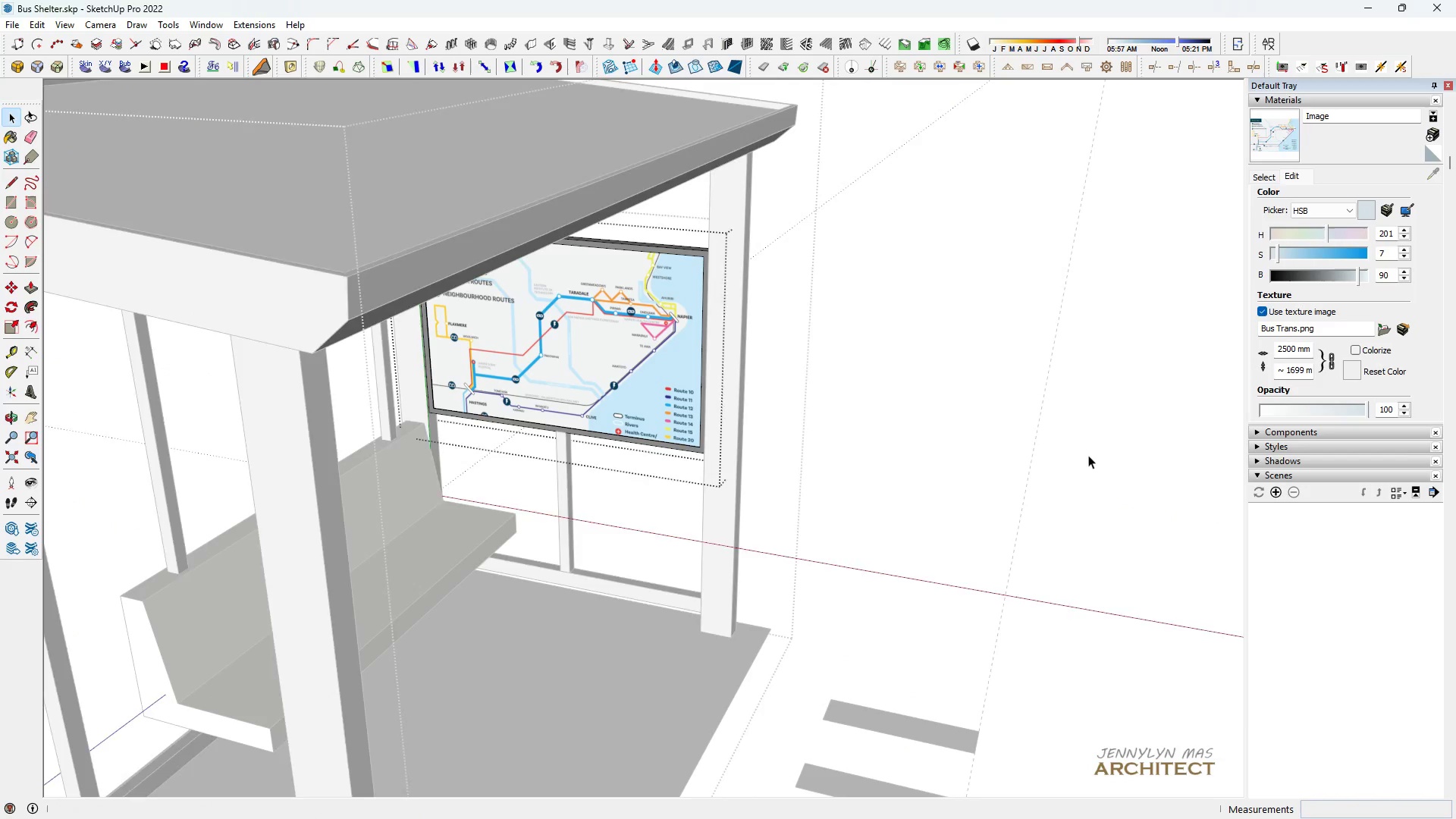 
triple_click([1088, 455])
 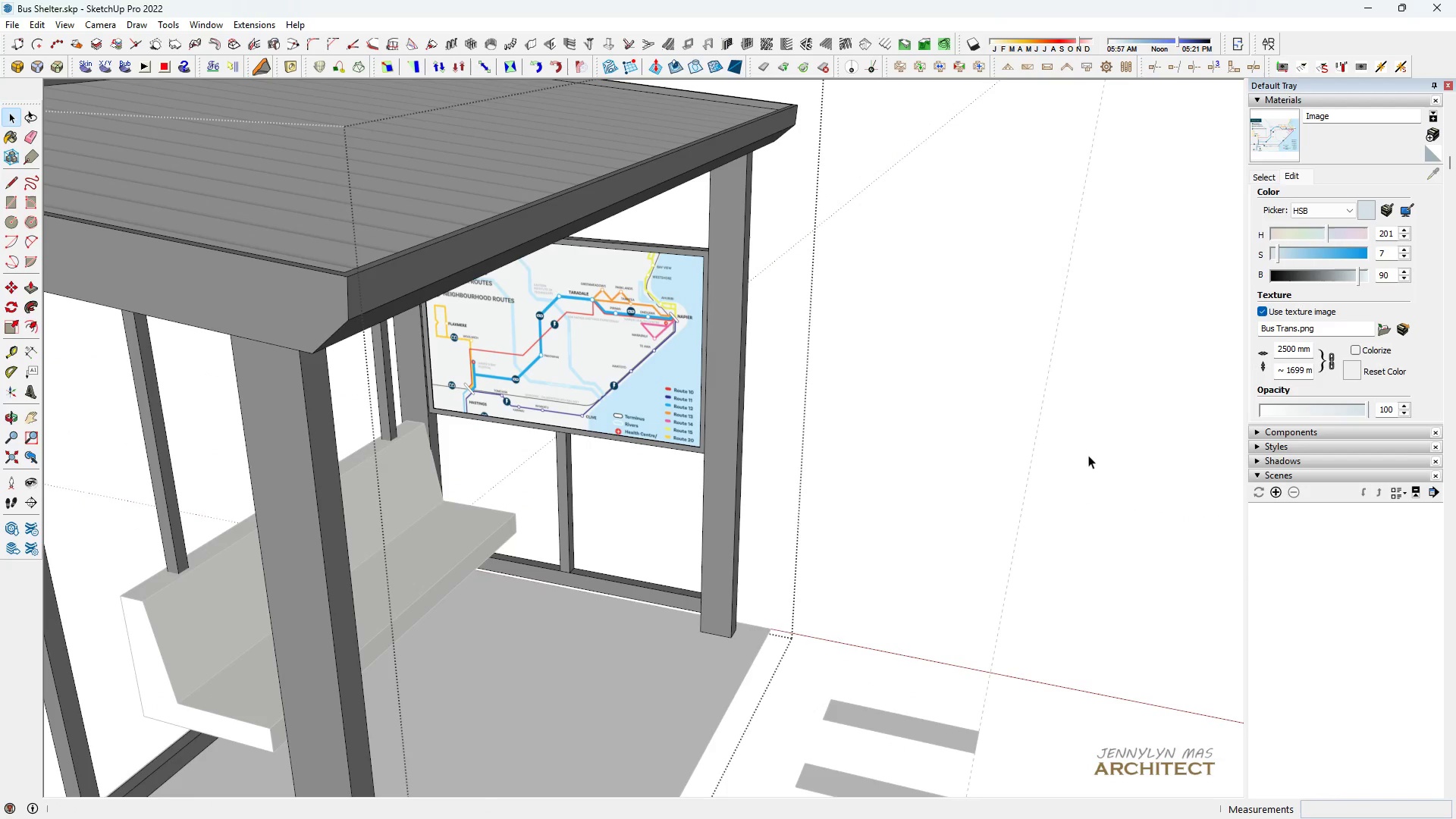 
triple_click([1088, 455])
 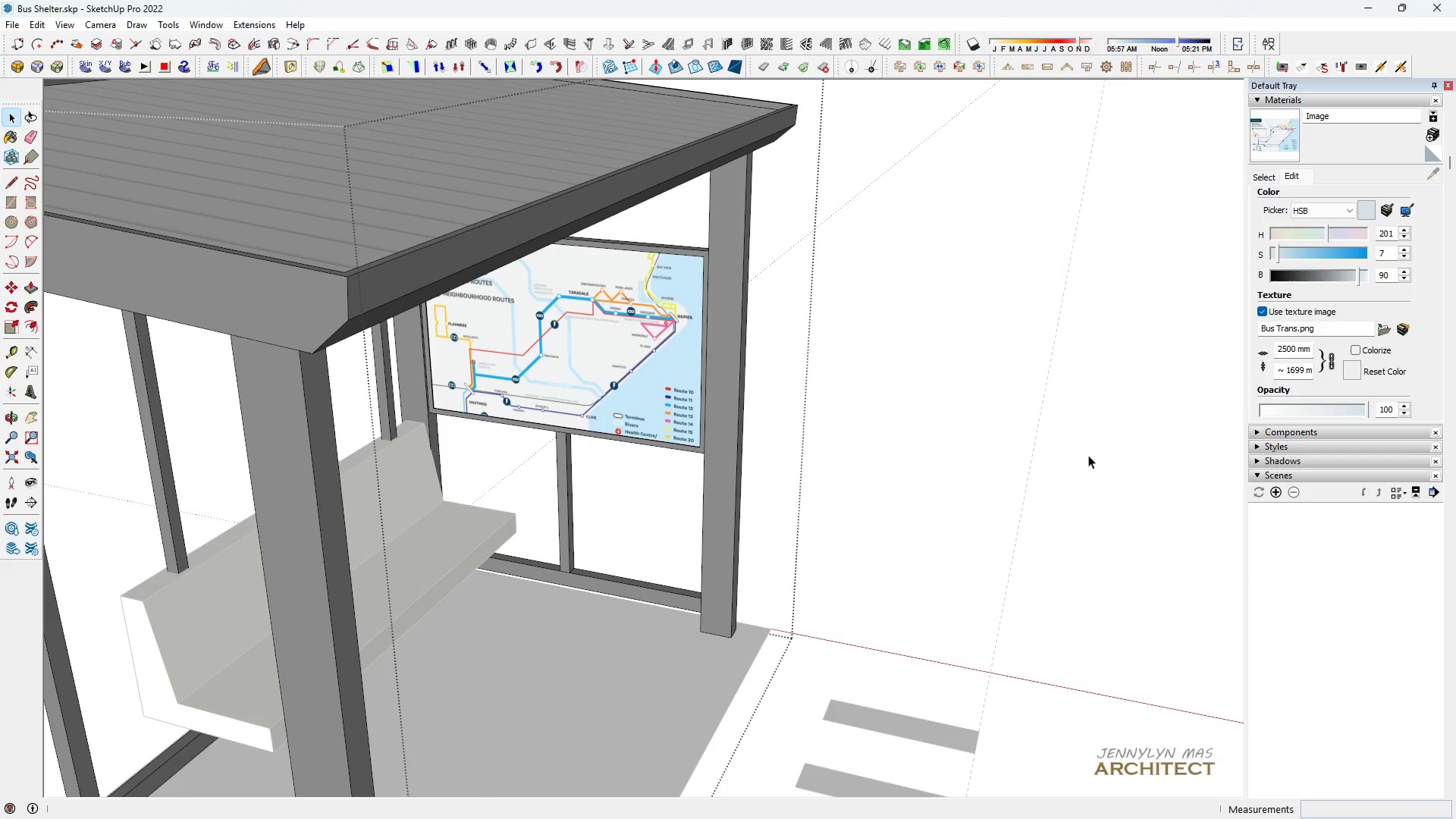 
triple_click([1088, 455])
 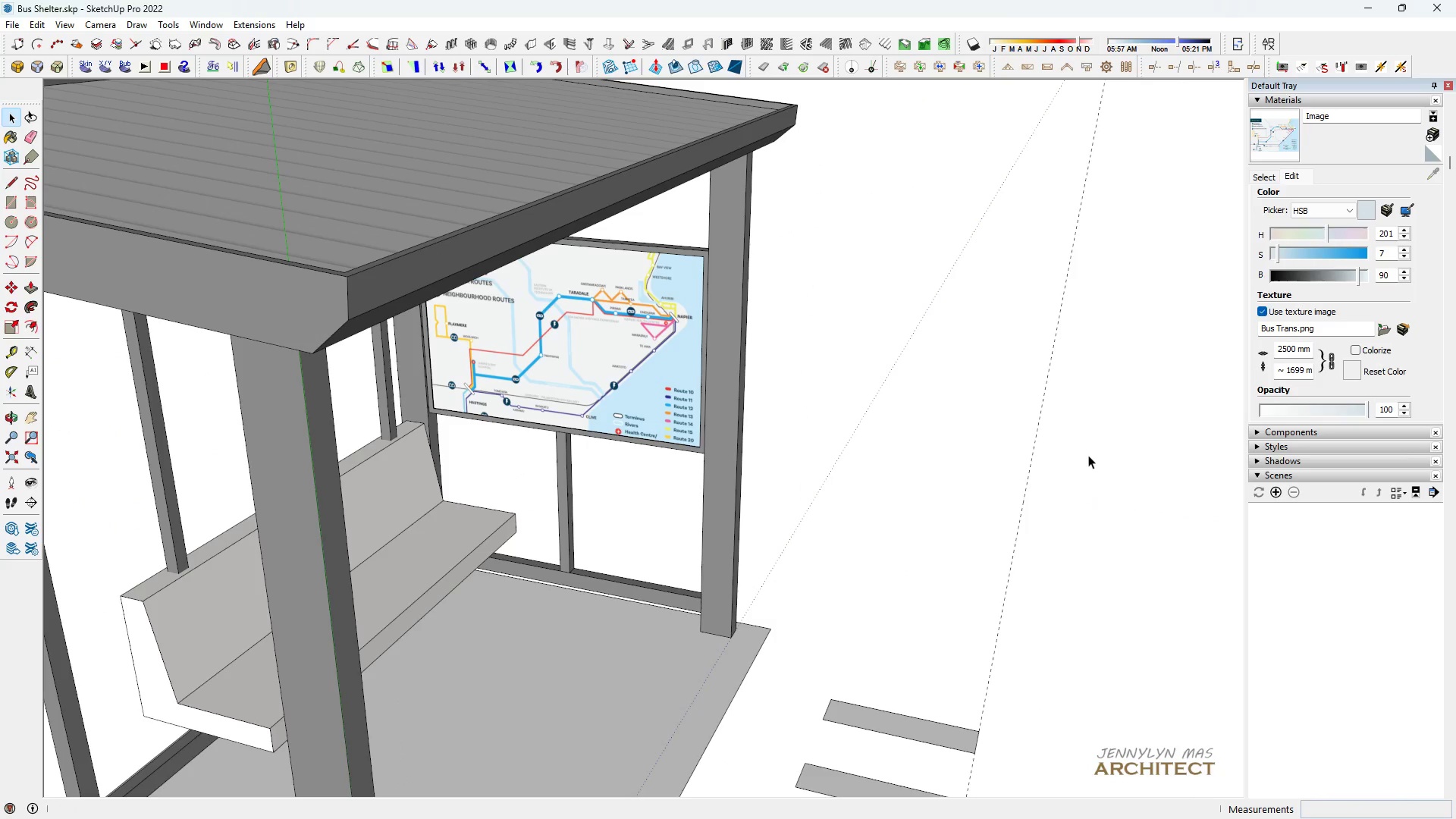 
triple_click([1088, 455])
 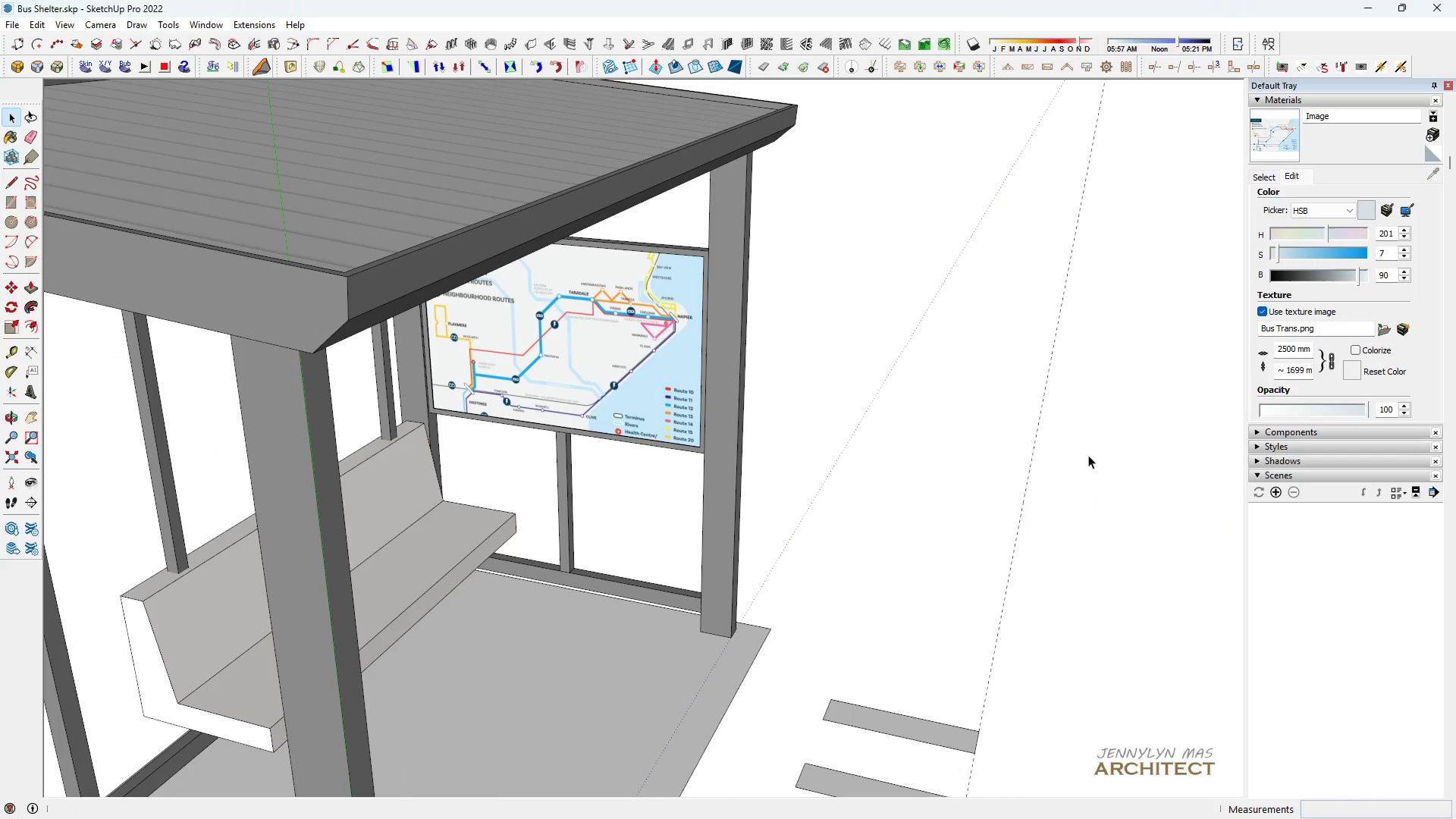 
triple_click([1088, 455])
 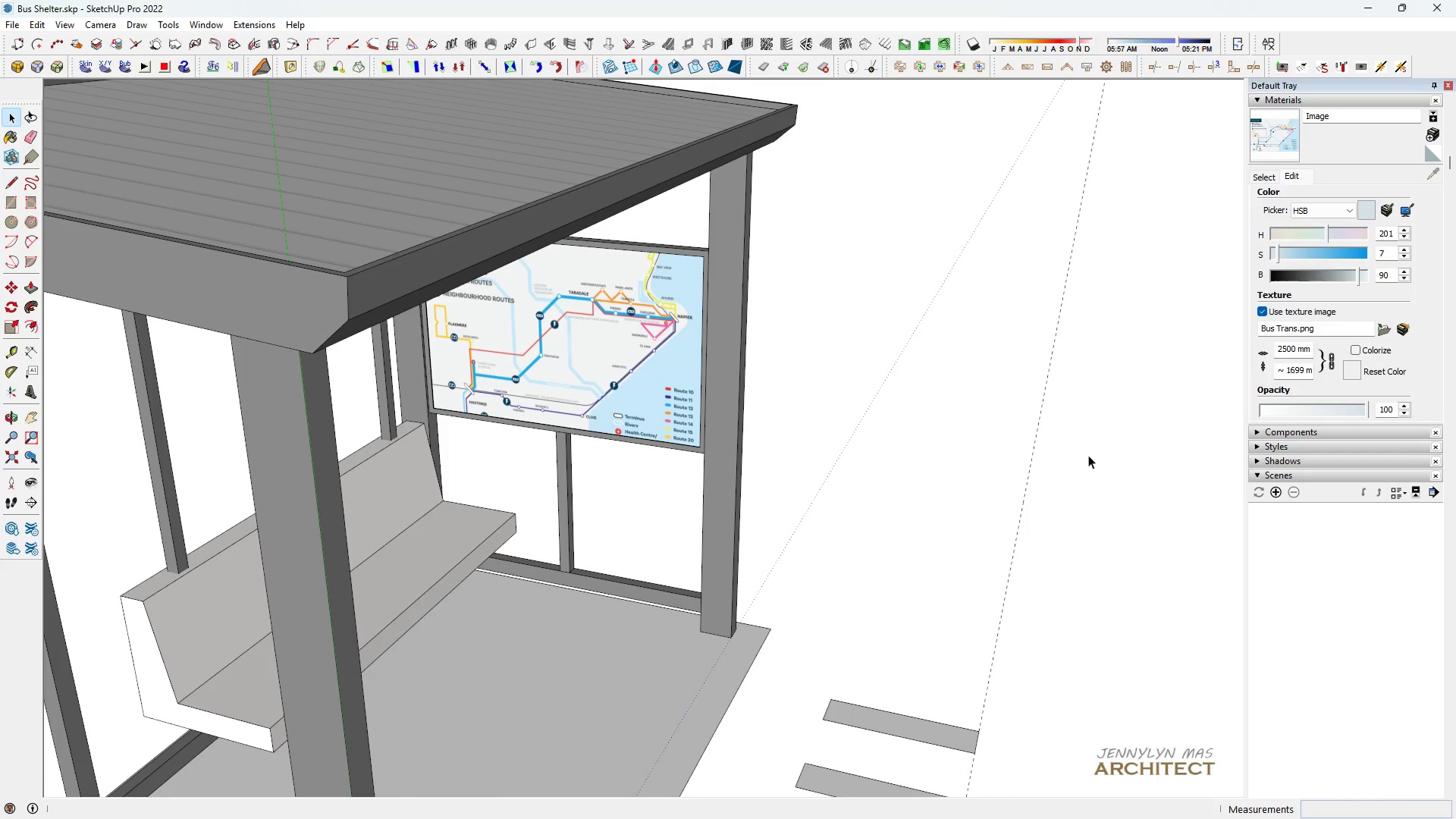 
triple_click([1088, 455])
 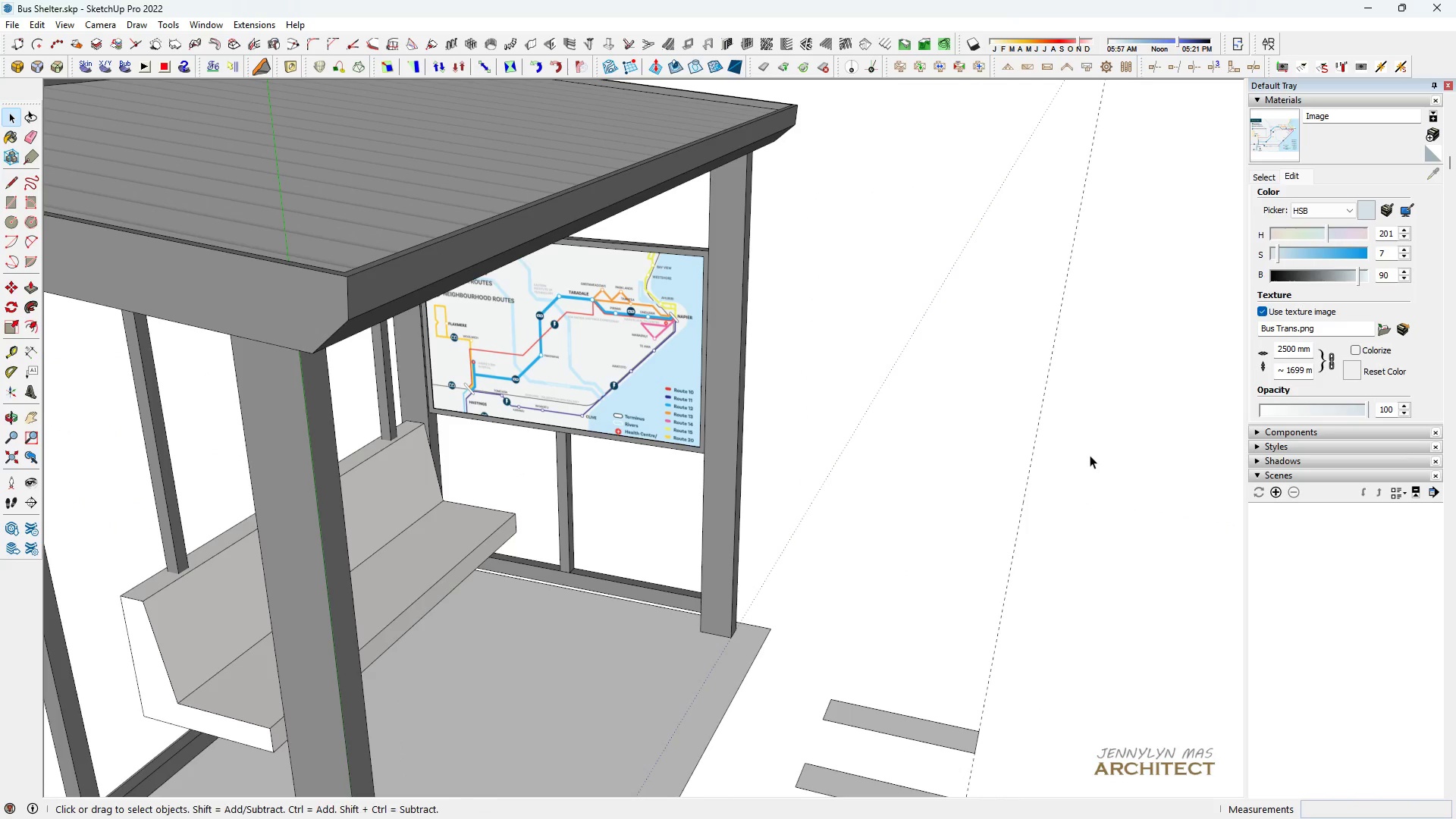 
triple_click([1090, 455])
 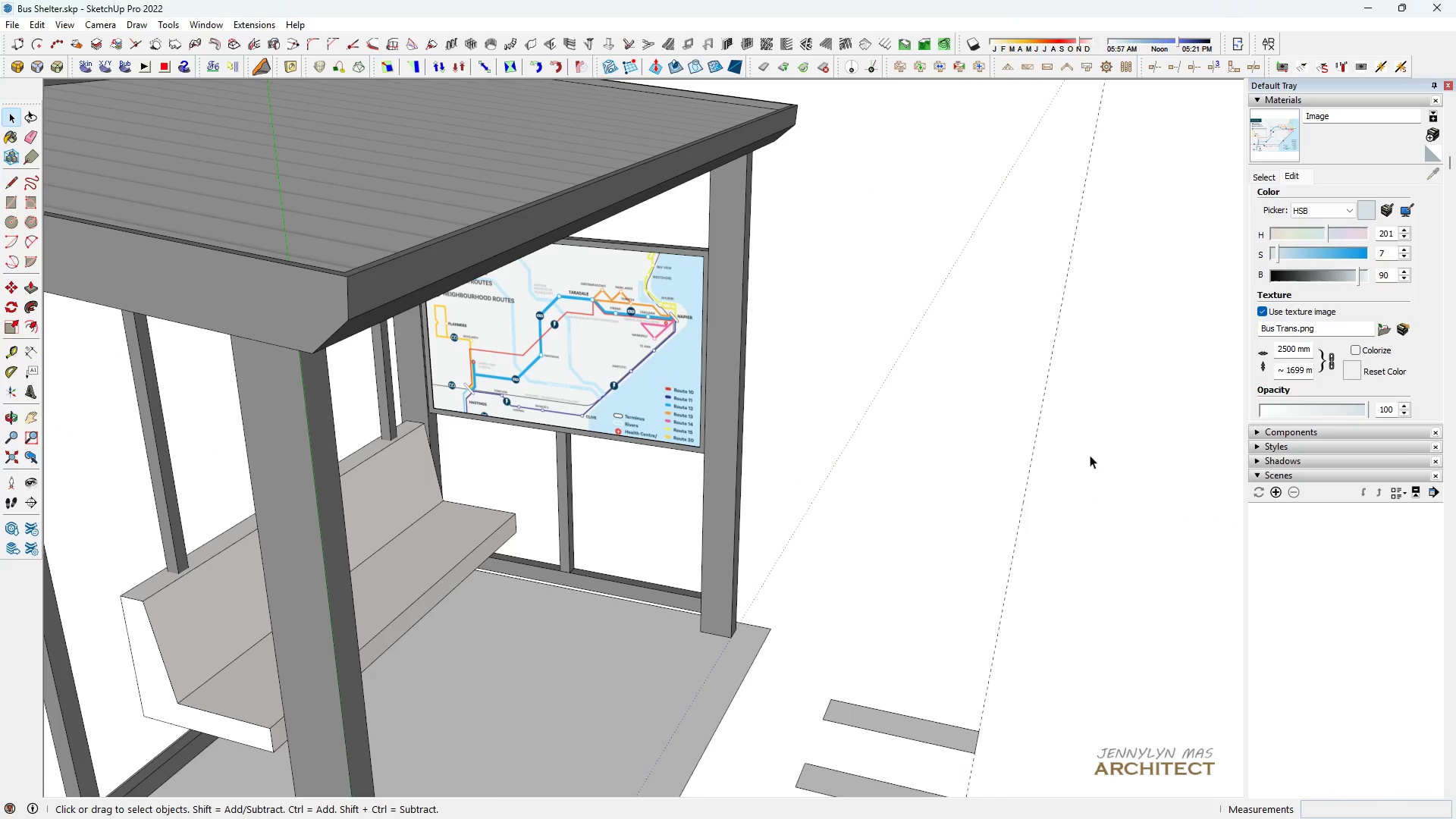 
triple_click([1090, 455])
 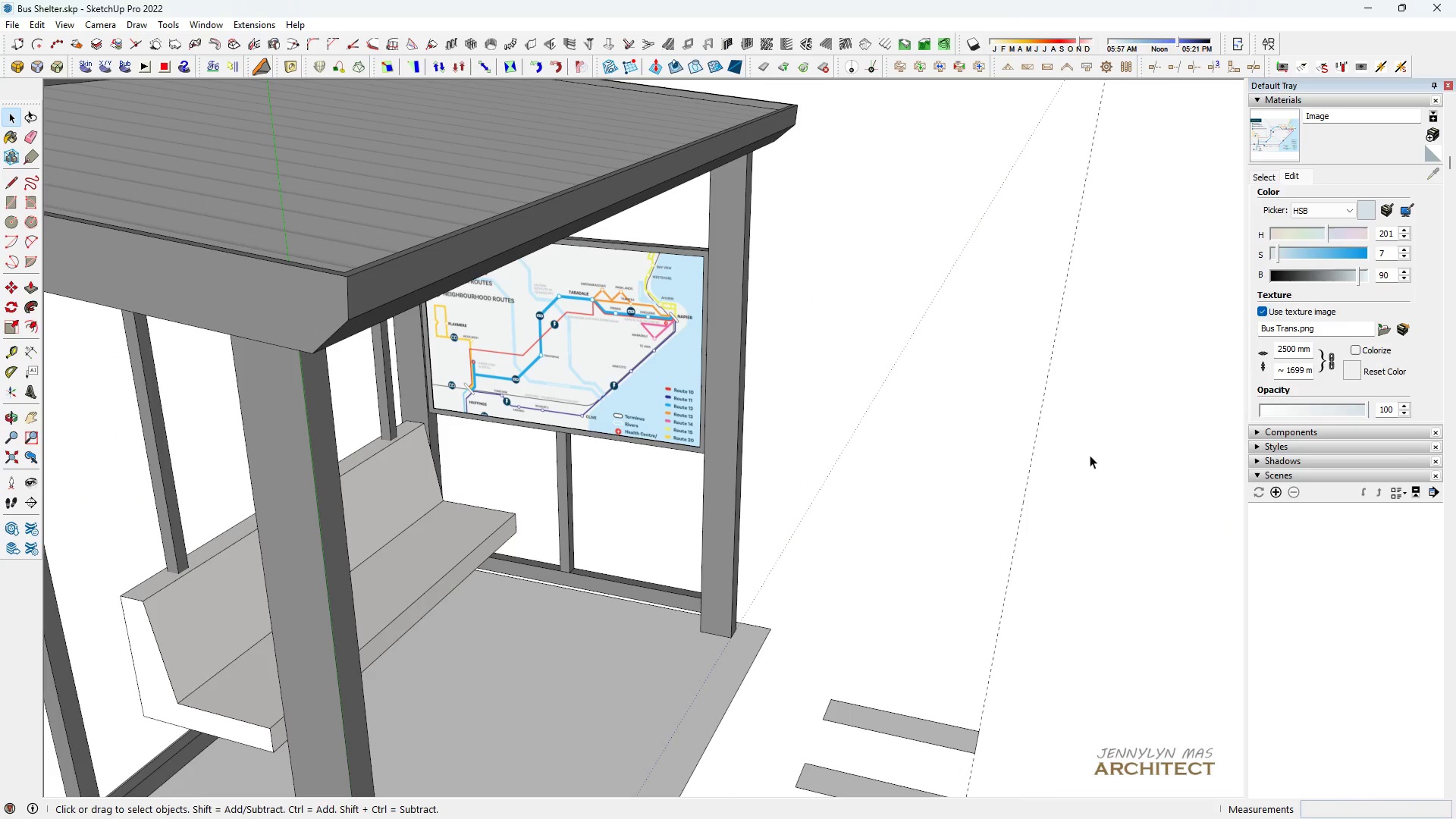 
left_click_drag(start_coordinate=[1090, 455], to_coordinate=[1084, 455])
 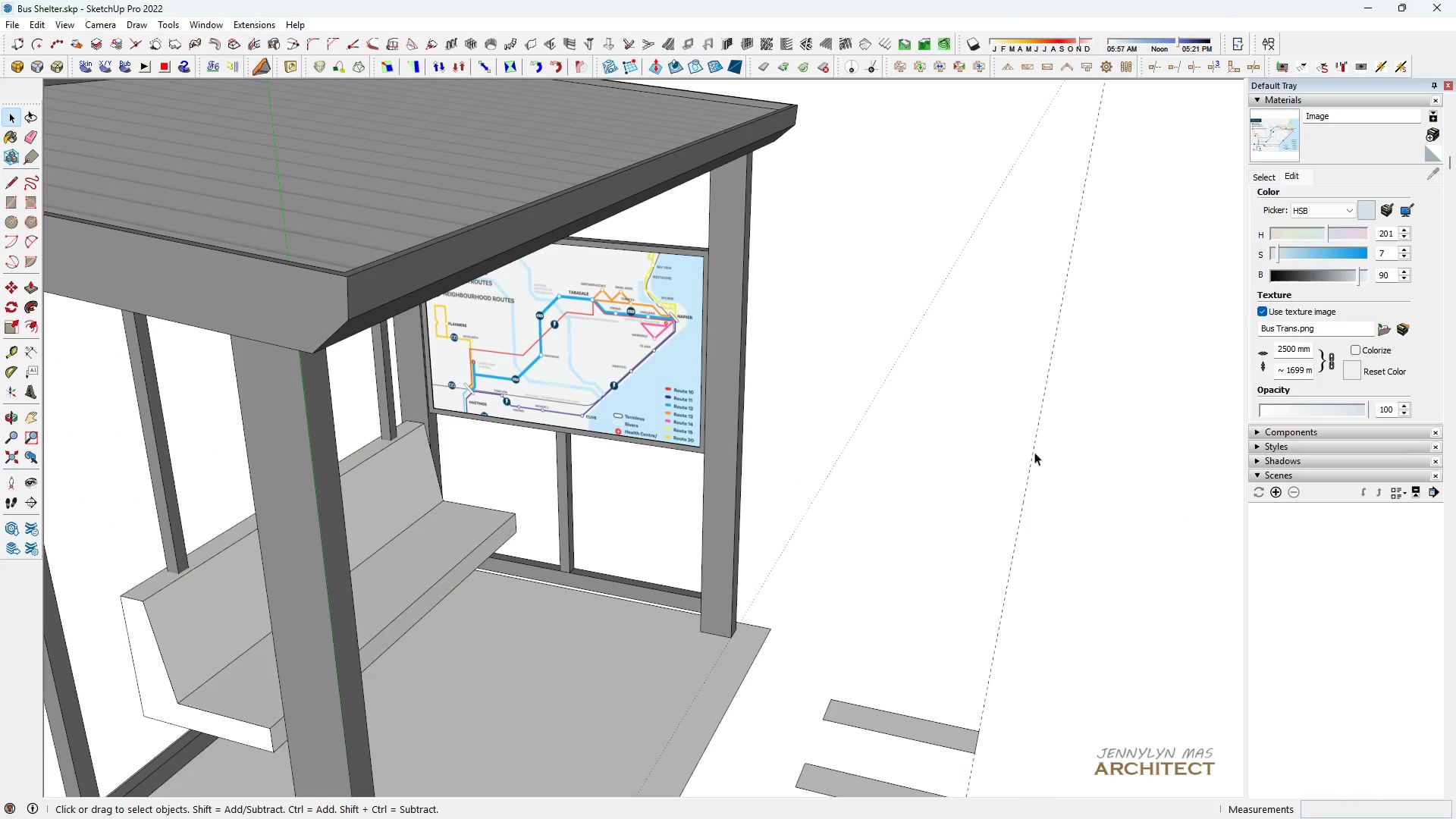 
key(H)
 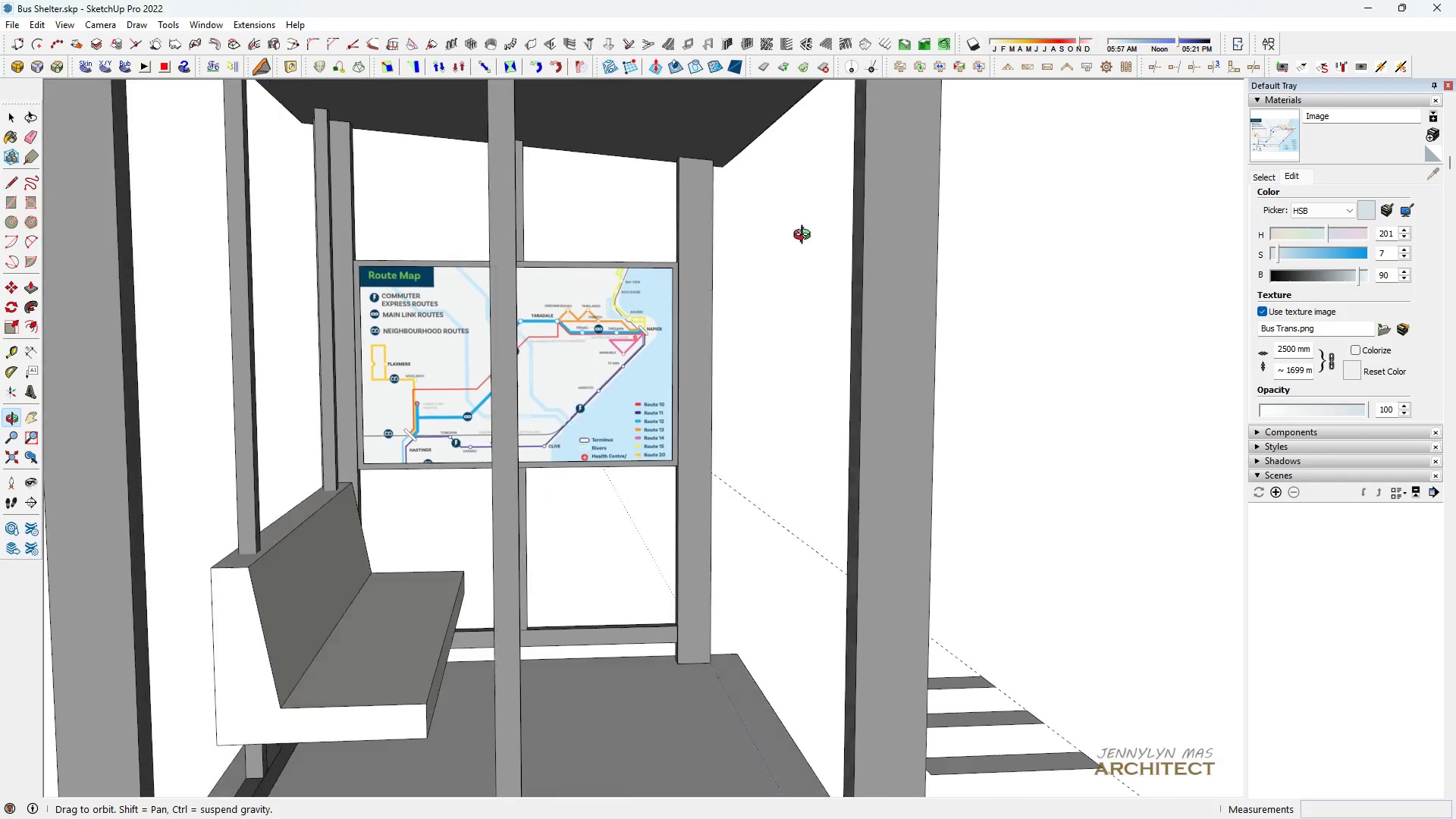 
scroll: coordinate [600, 289], scroll_direction: down, amount: 4.0
 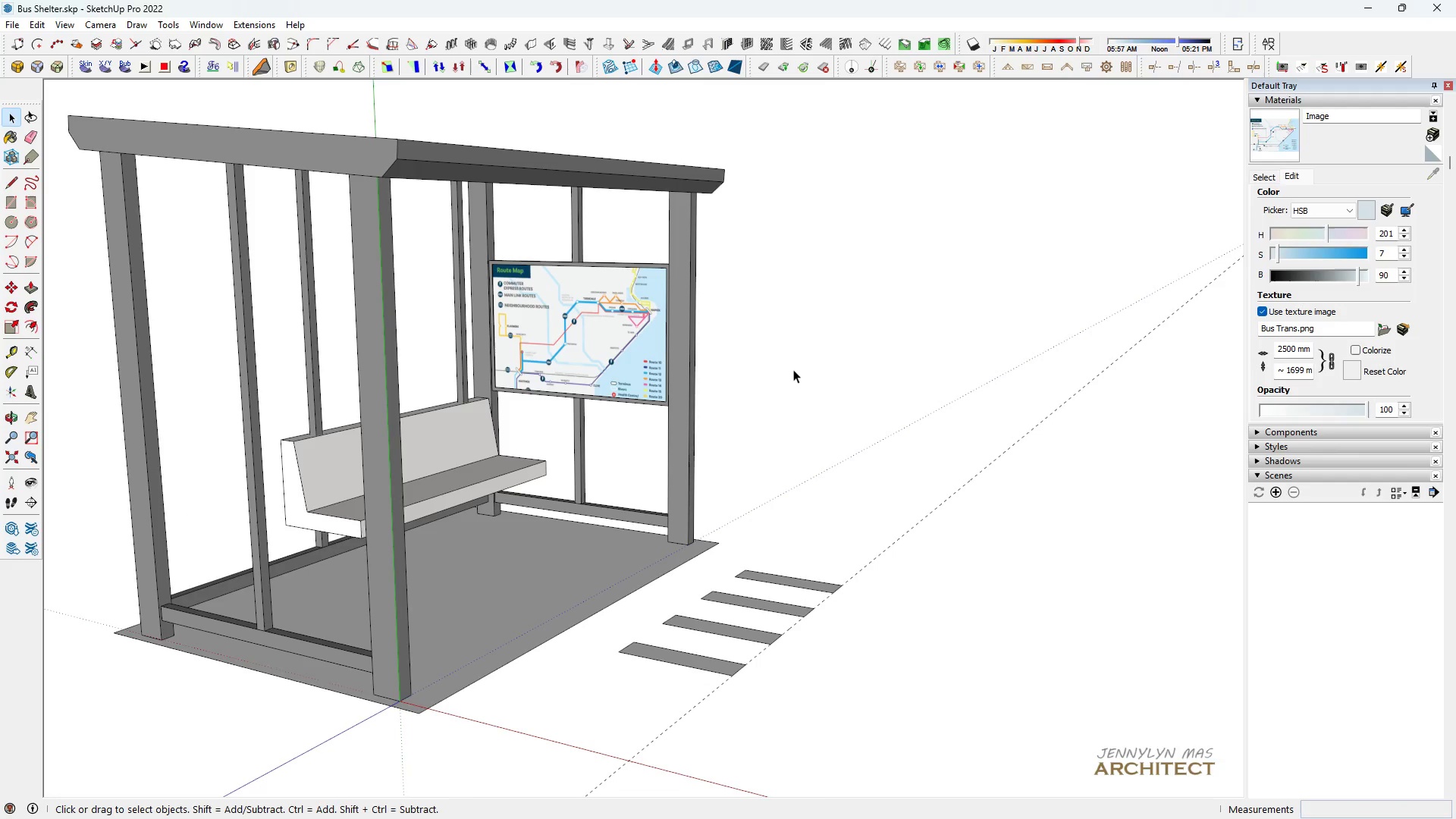 
key(Space)
 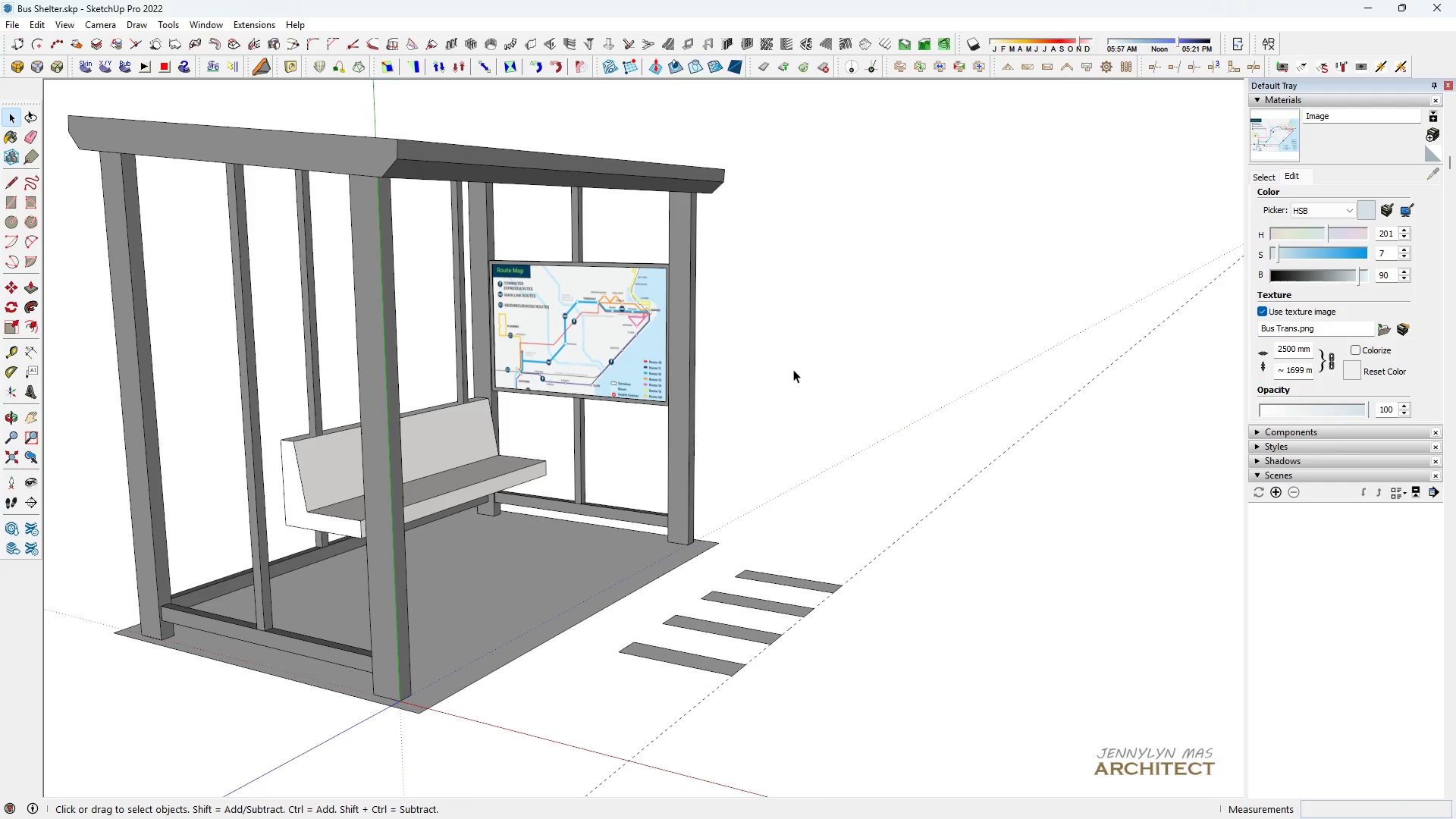 
double_click([793, 369])
 